 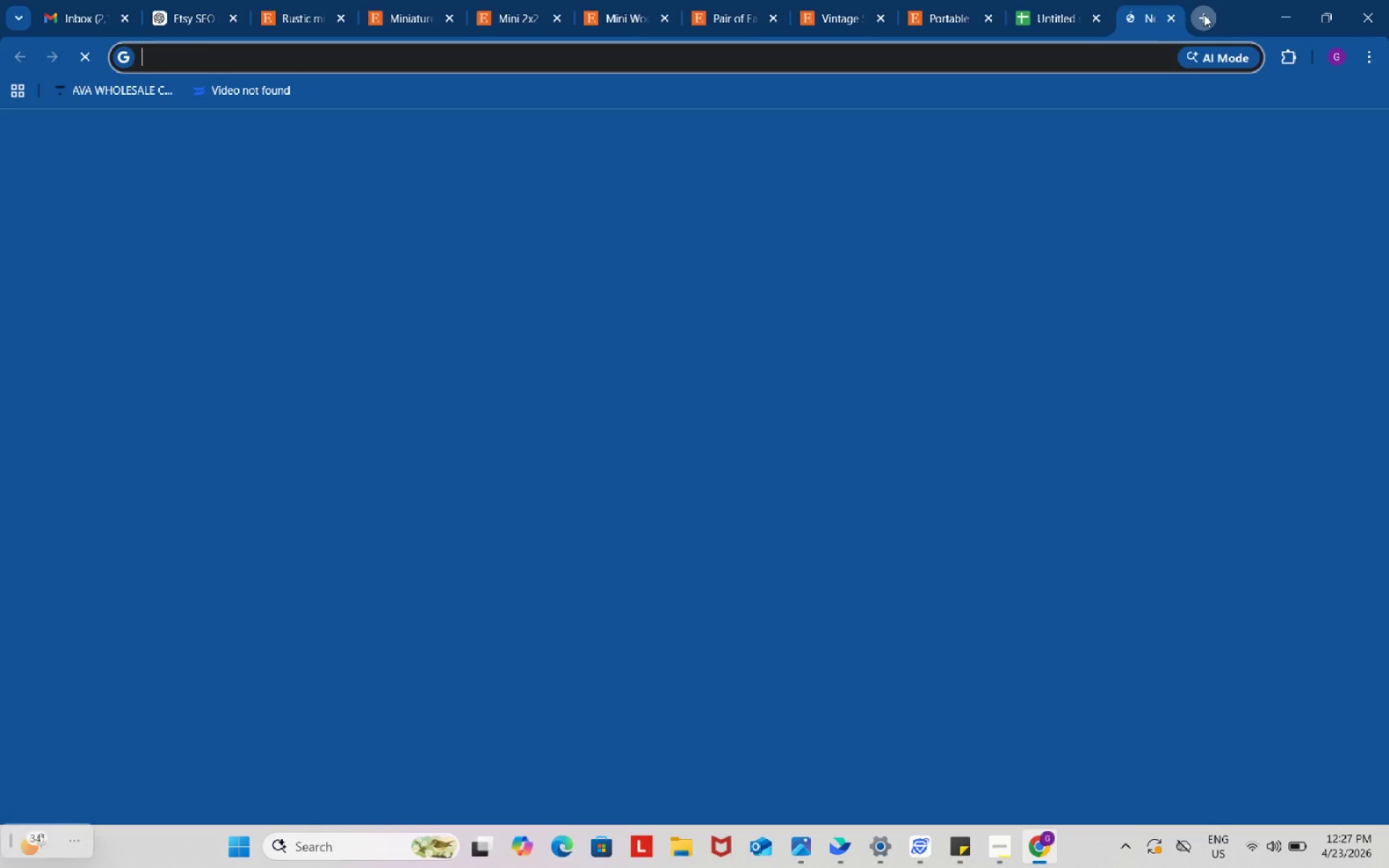 
type(go)
 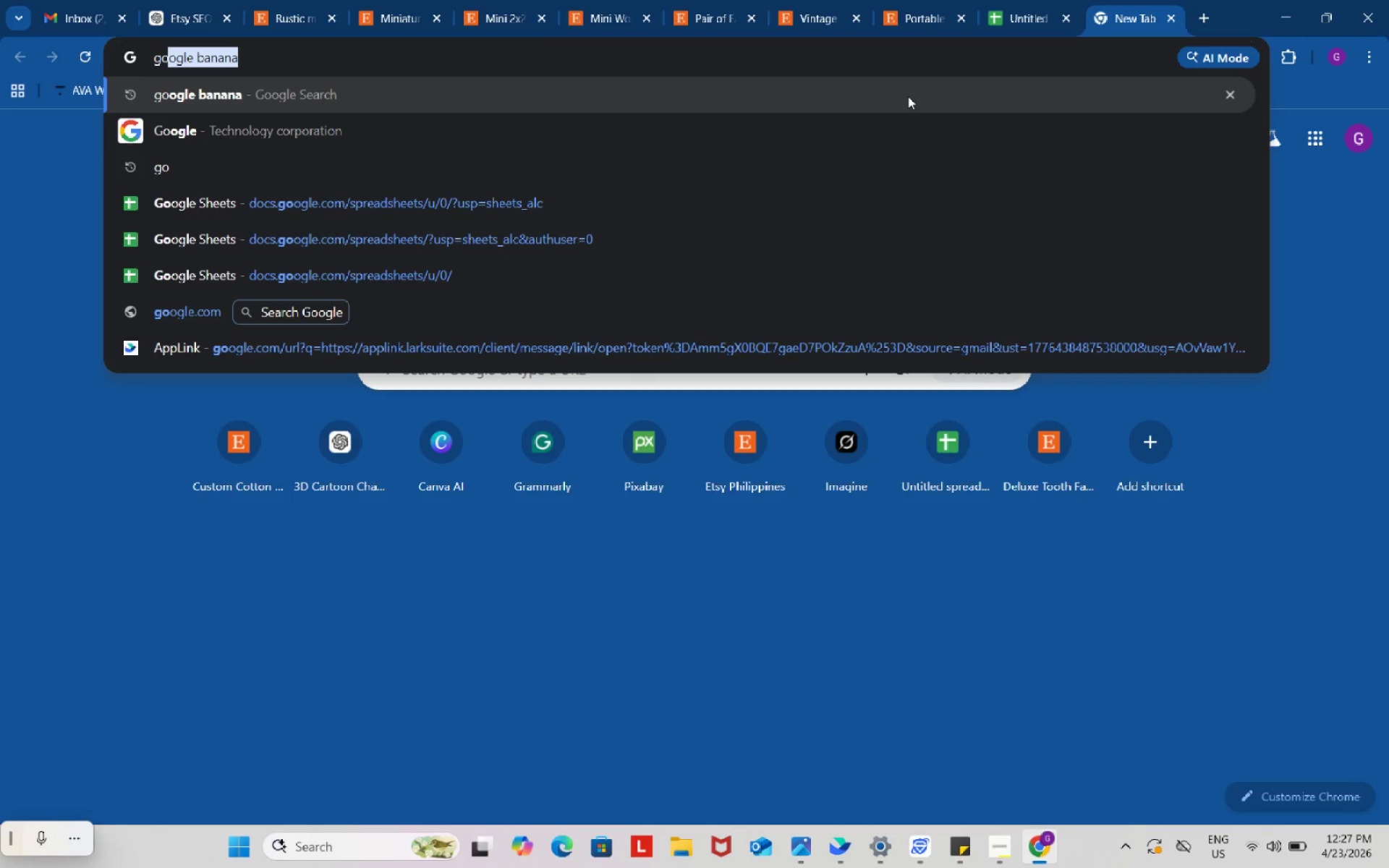 
left_click([908, 96])
 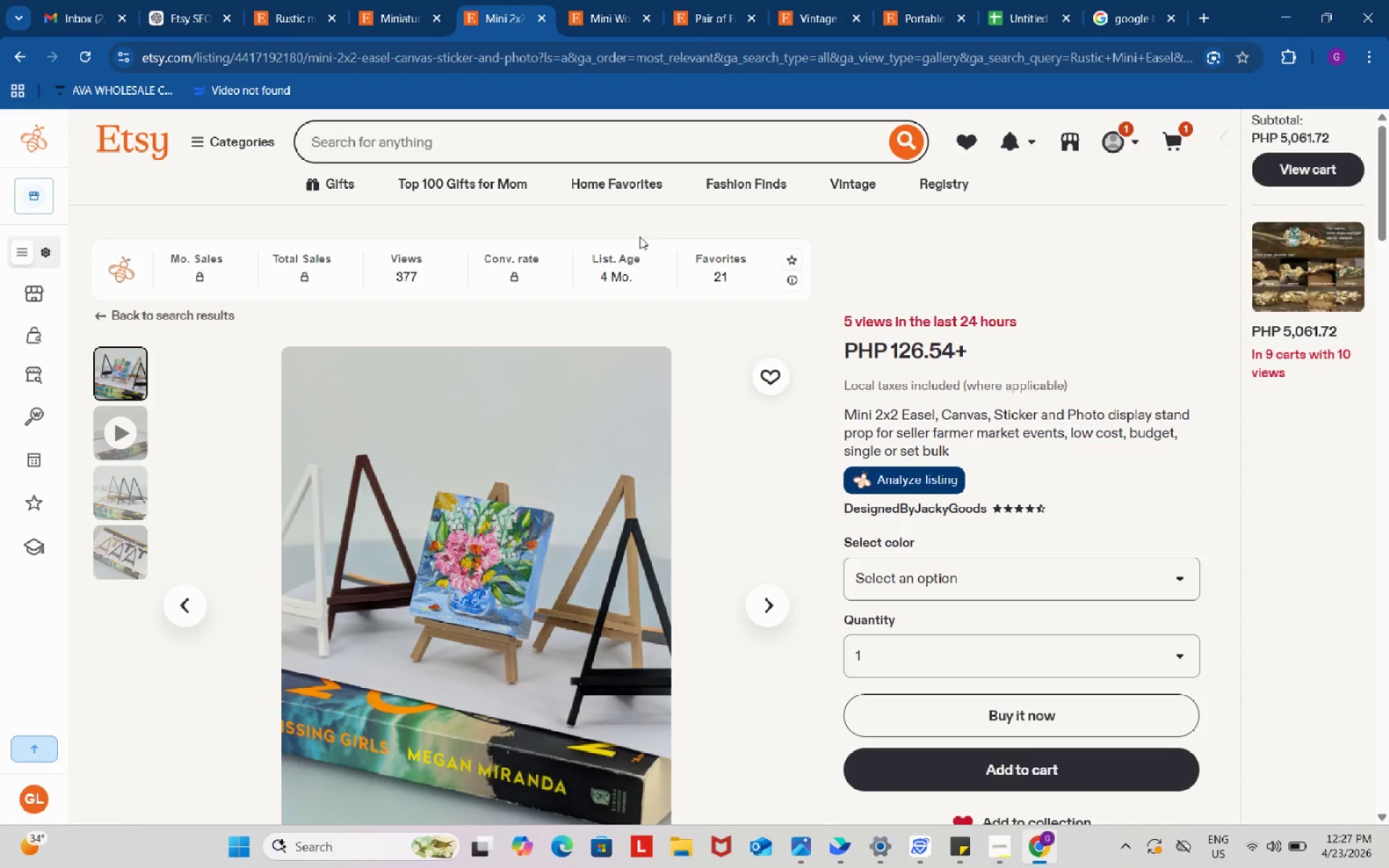 
scroll: coordinate [783, 373], scroll_direction: down, amount: 1.0
 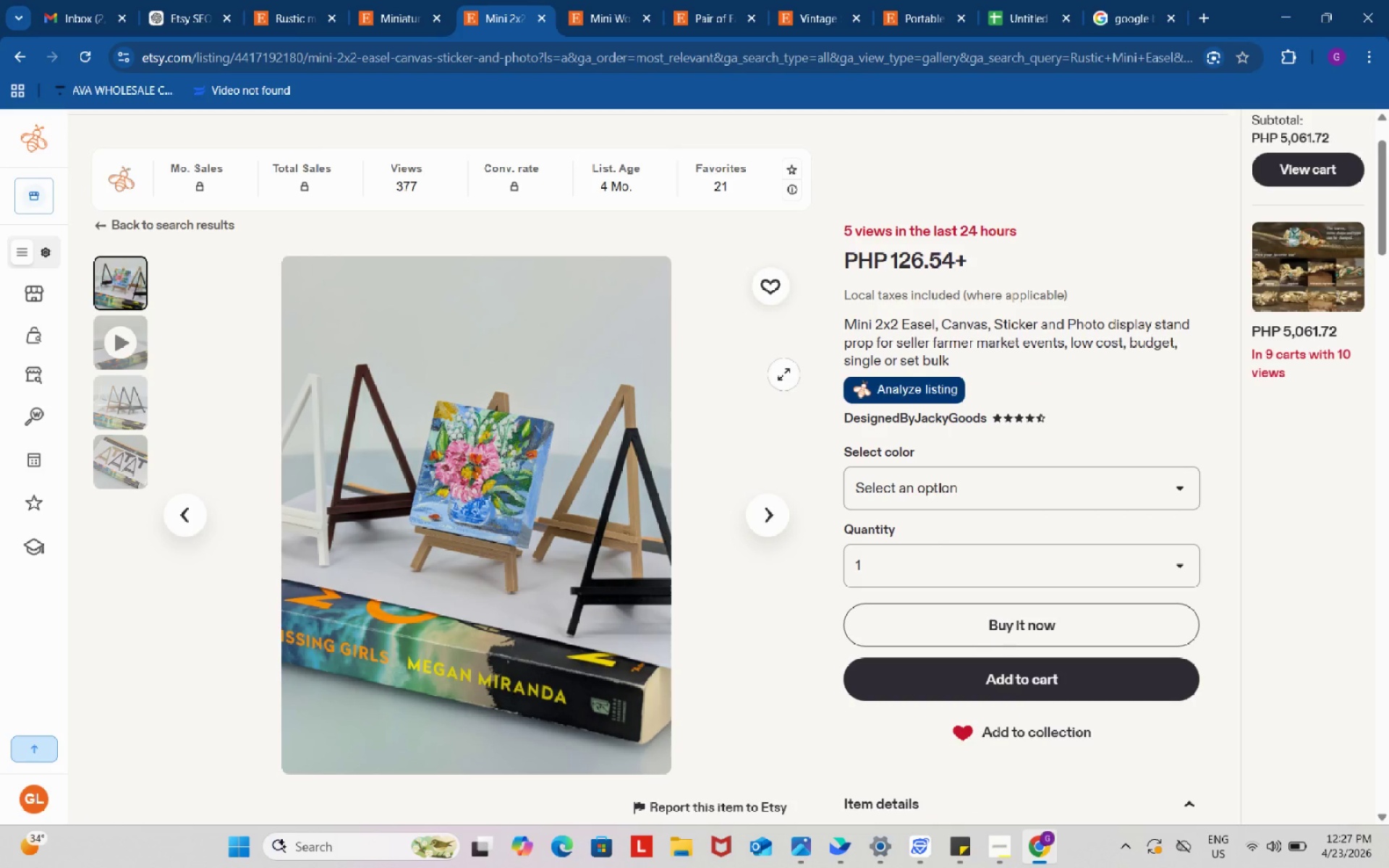 
left_click([1118, 0])
 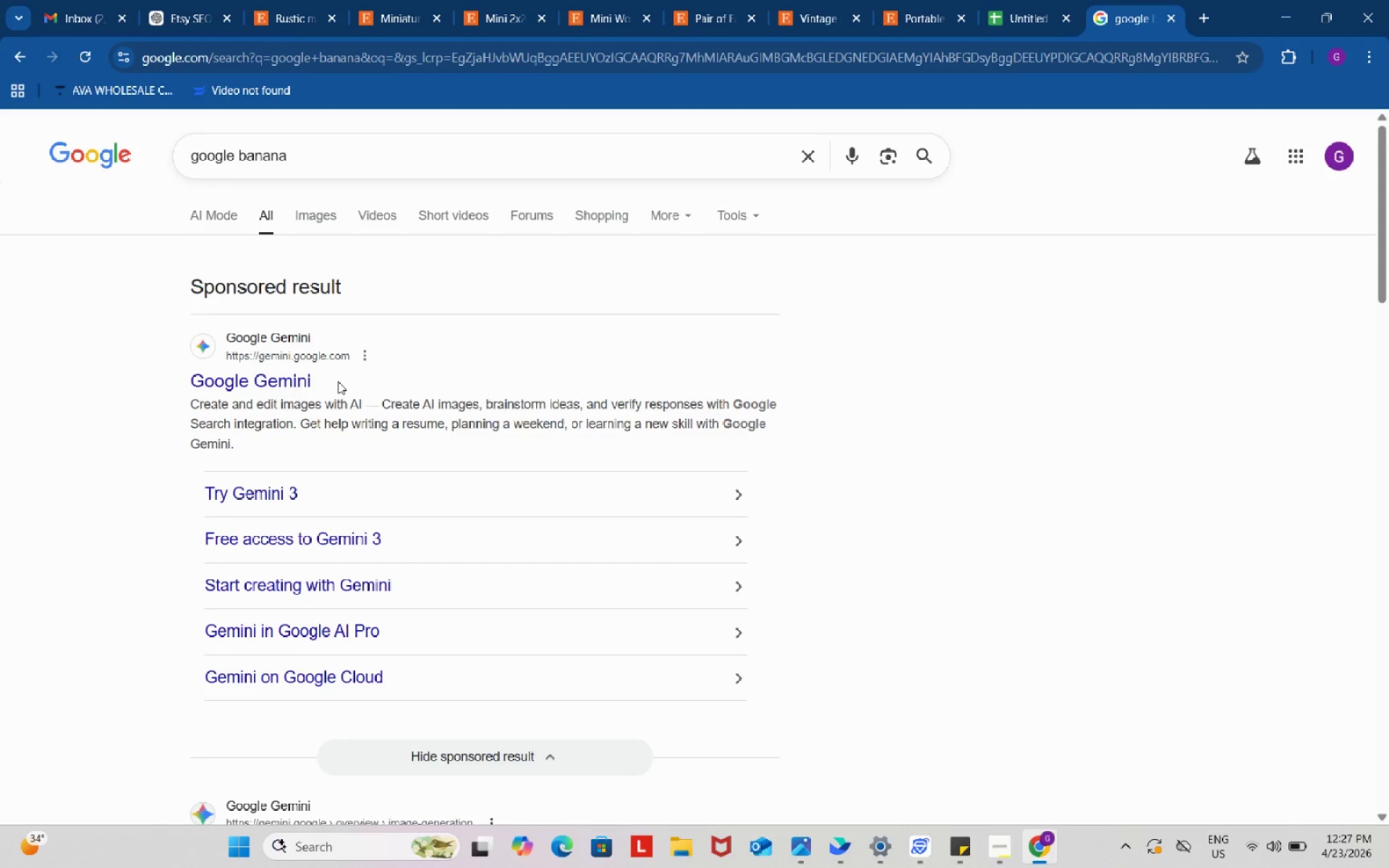 
left_click([271, 381])
 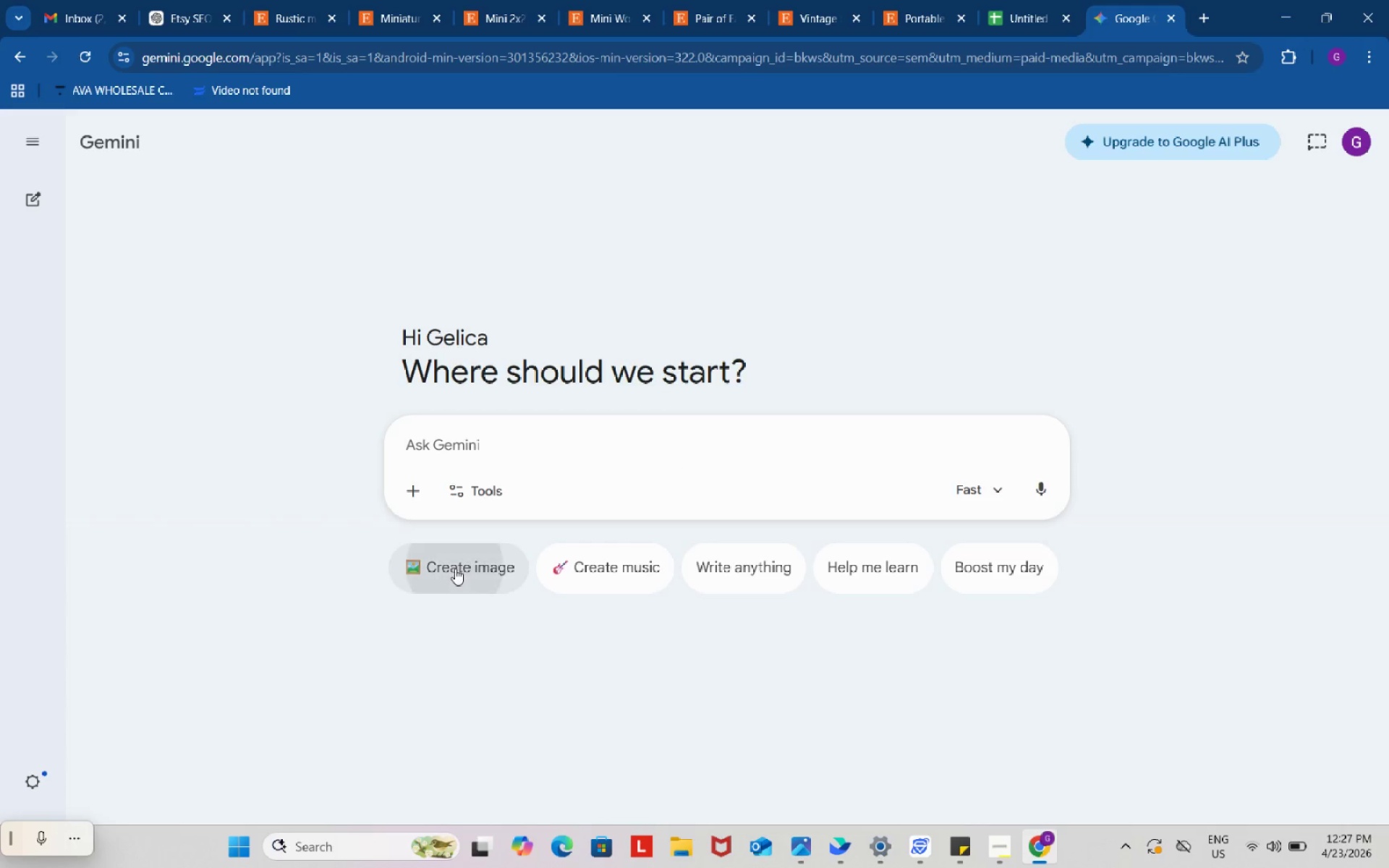 
left_click([520, 706])
 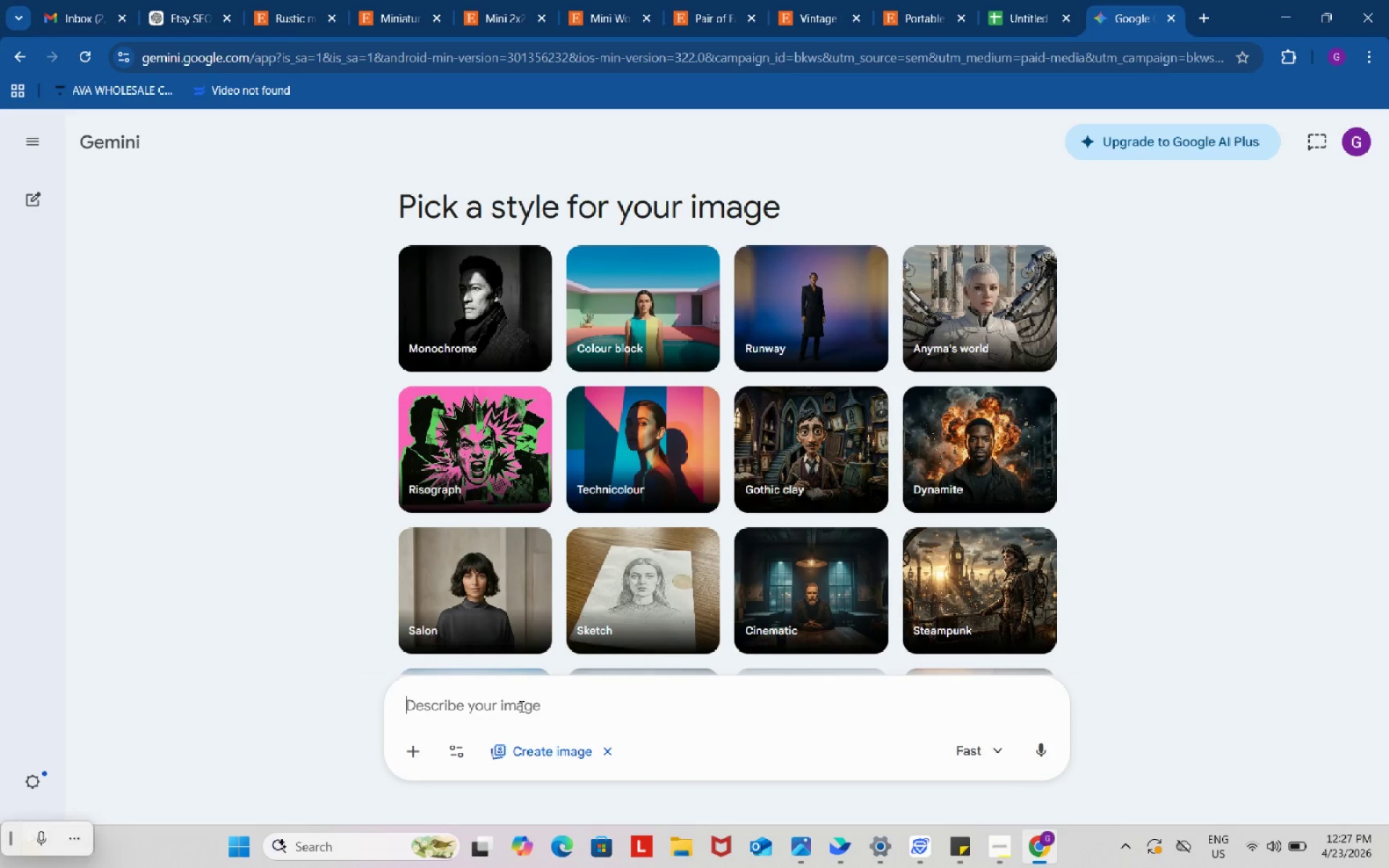 
key(Control+ControlLeft)
 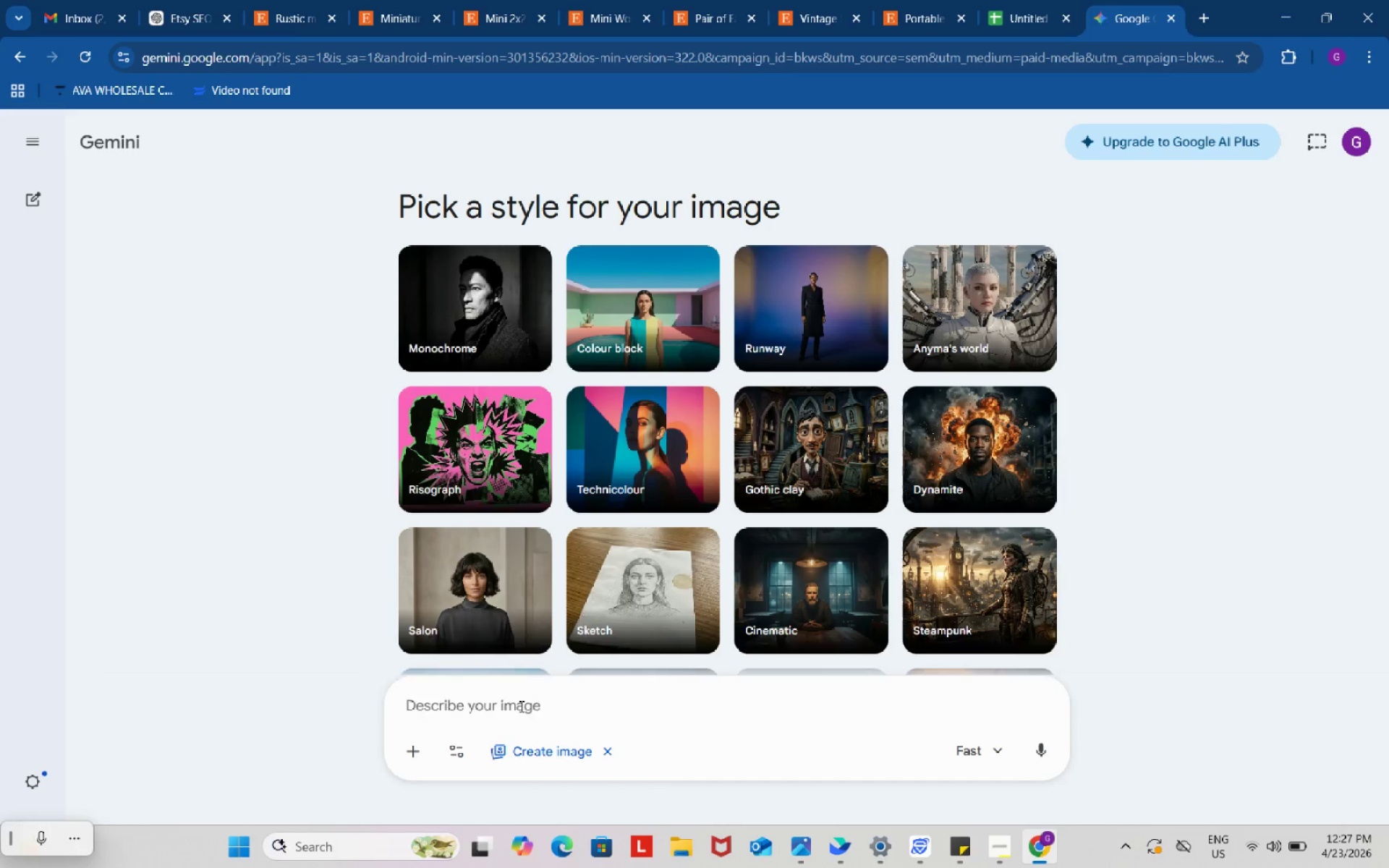 
key(Control+V)
 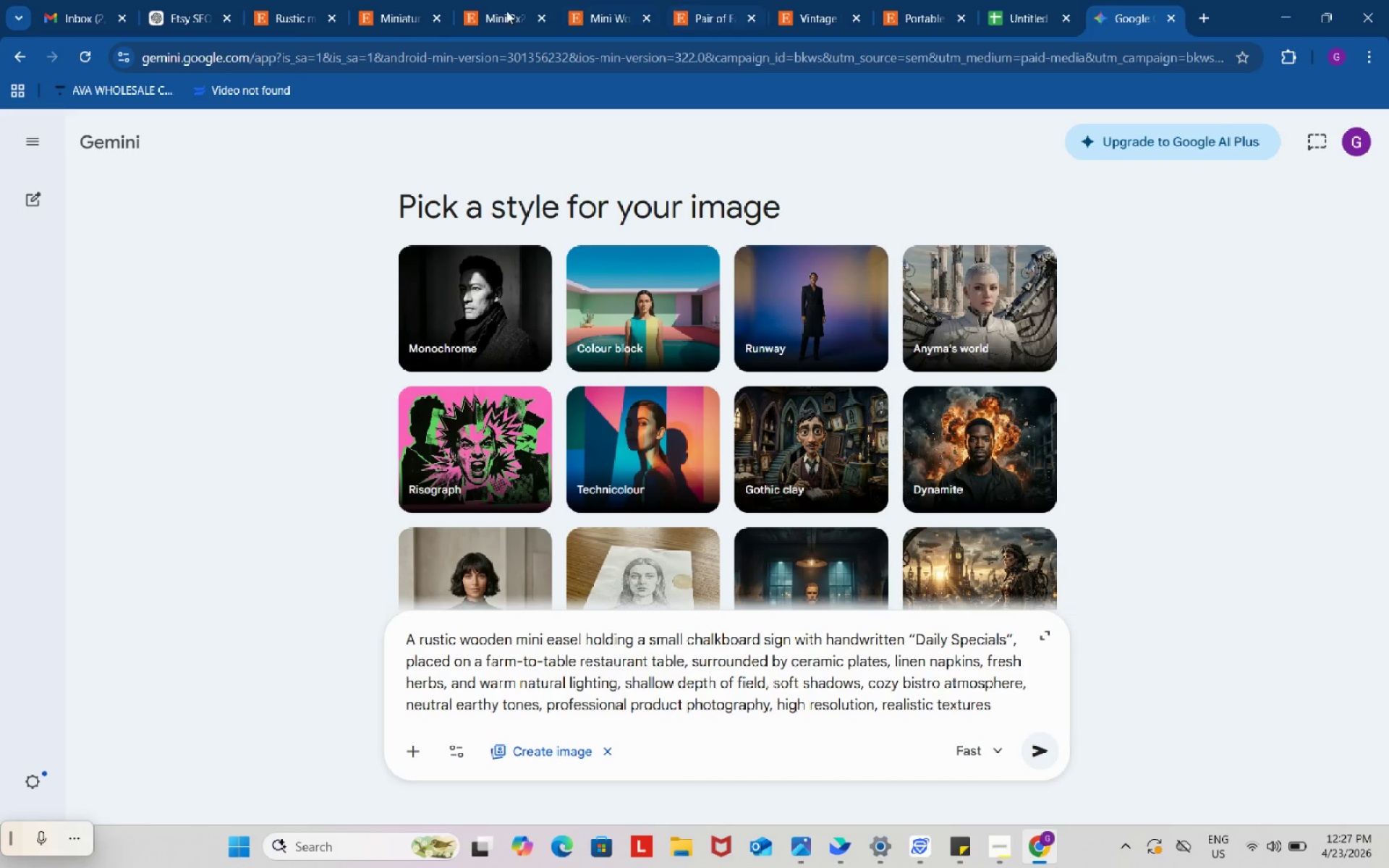 
left_click([203, 0])
 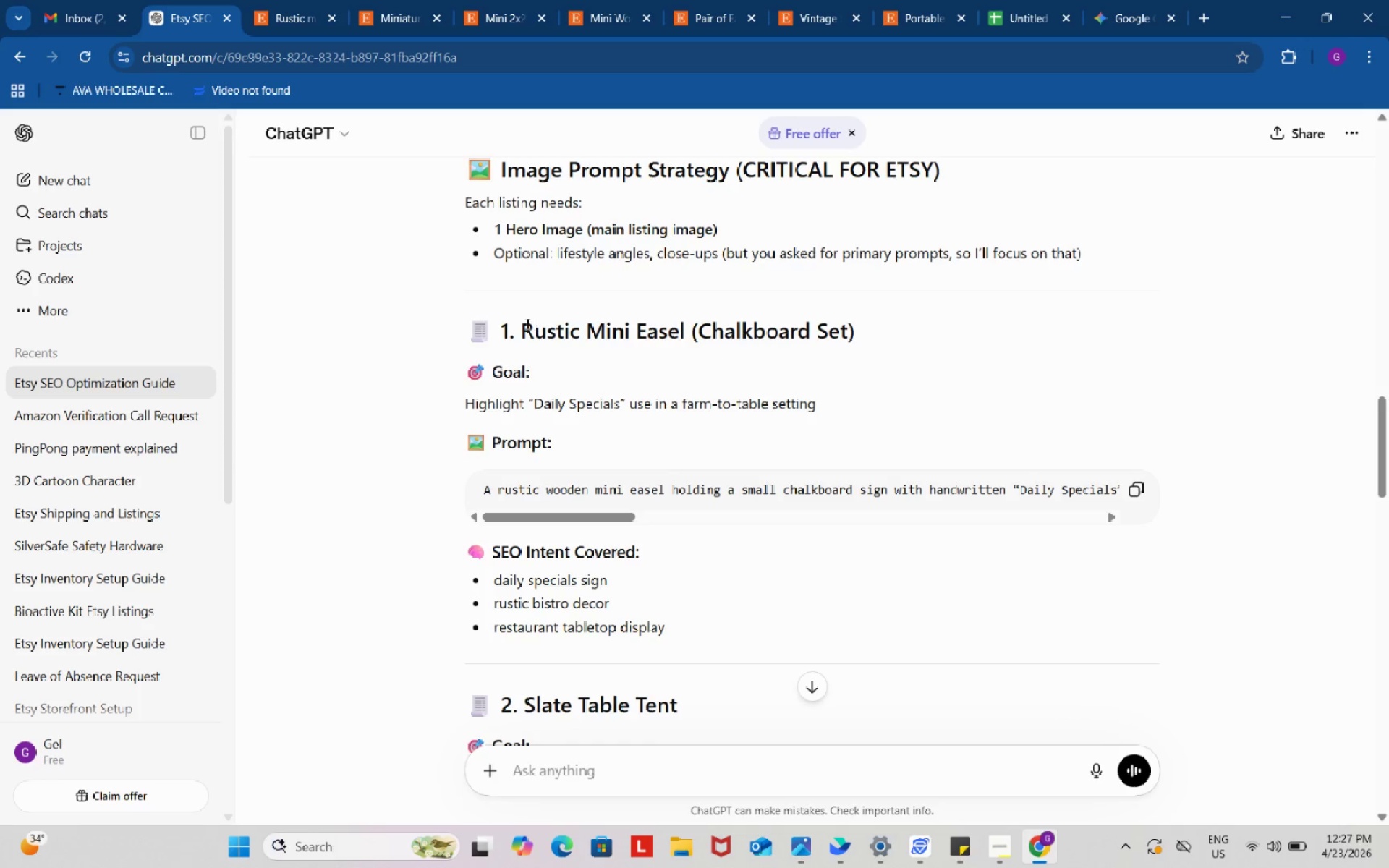 
left_click_drag(start_coordinate=[524, 323], to_coordinate=[684, 315])
 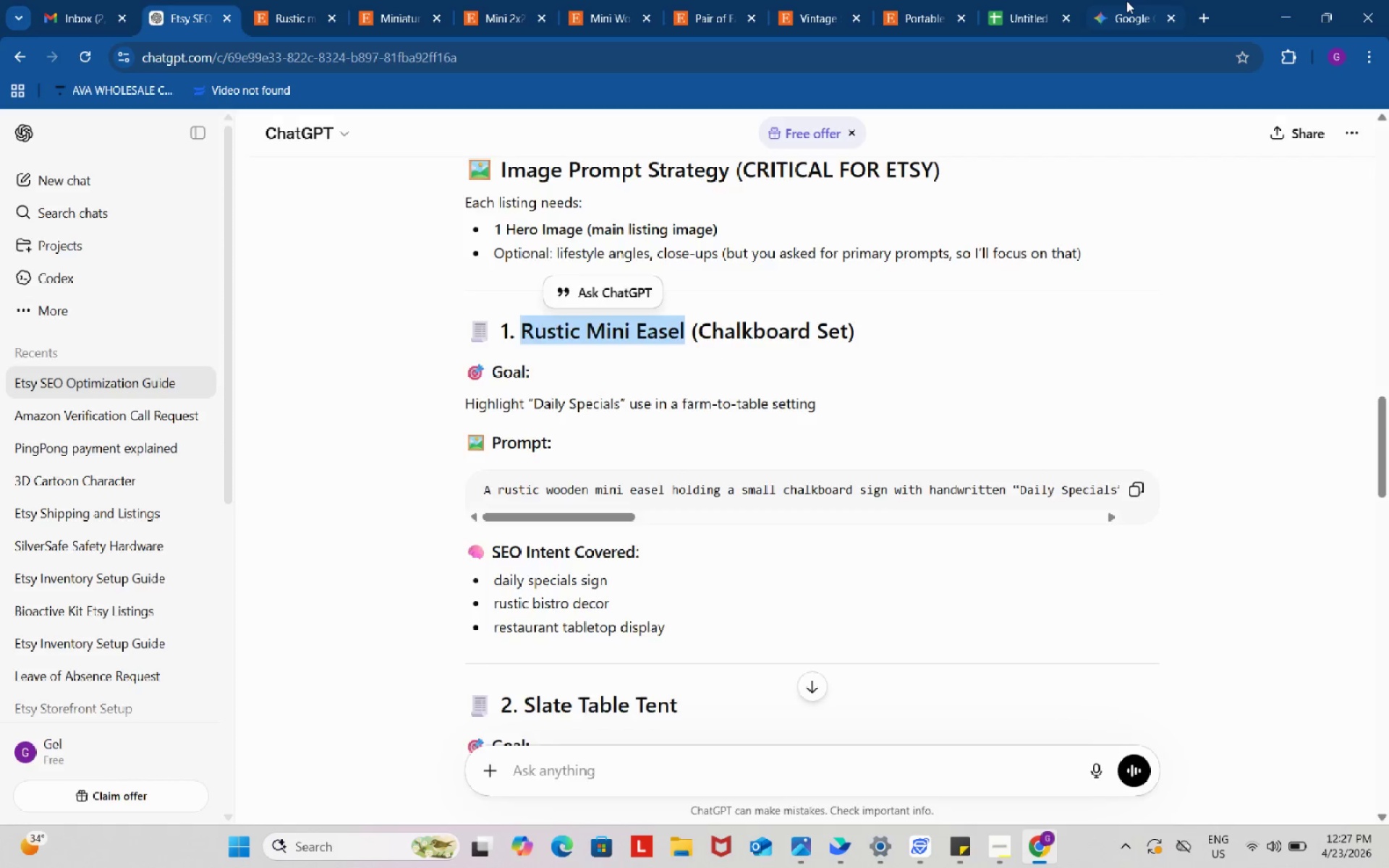 
key(Control+ControlLeft)
 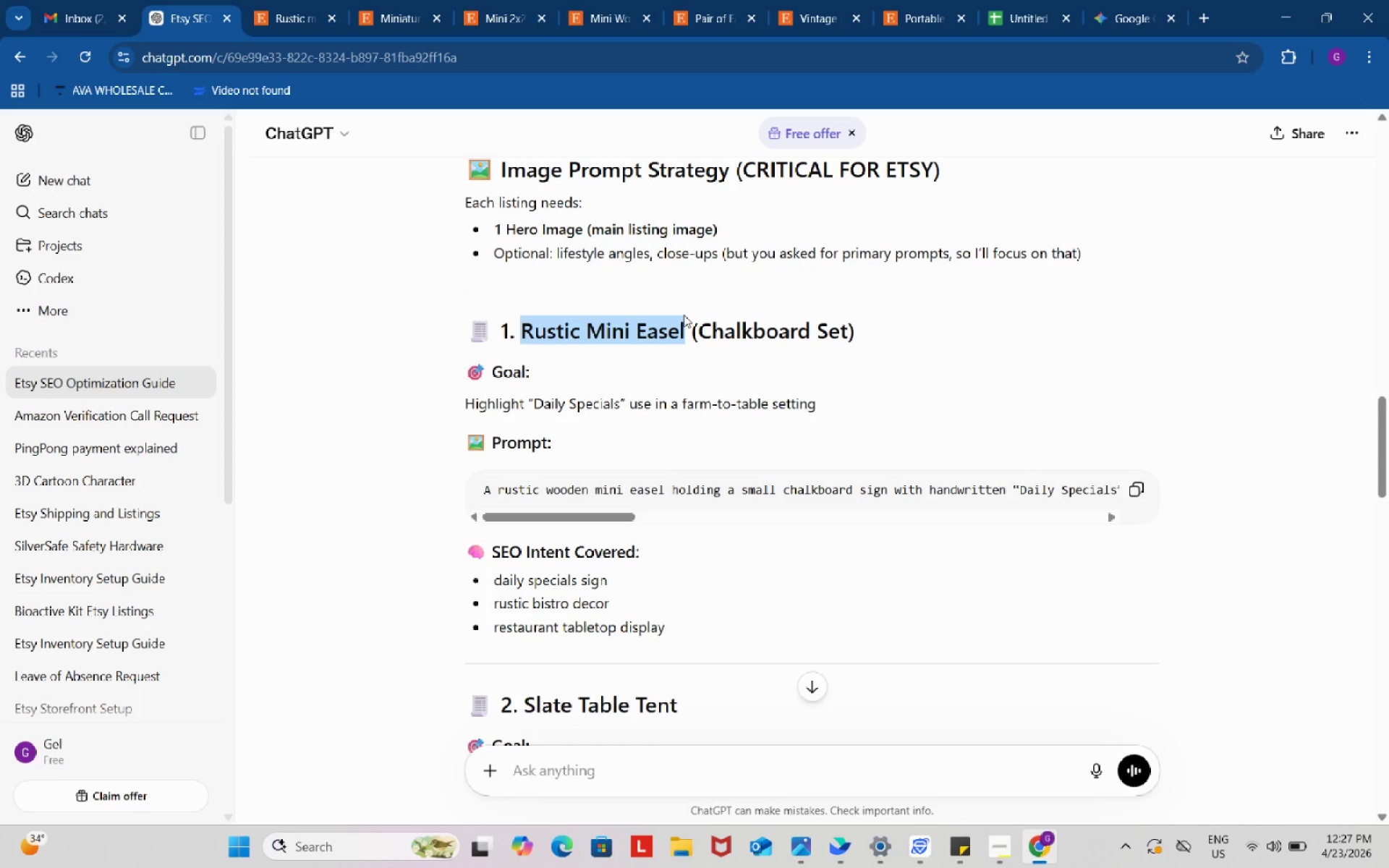 
key(Control+C)
 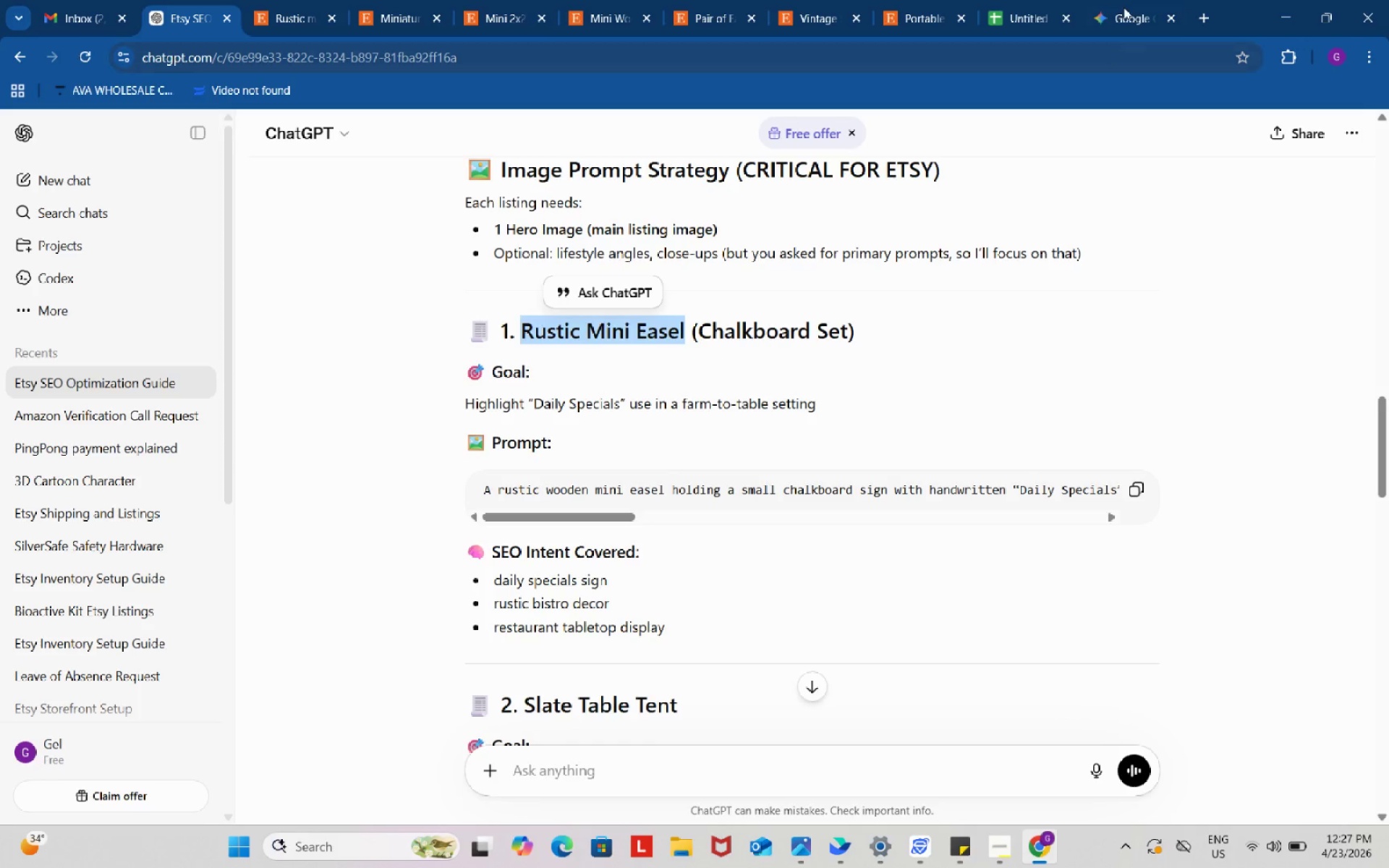 
left_click([1126, 0])
 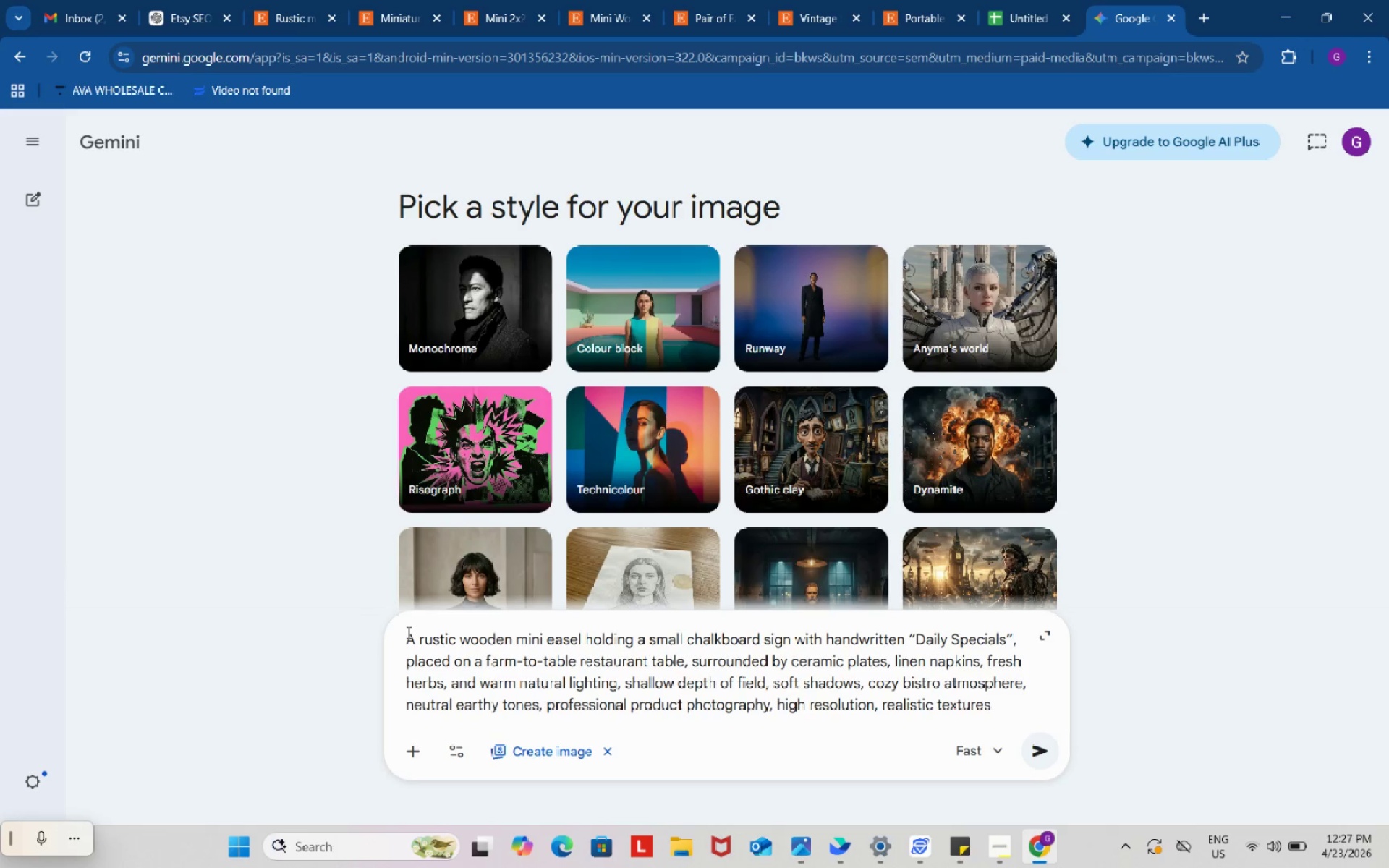 
left_click([407, 632])
 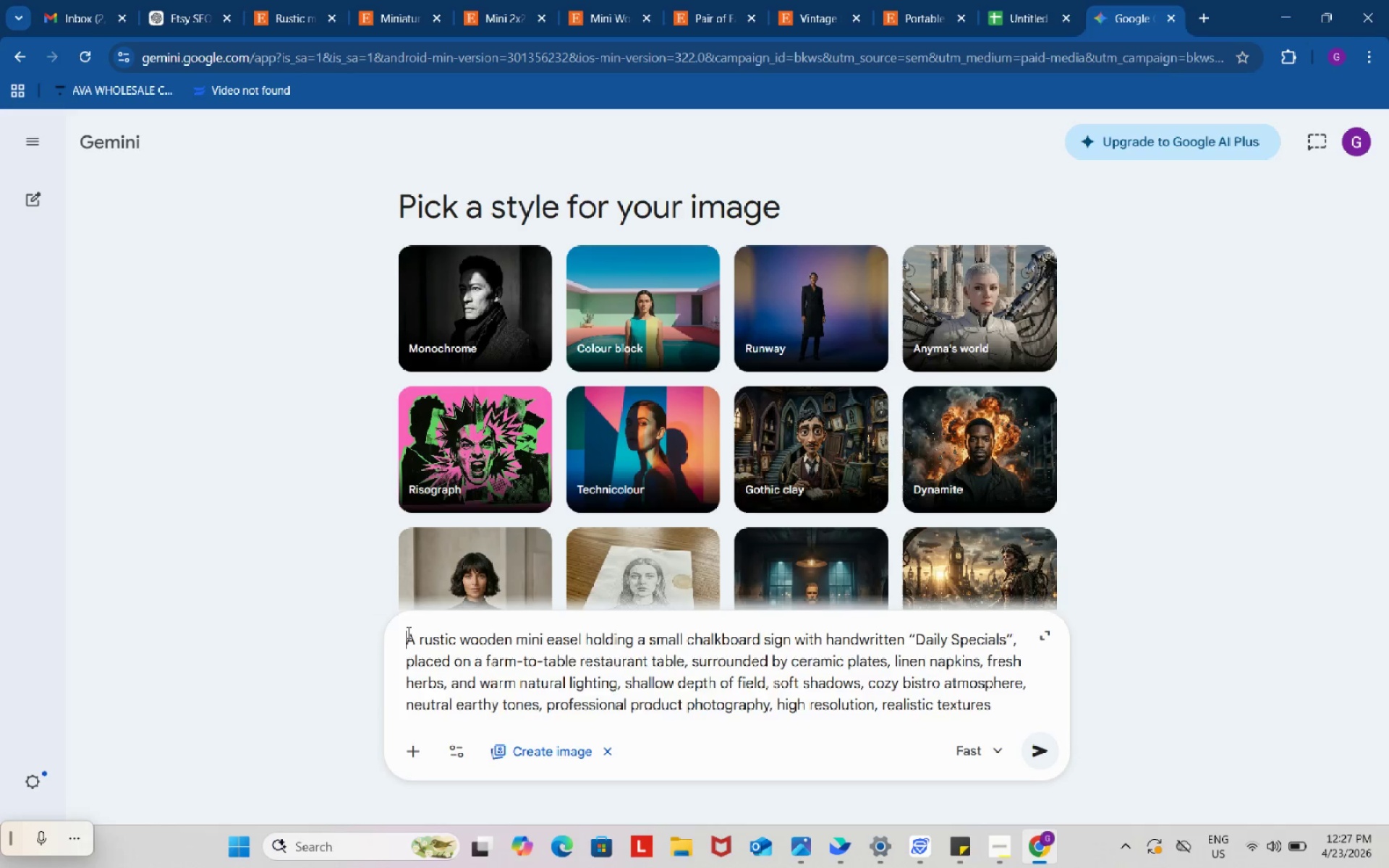 
key(Control+ControlLeft)
 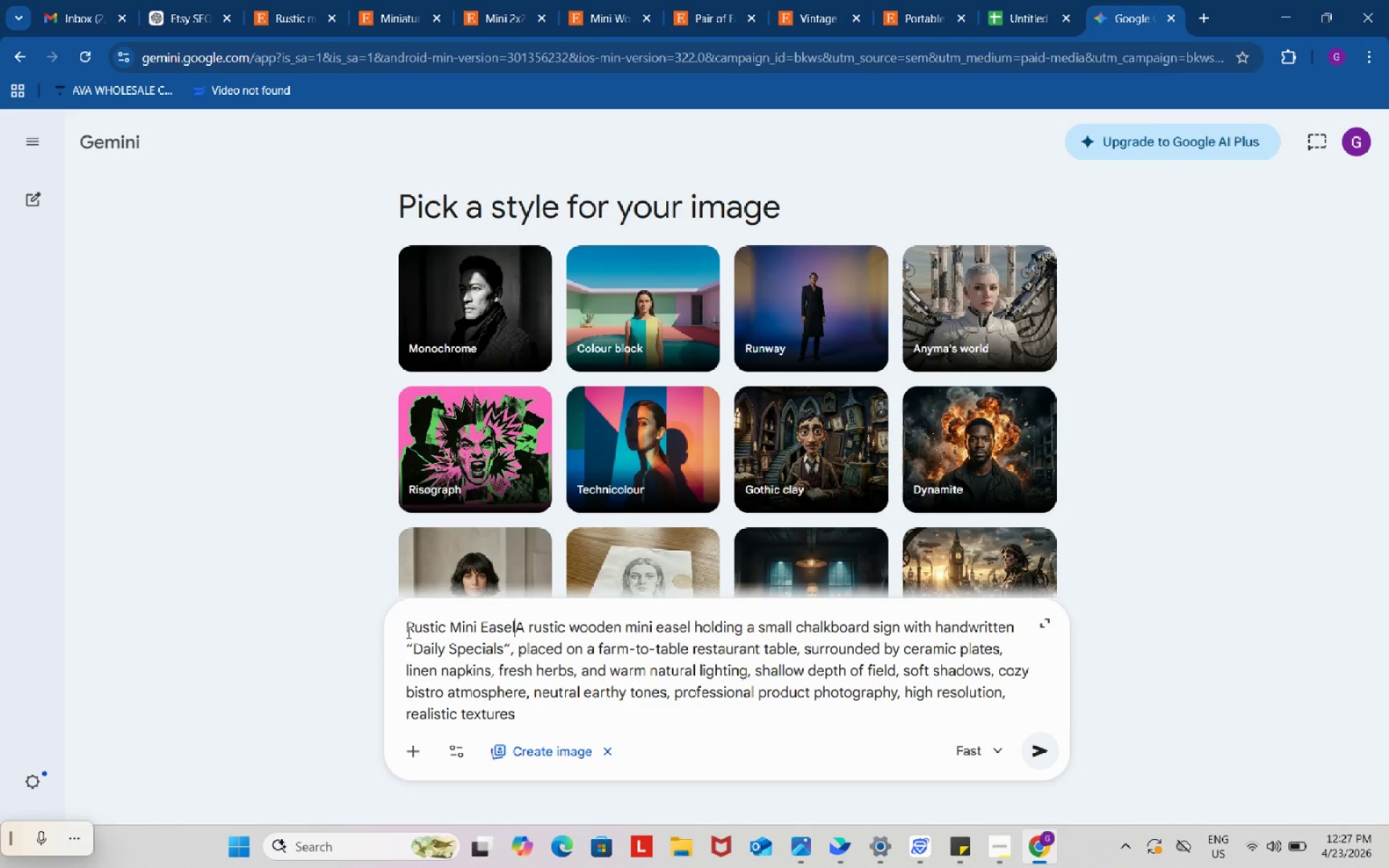 
key(Control+V)
 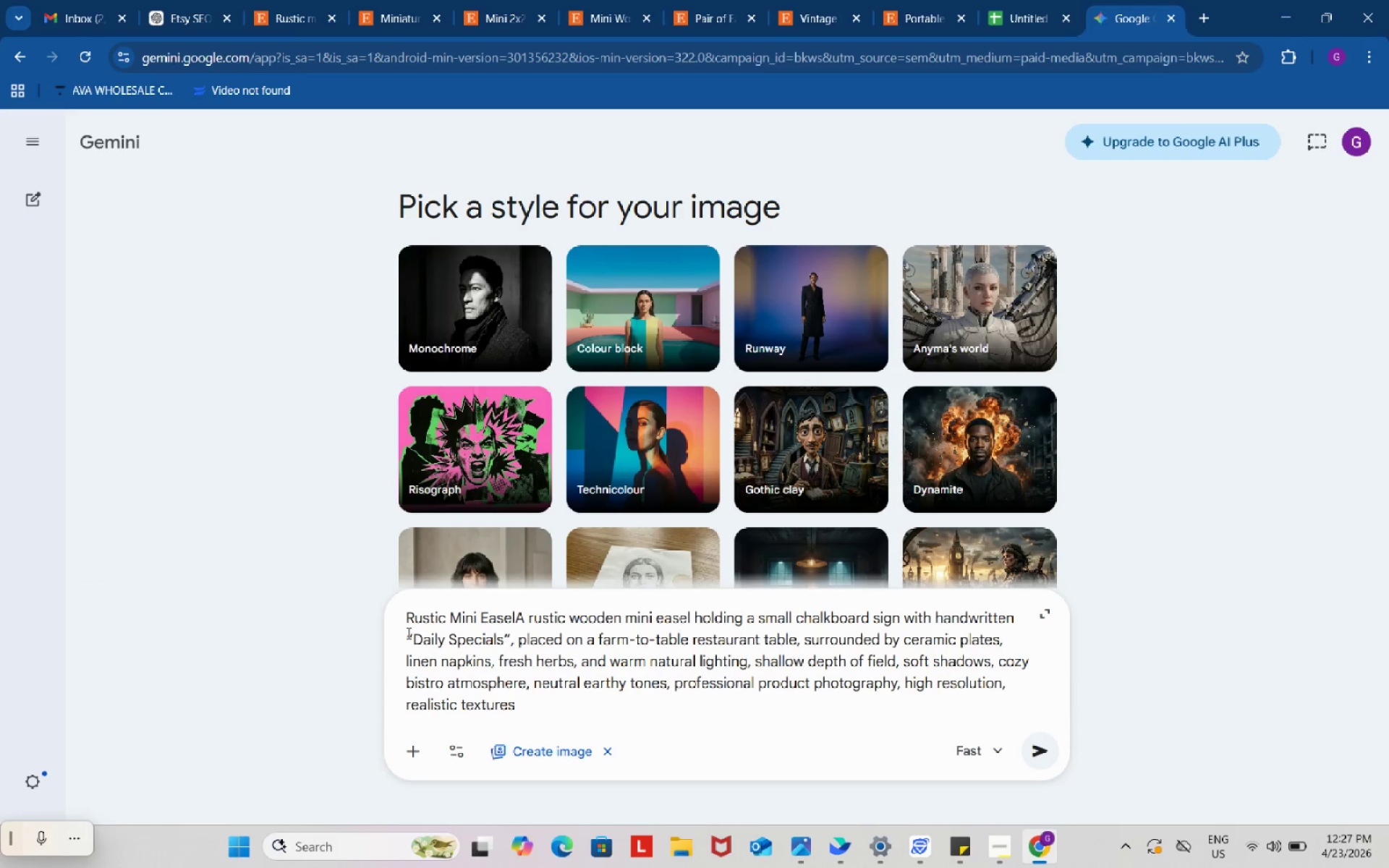 
key(Period)
 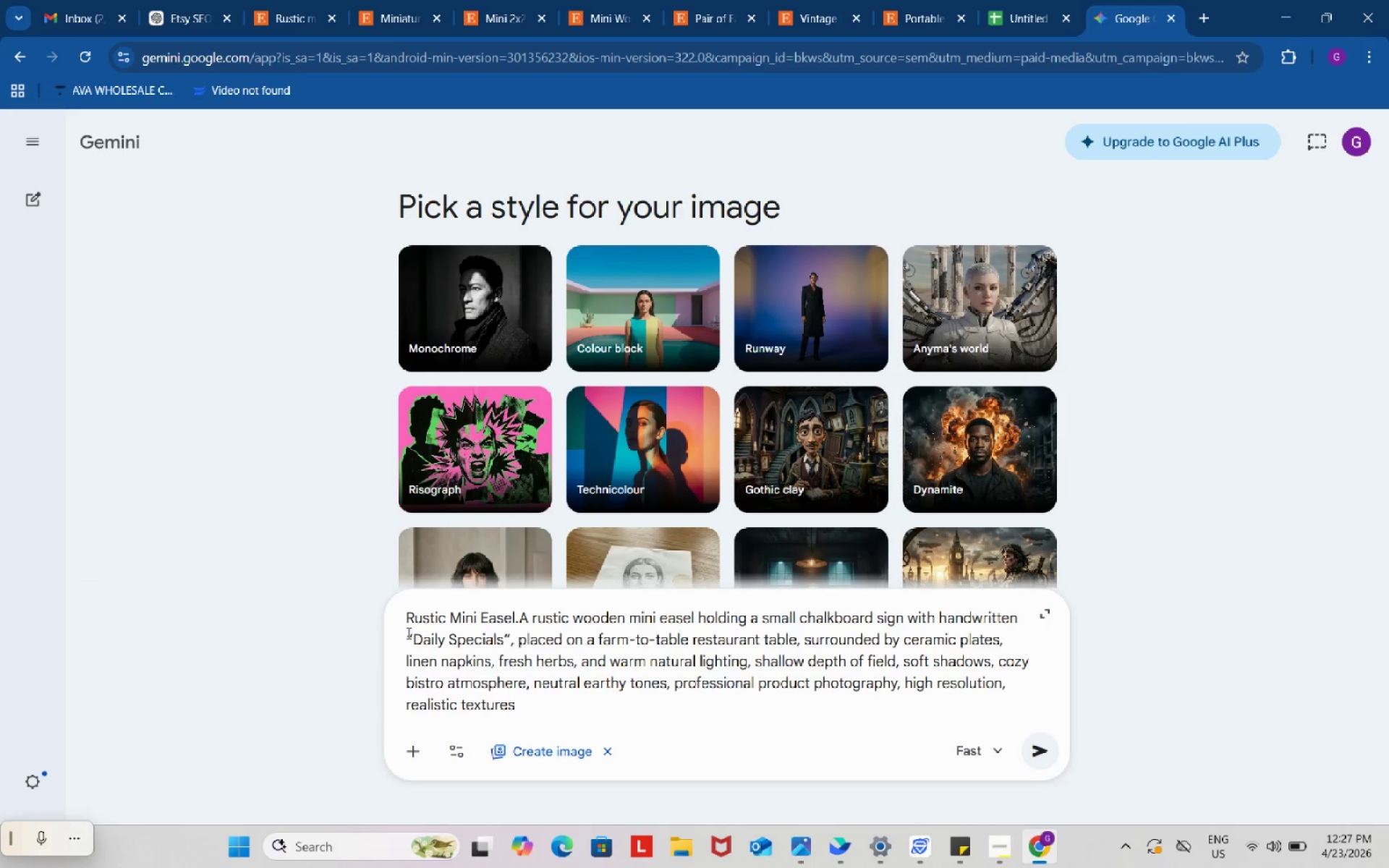 
key(Space)
 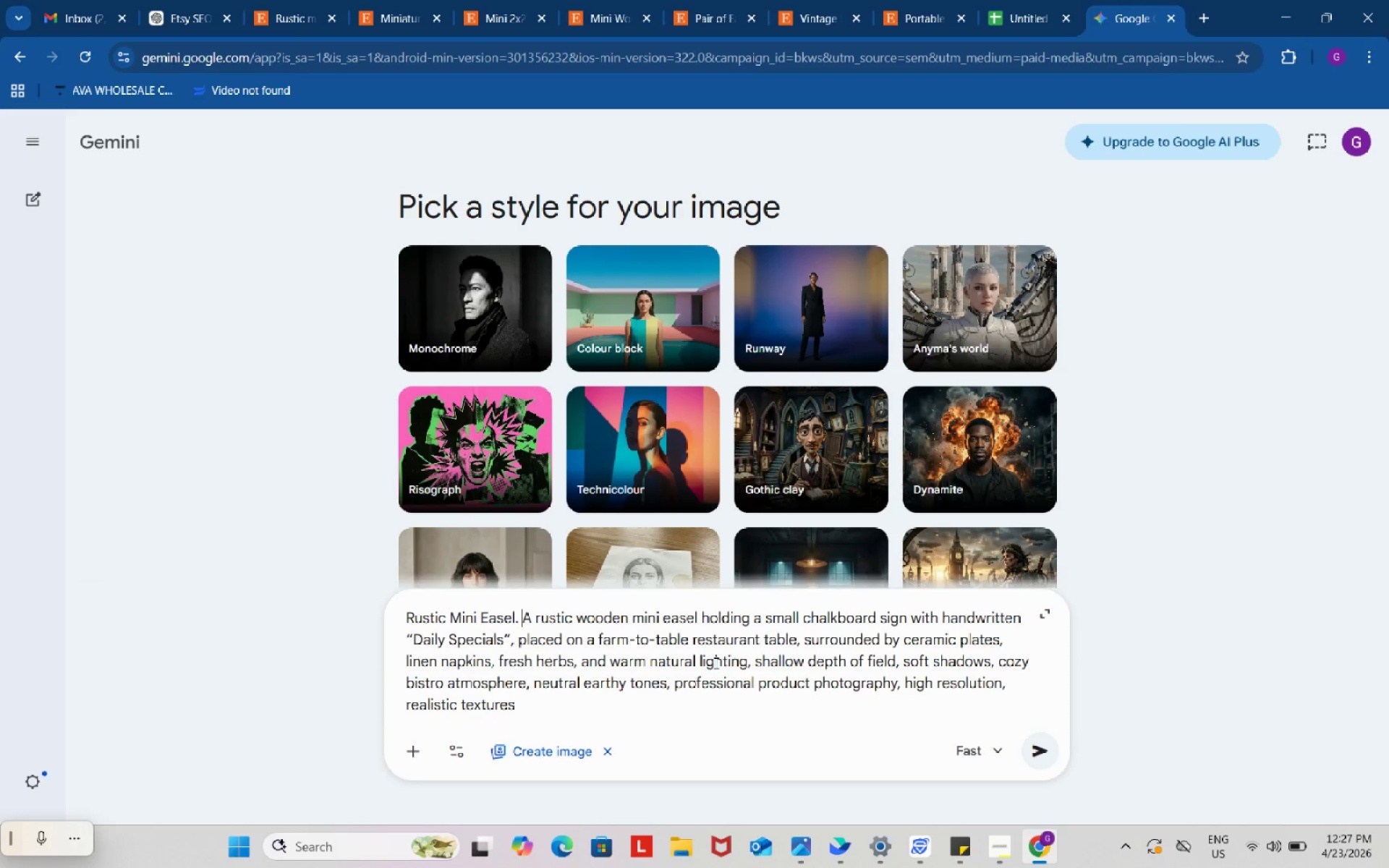 
scroll: coordinate [708, 662], scroll_direction: down, amount: 2.0
 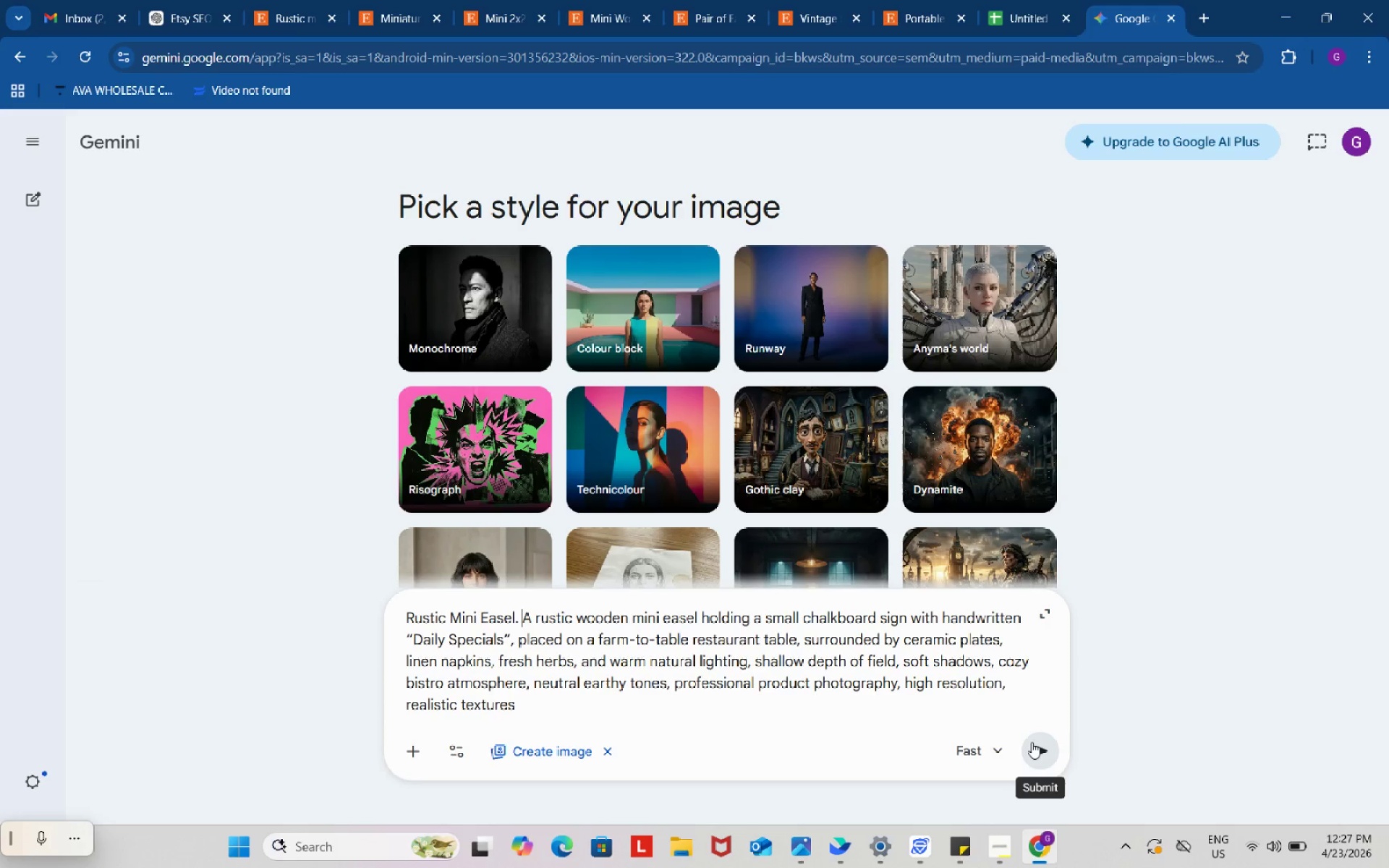 
left_click([791, 0])
 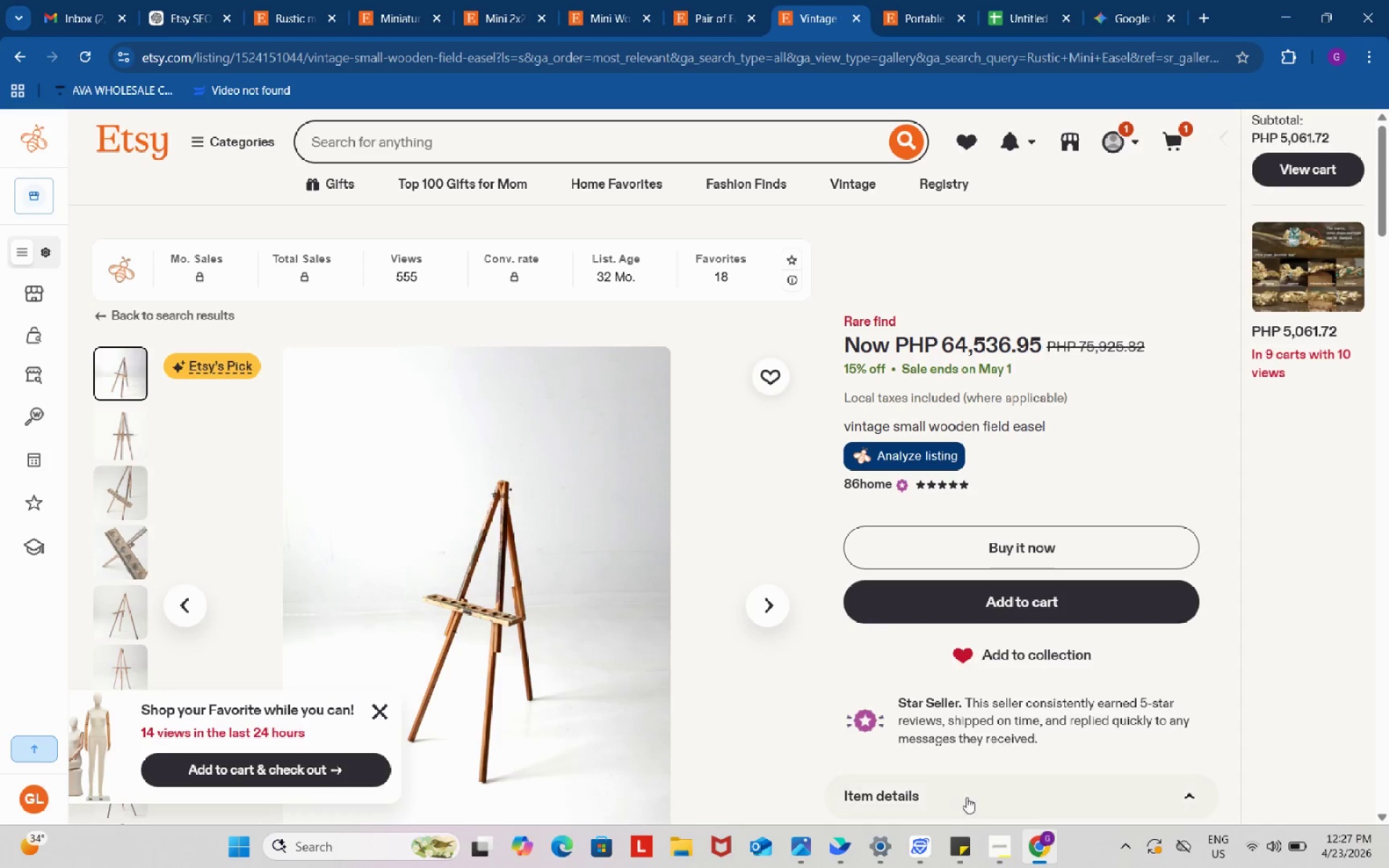 
left_click([997, 839])
 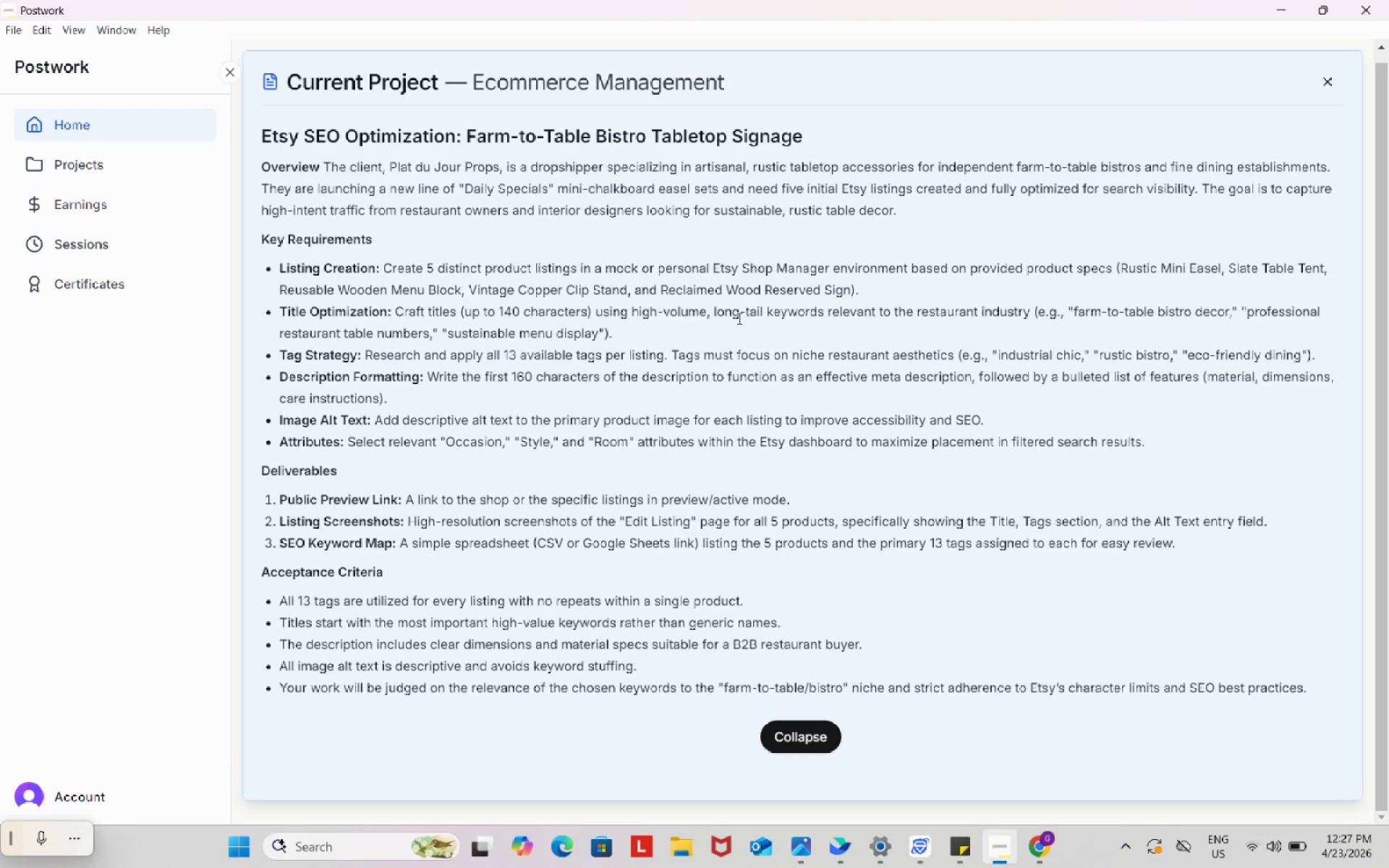 
wait(17.53)
 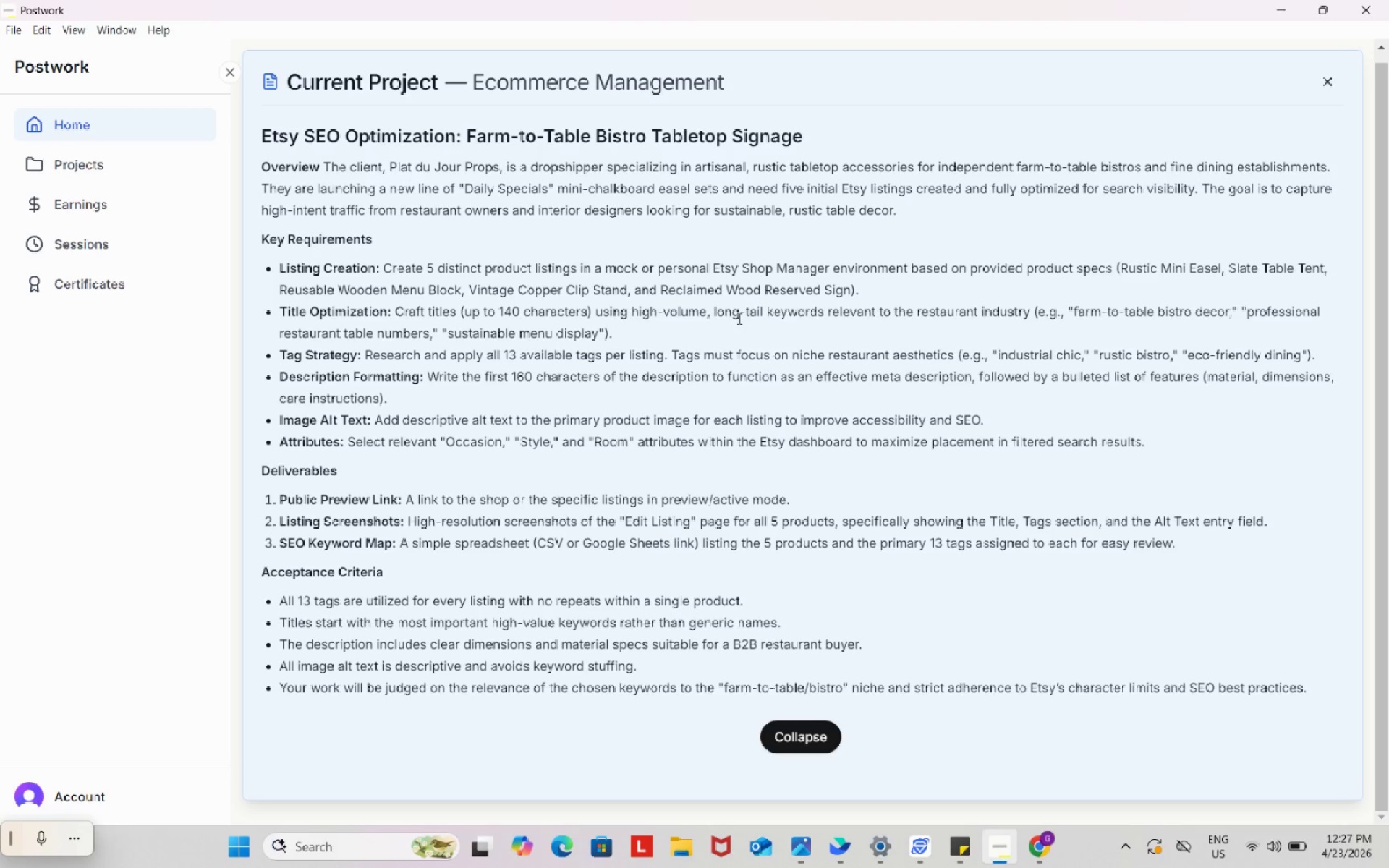 
left_click([1053, 707])
 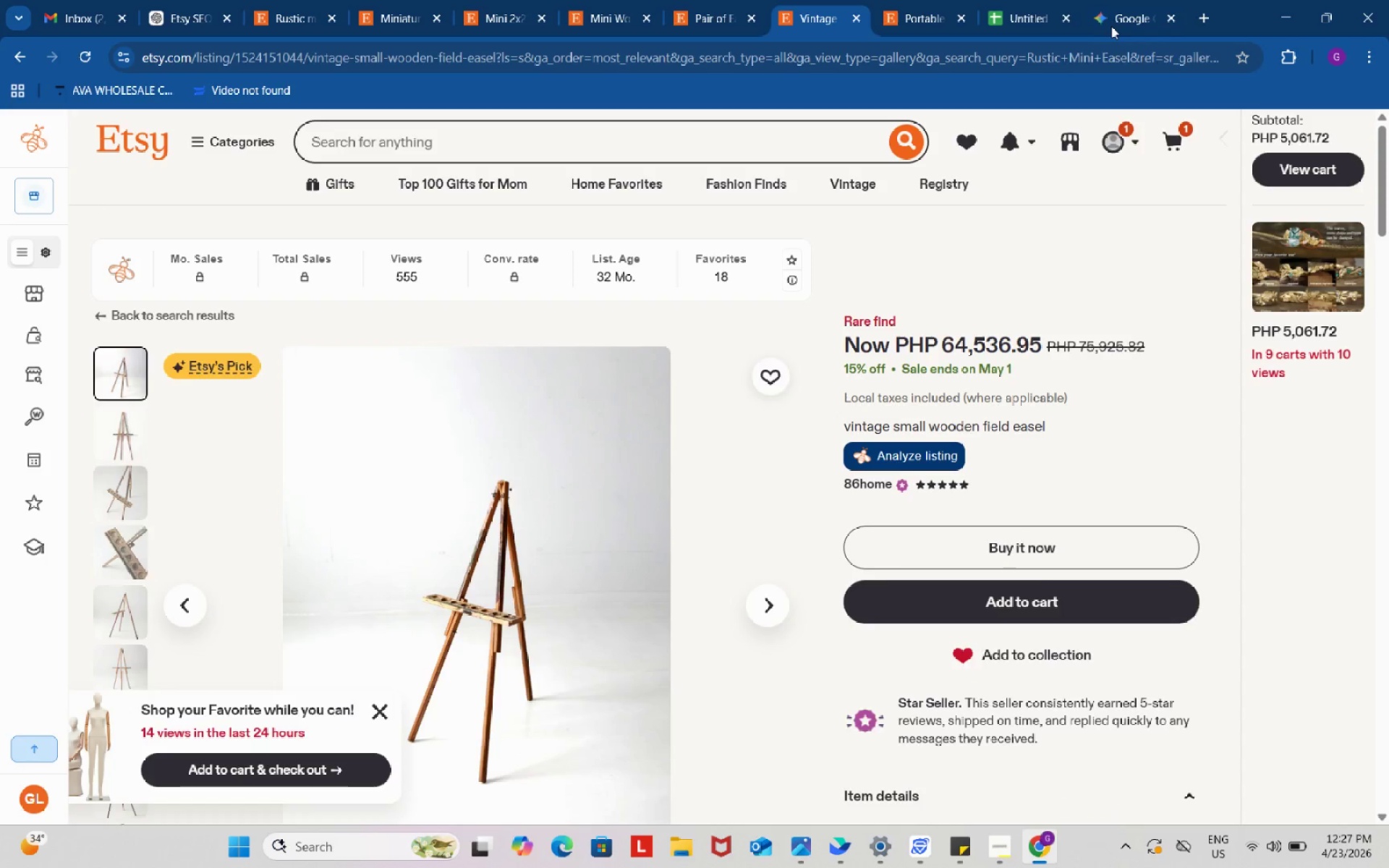 
left_click([1113, 23])
 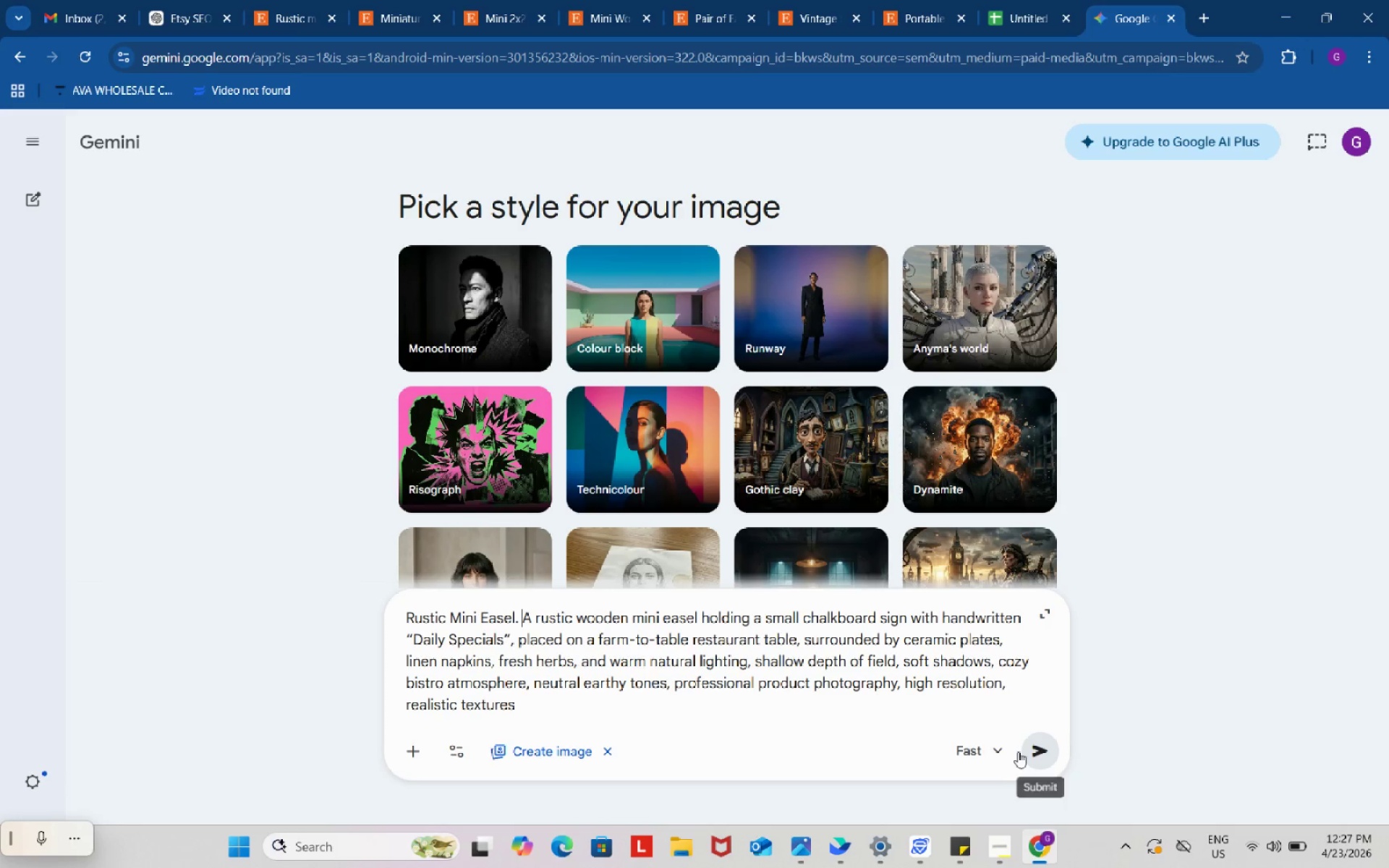 
left_click([1018, 752])
 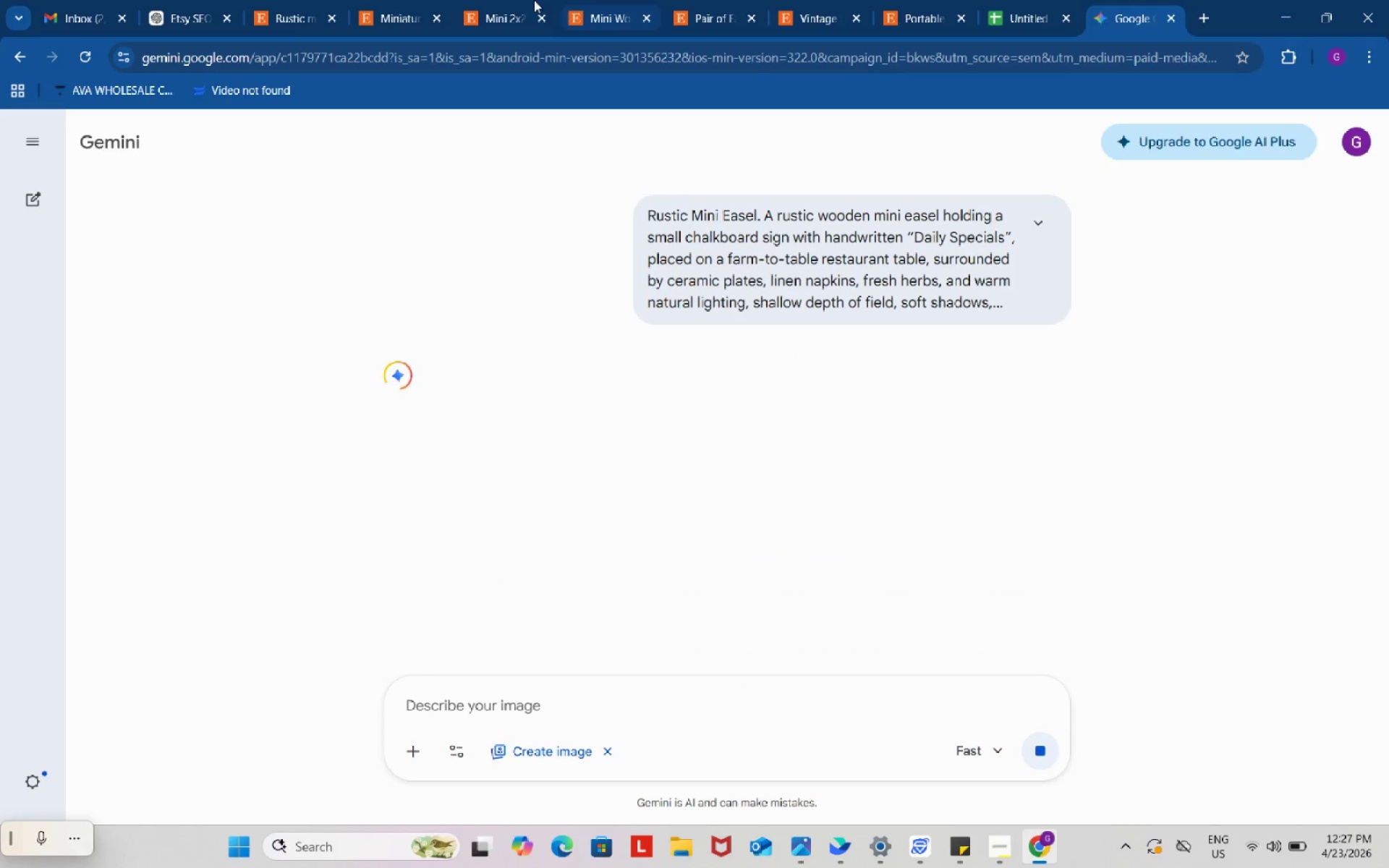 
left_click([506, 0])
 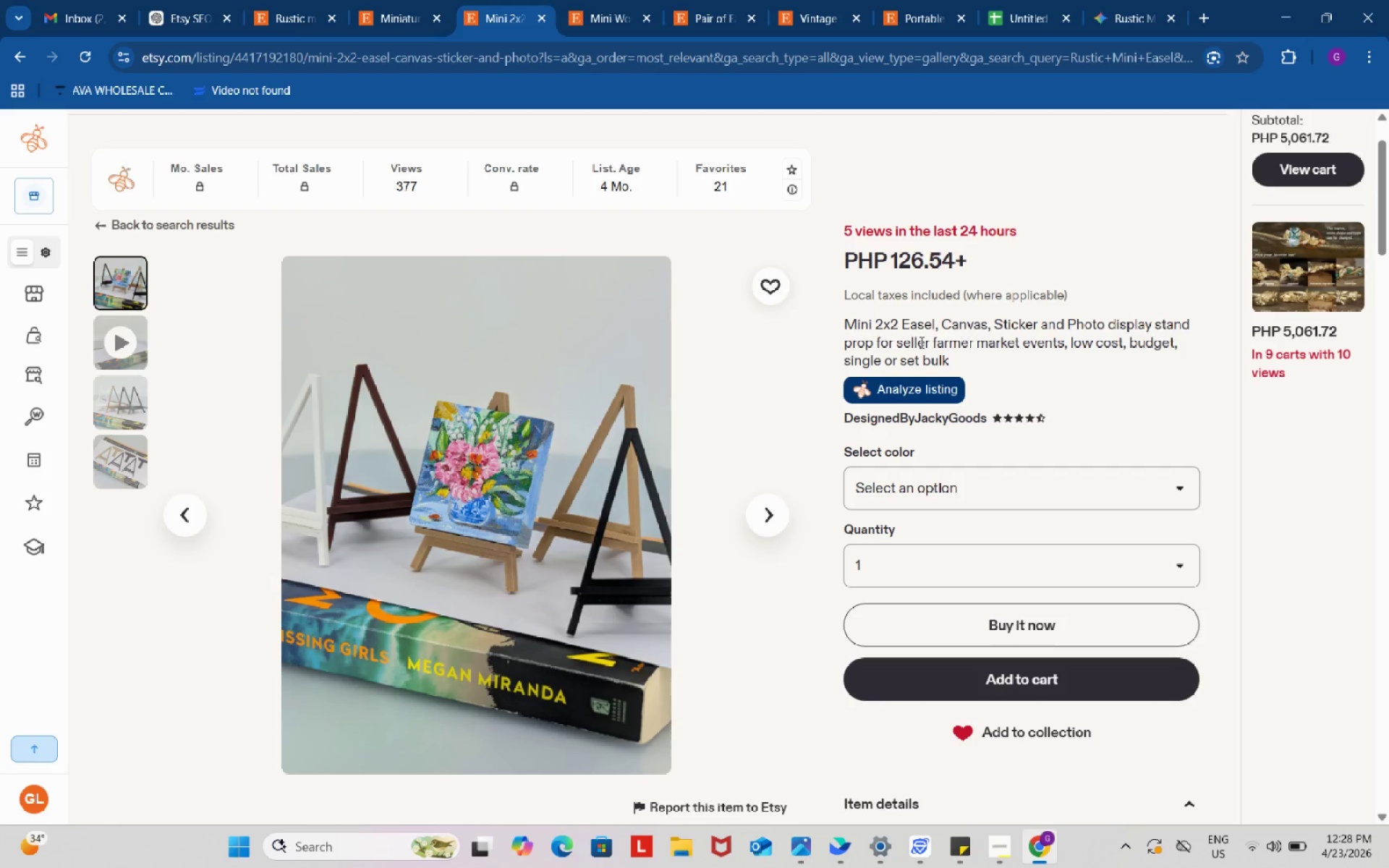 
wait(66.98)
 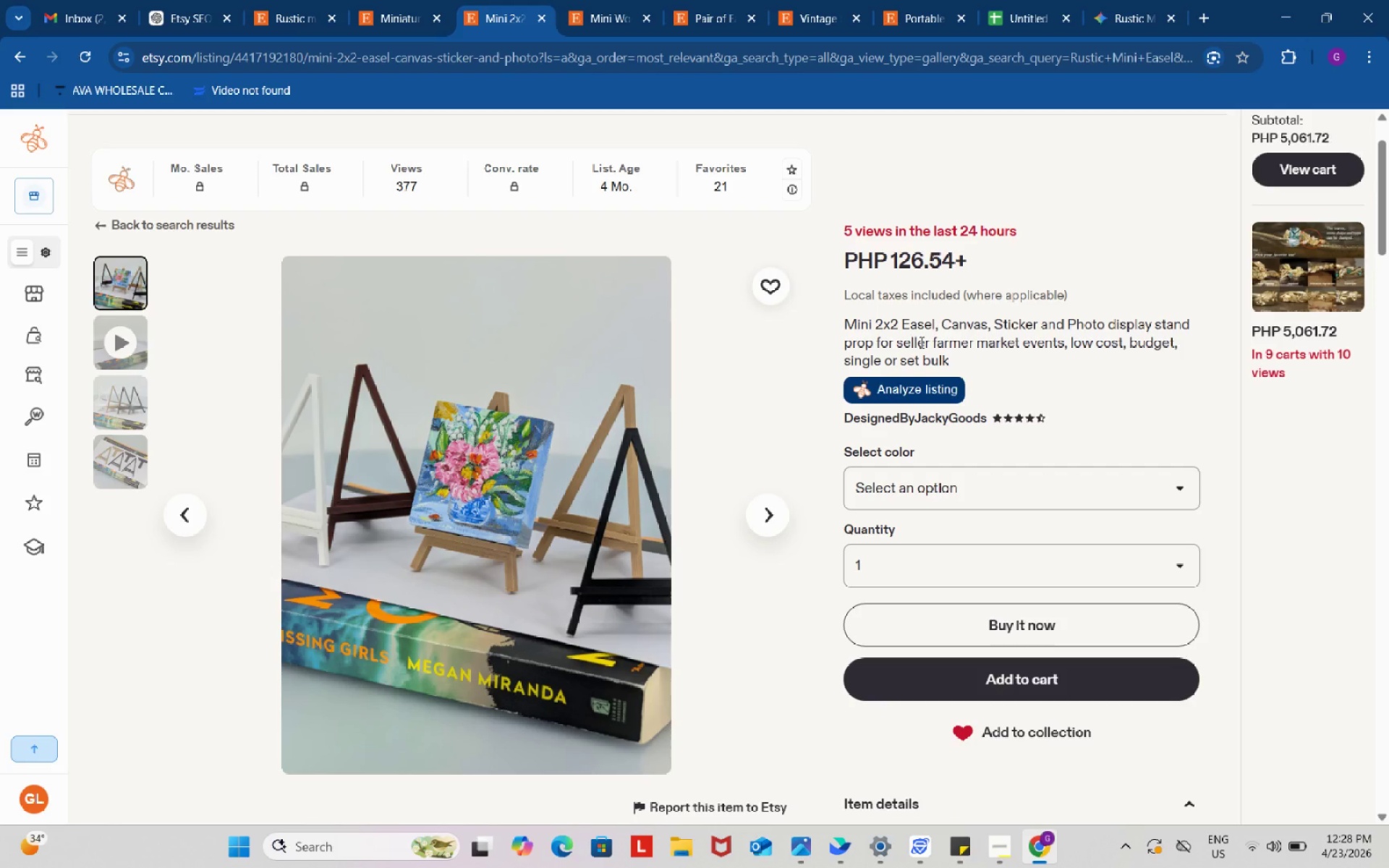 
left_click([629, 0])
 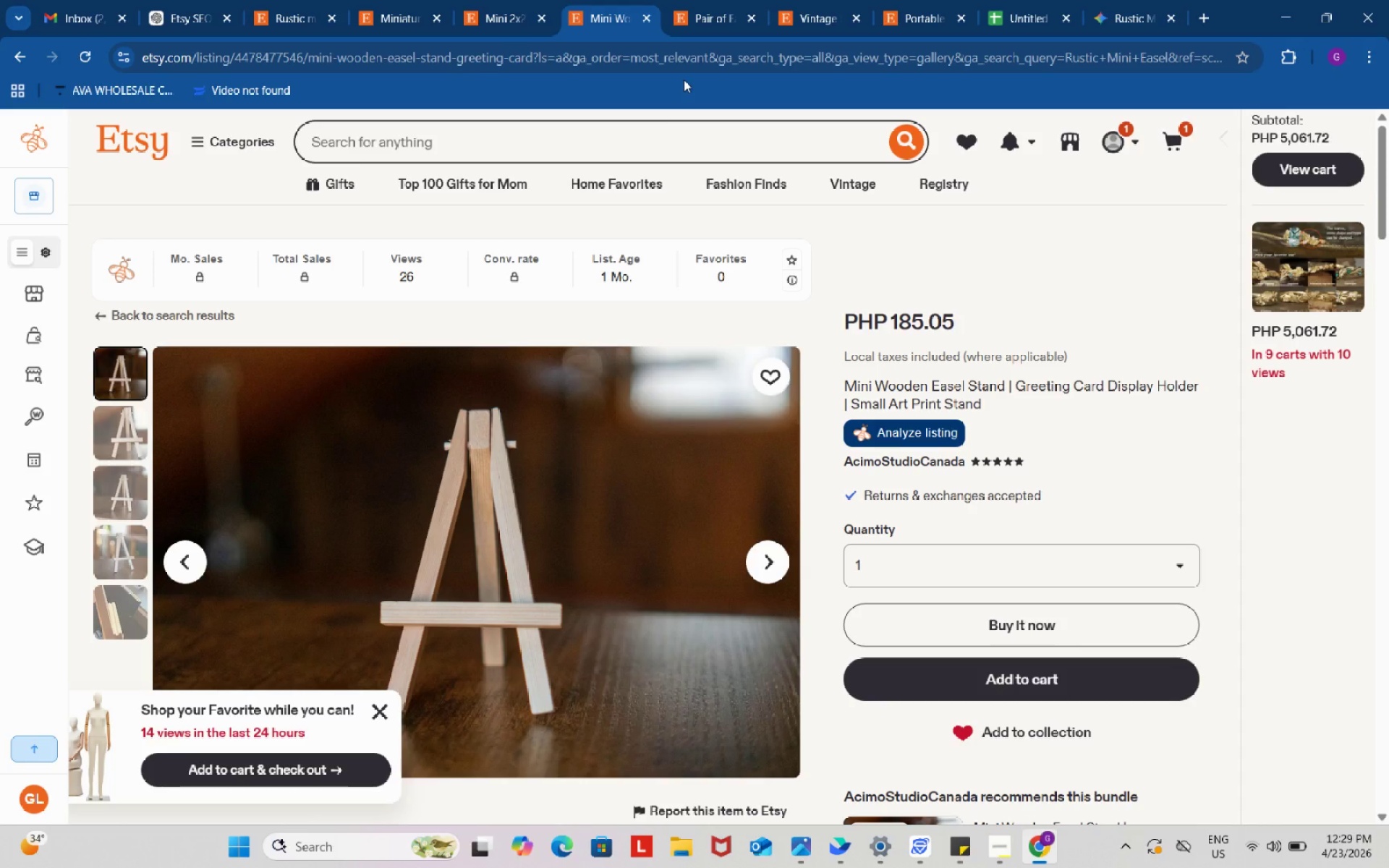 
wait(31.83)
 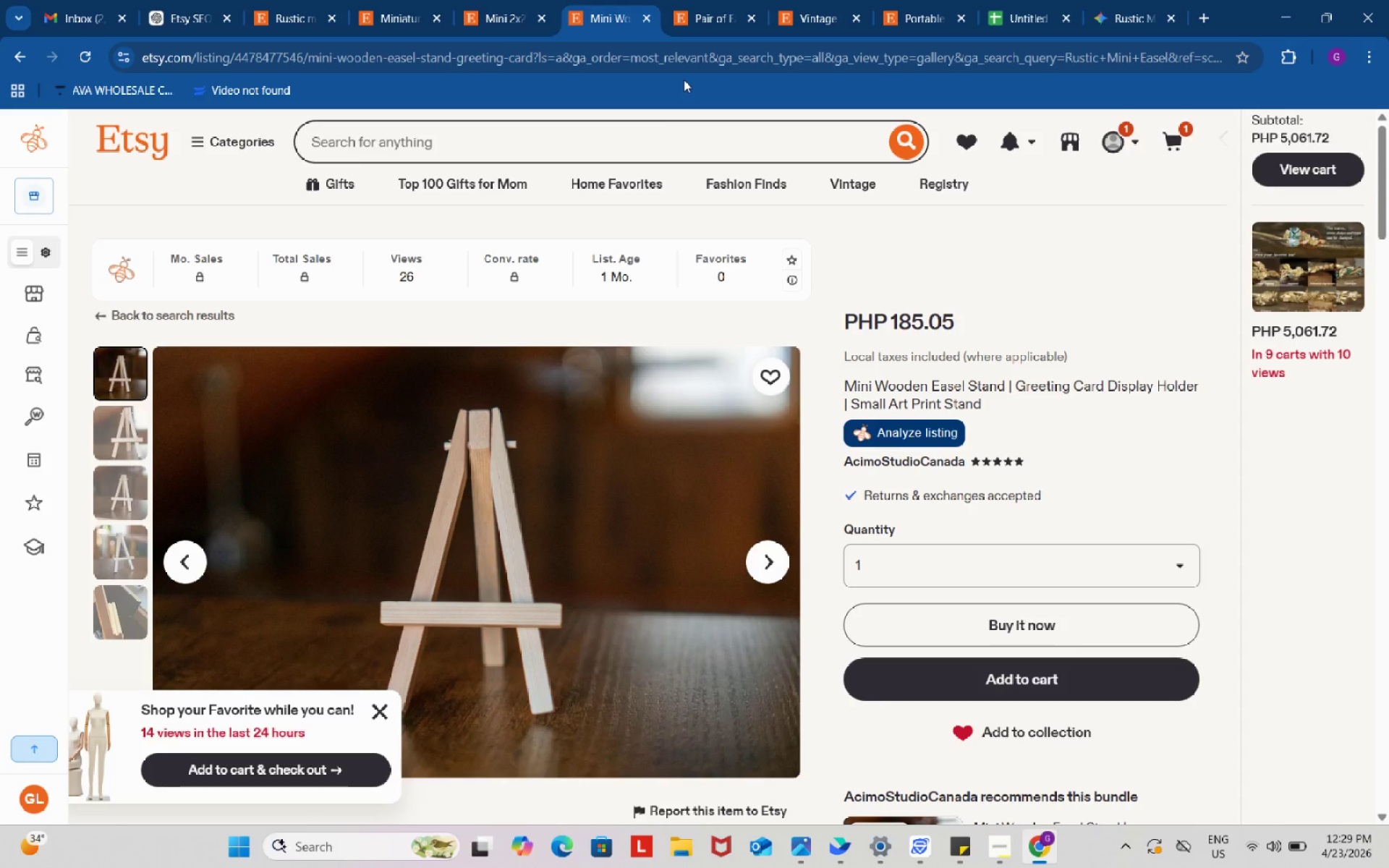 
left_click([1110, 0])
 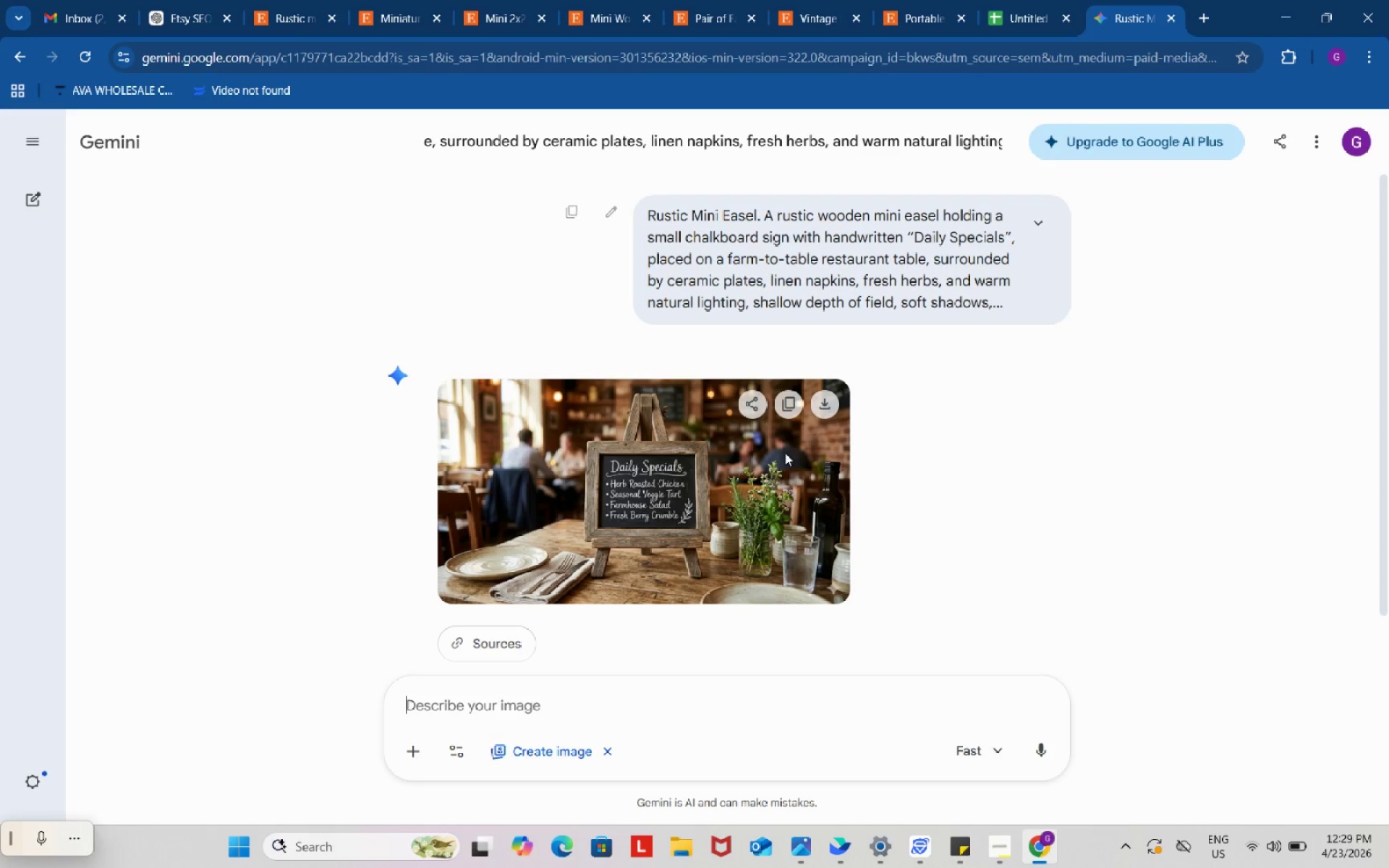 
scroll: coordinate [773, 478], scroll_direction: down, amount: 1.0
 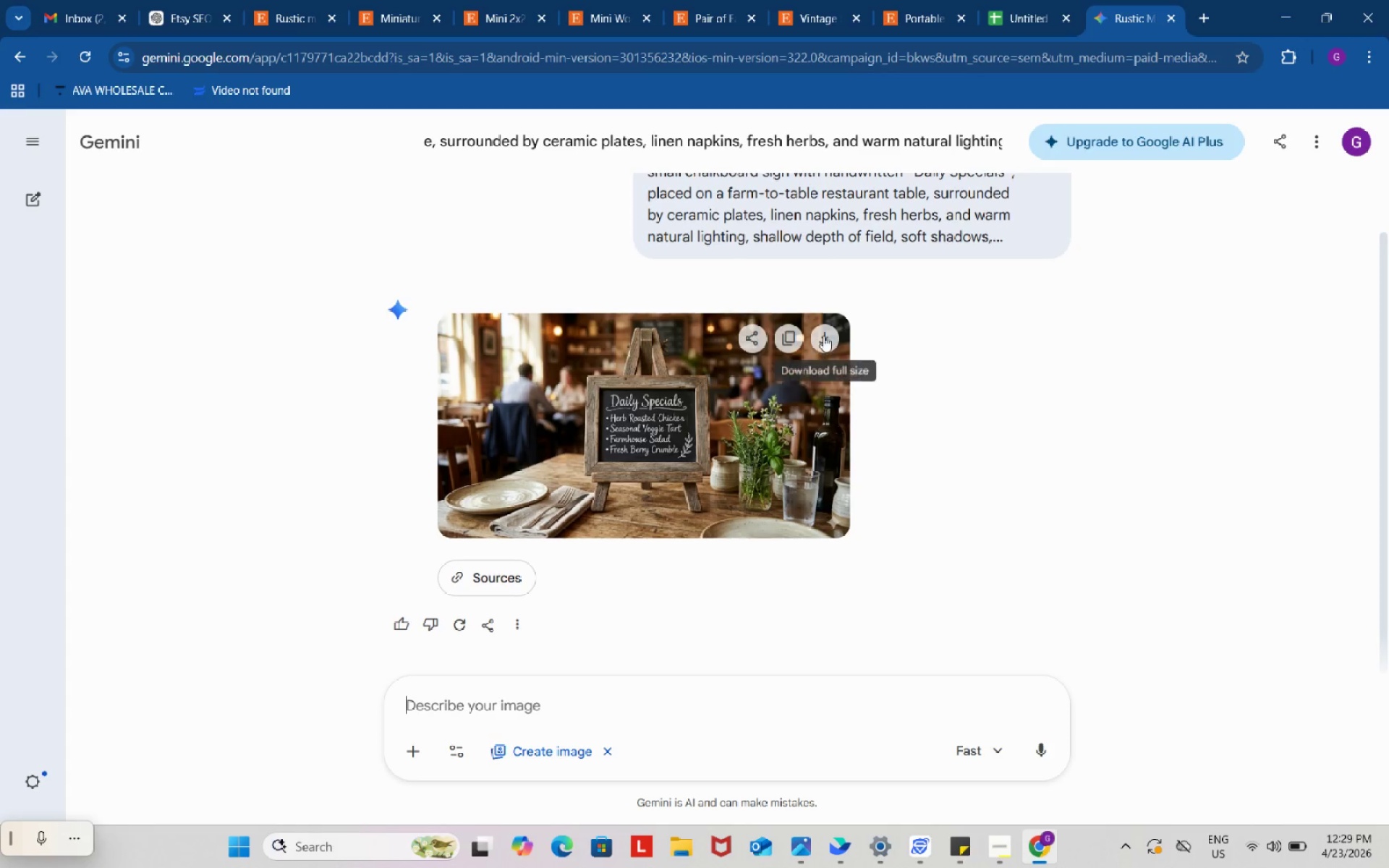 
left_click([823, 336])
 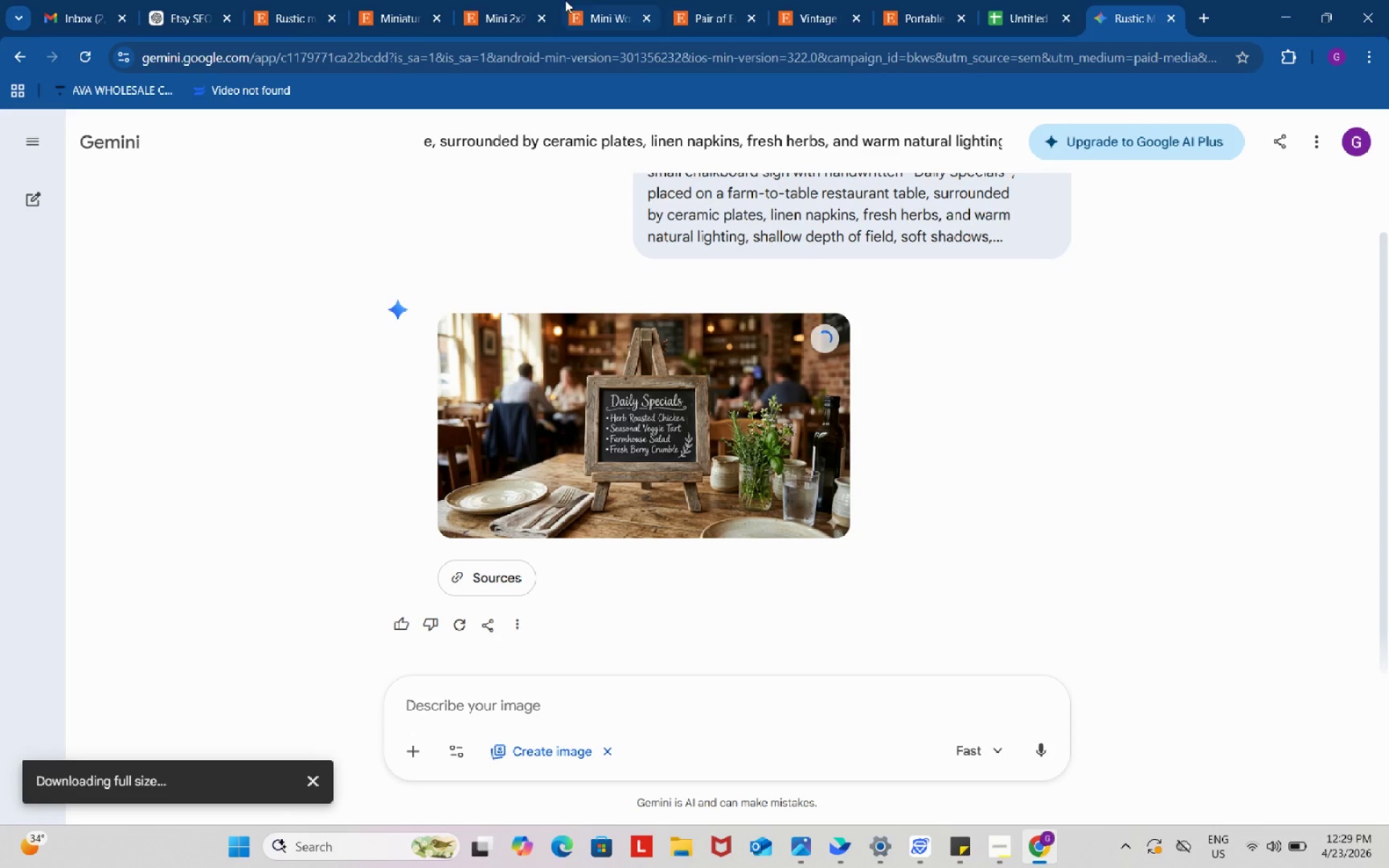 
left_click([472, 1])
 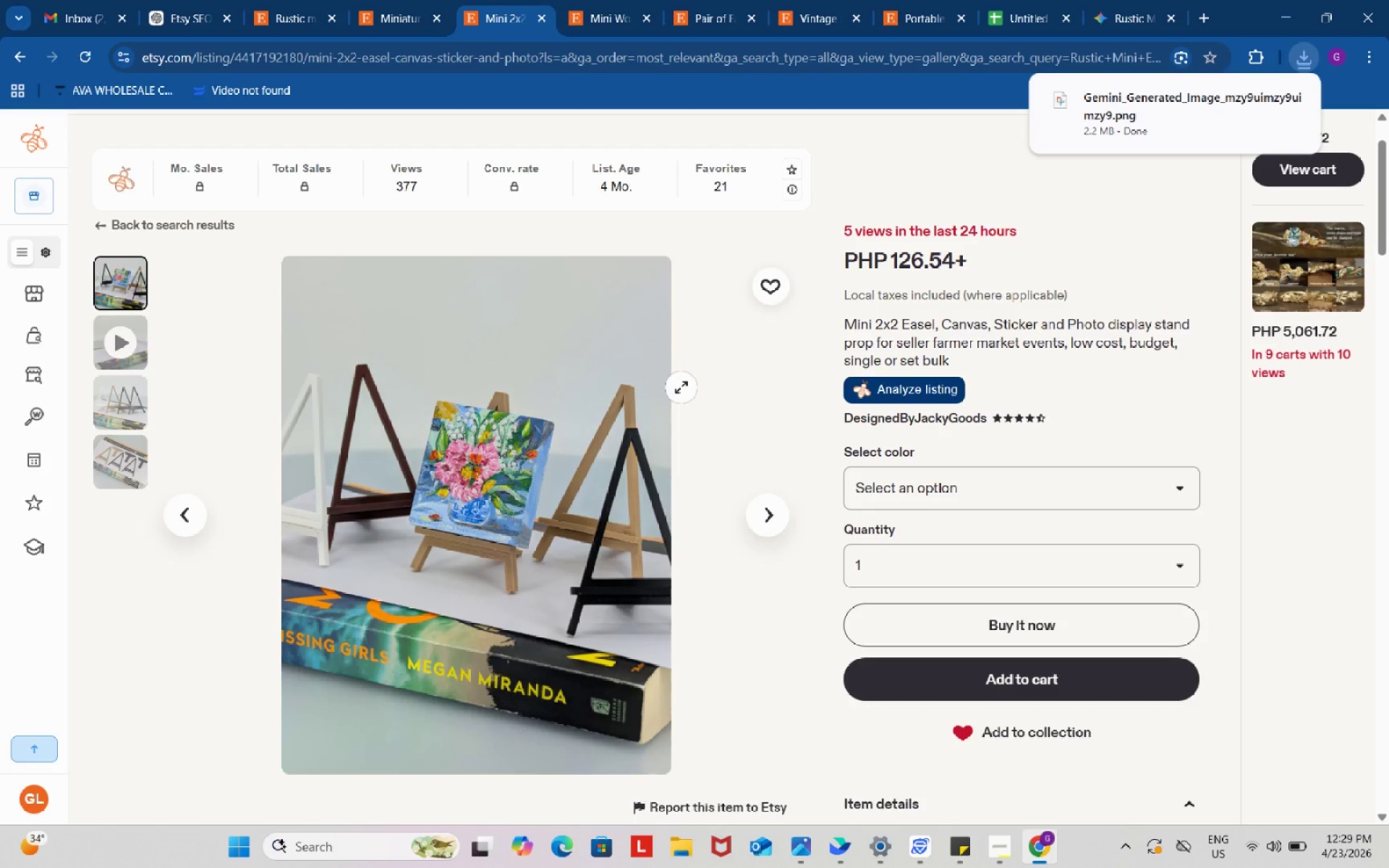 
scroll: coordinate [681, 387], scroll_direction: down, amount: 1.0
 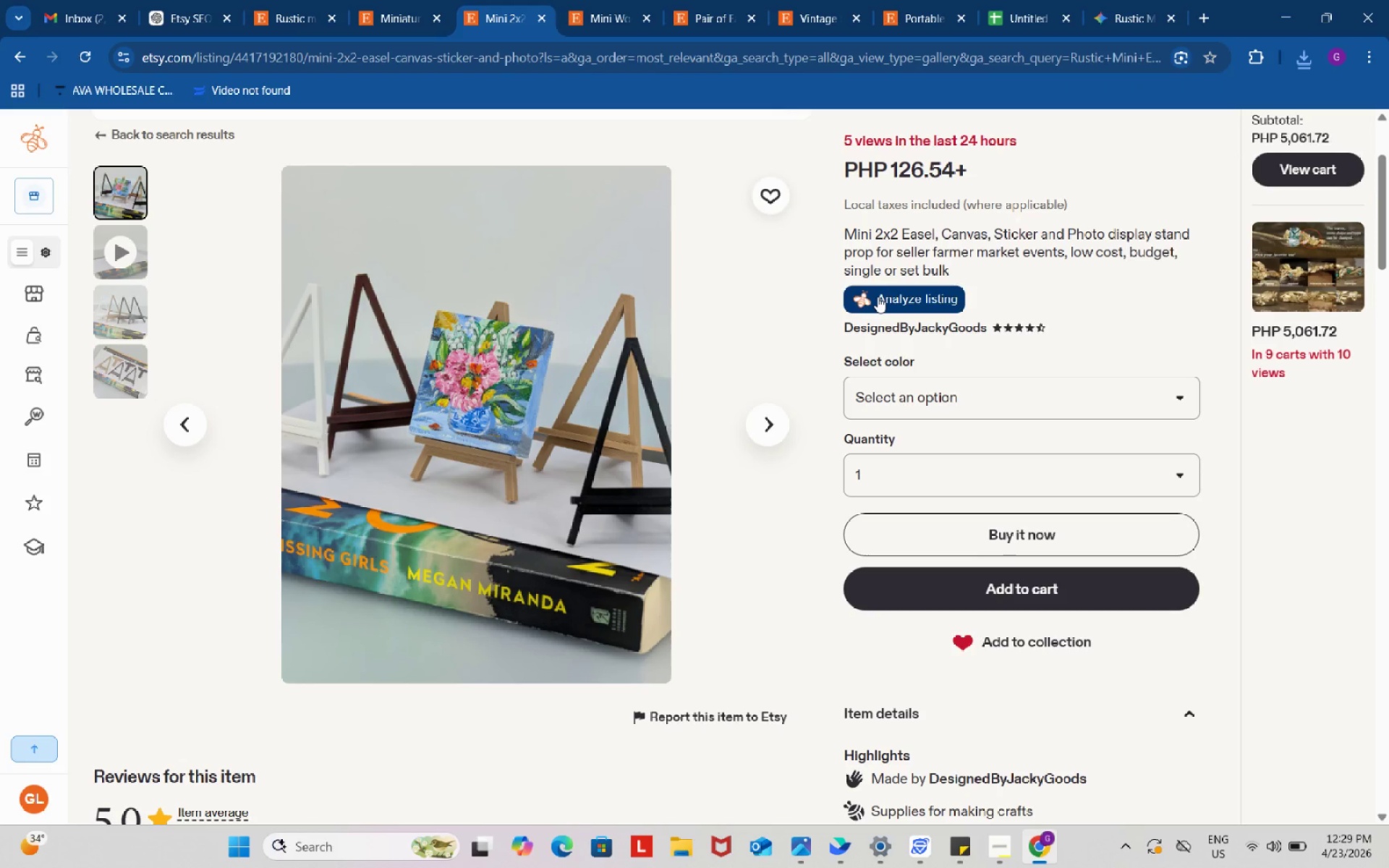 
wait(11.54)
 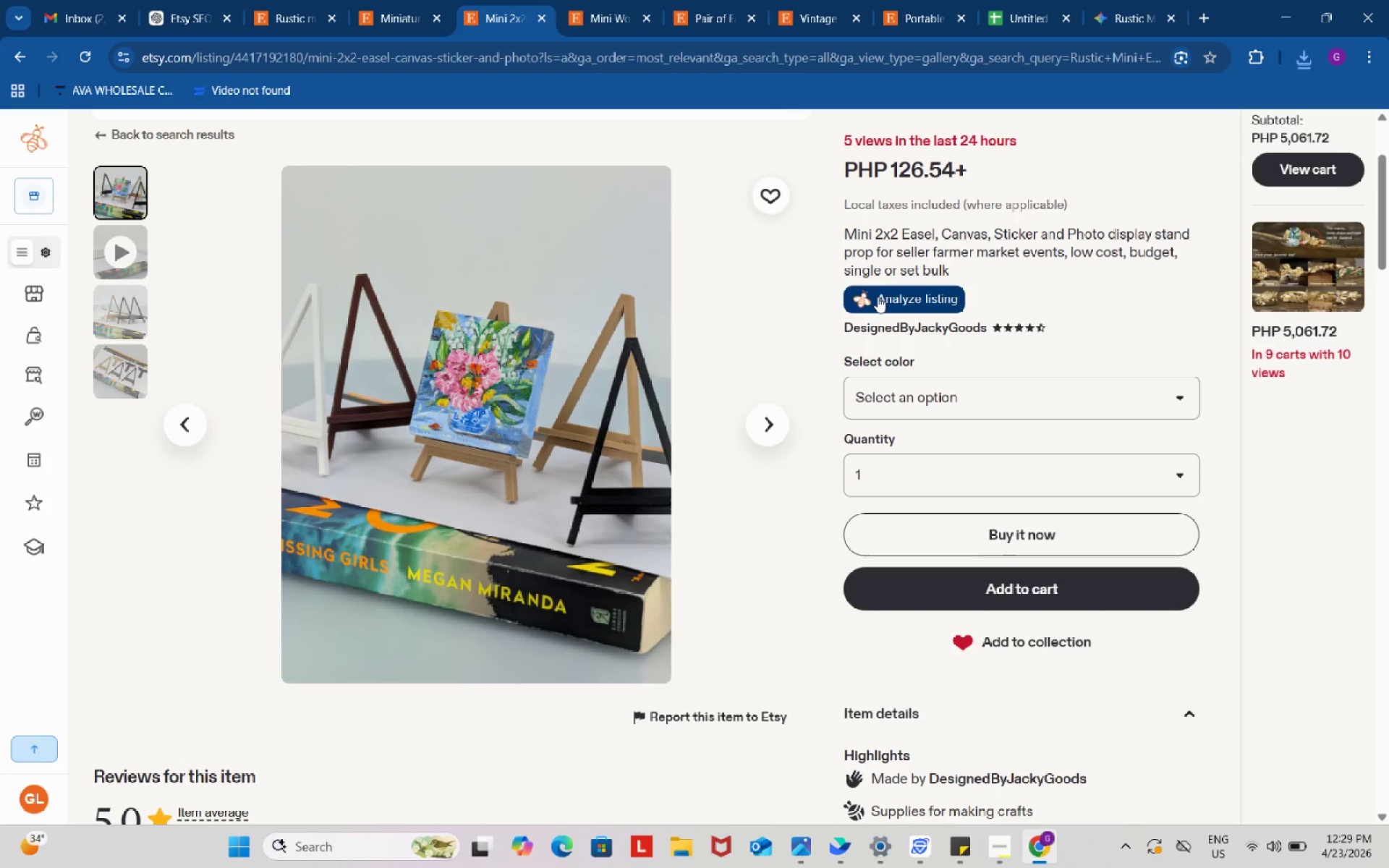 
left_click([1206, 22])
 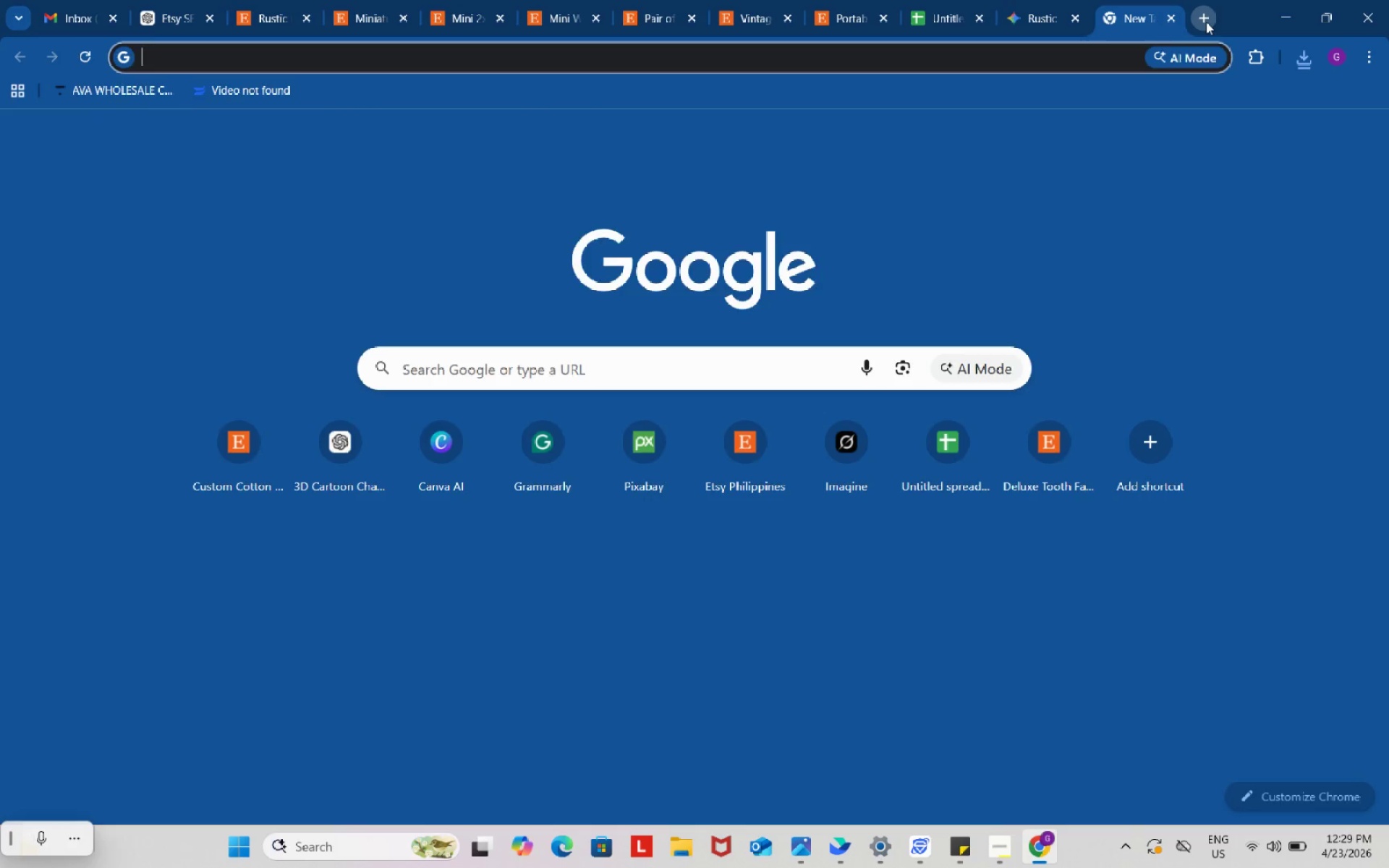 
type(can)
 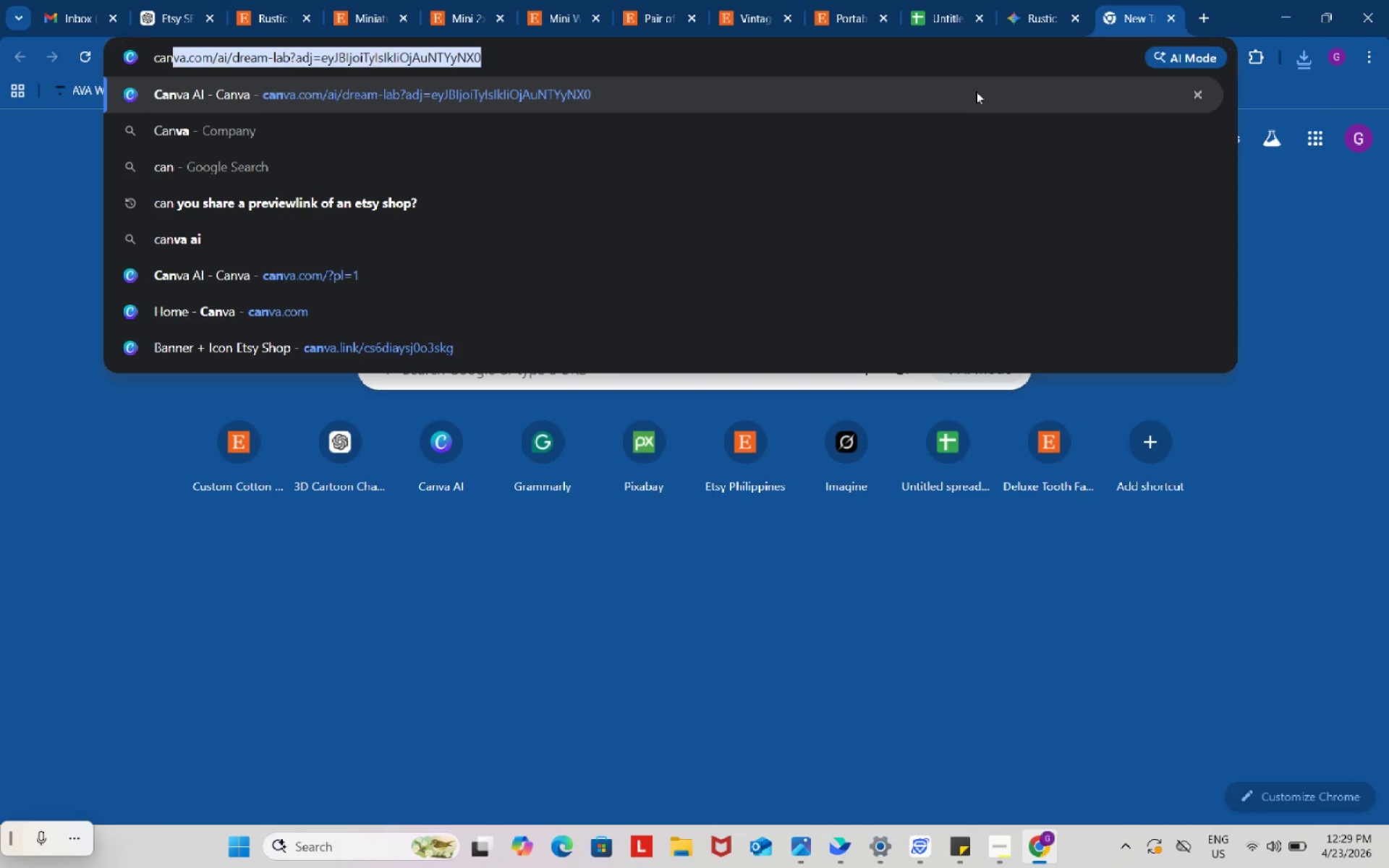 
left_click([976, 91])
 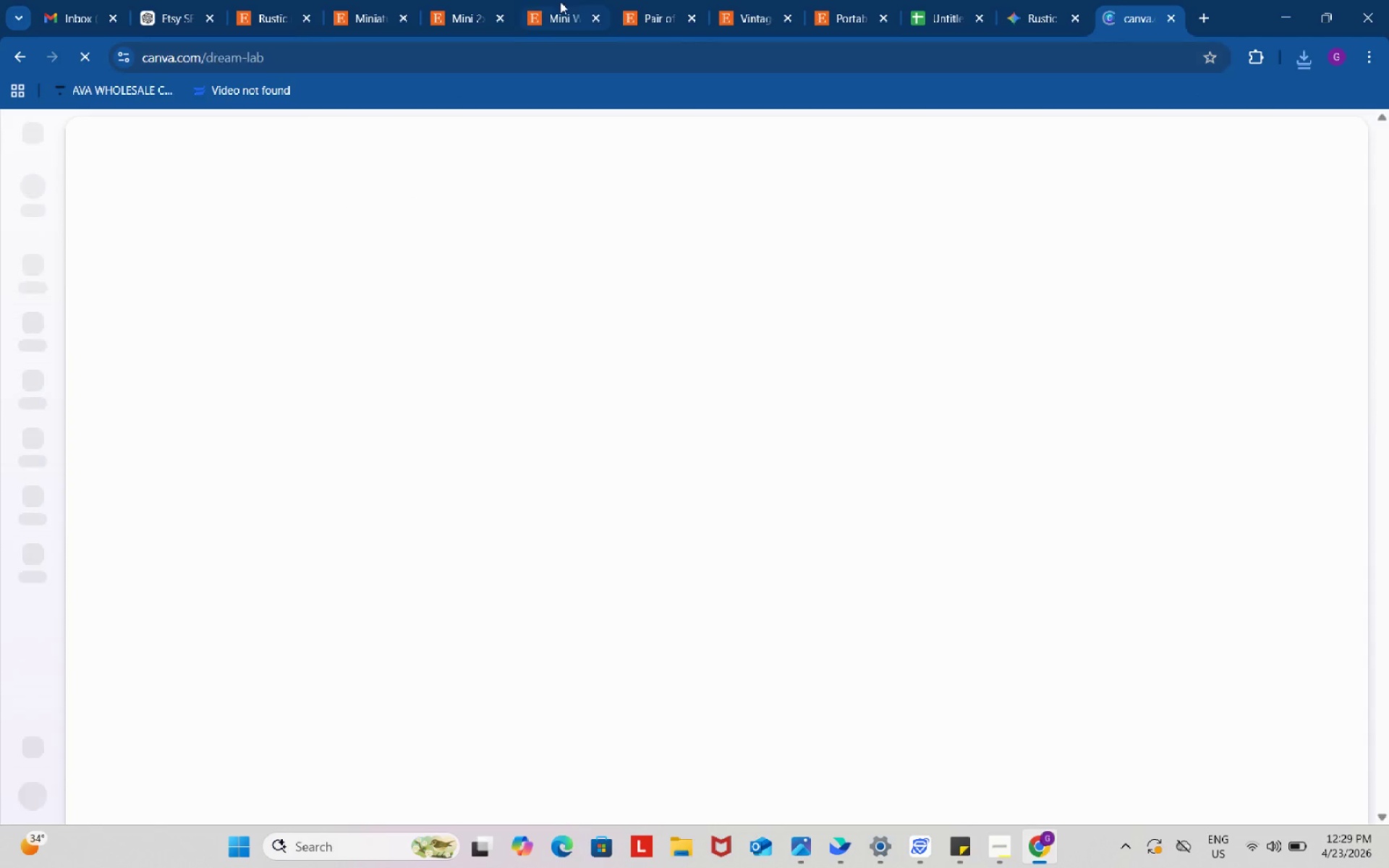 
left_click([488, 0])
 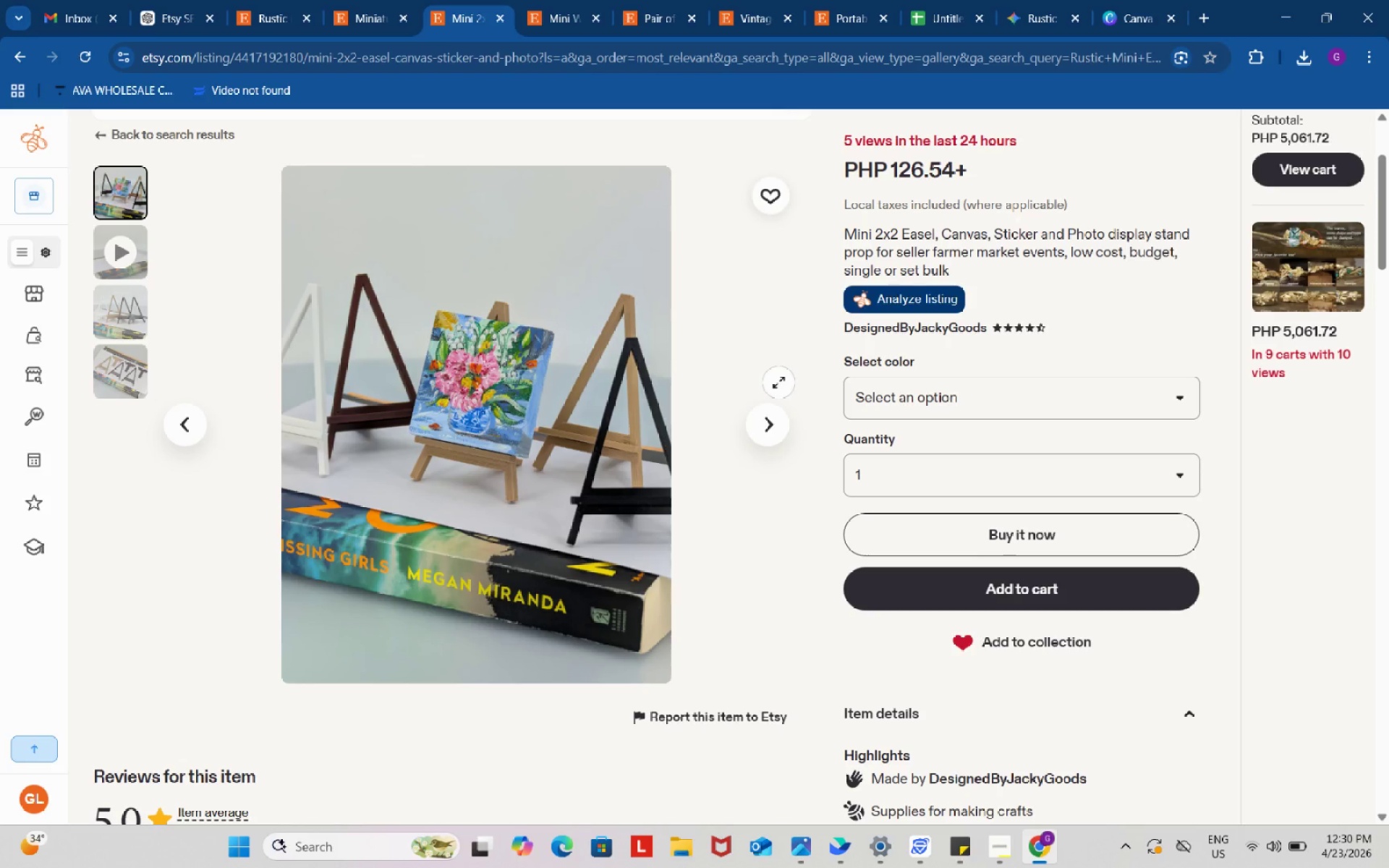 
wait(60.83)
 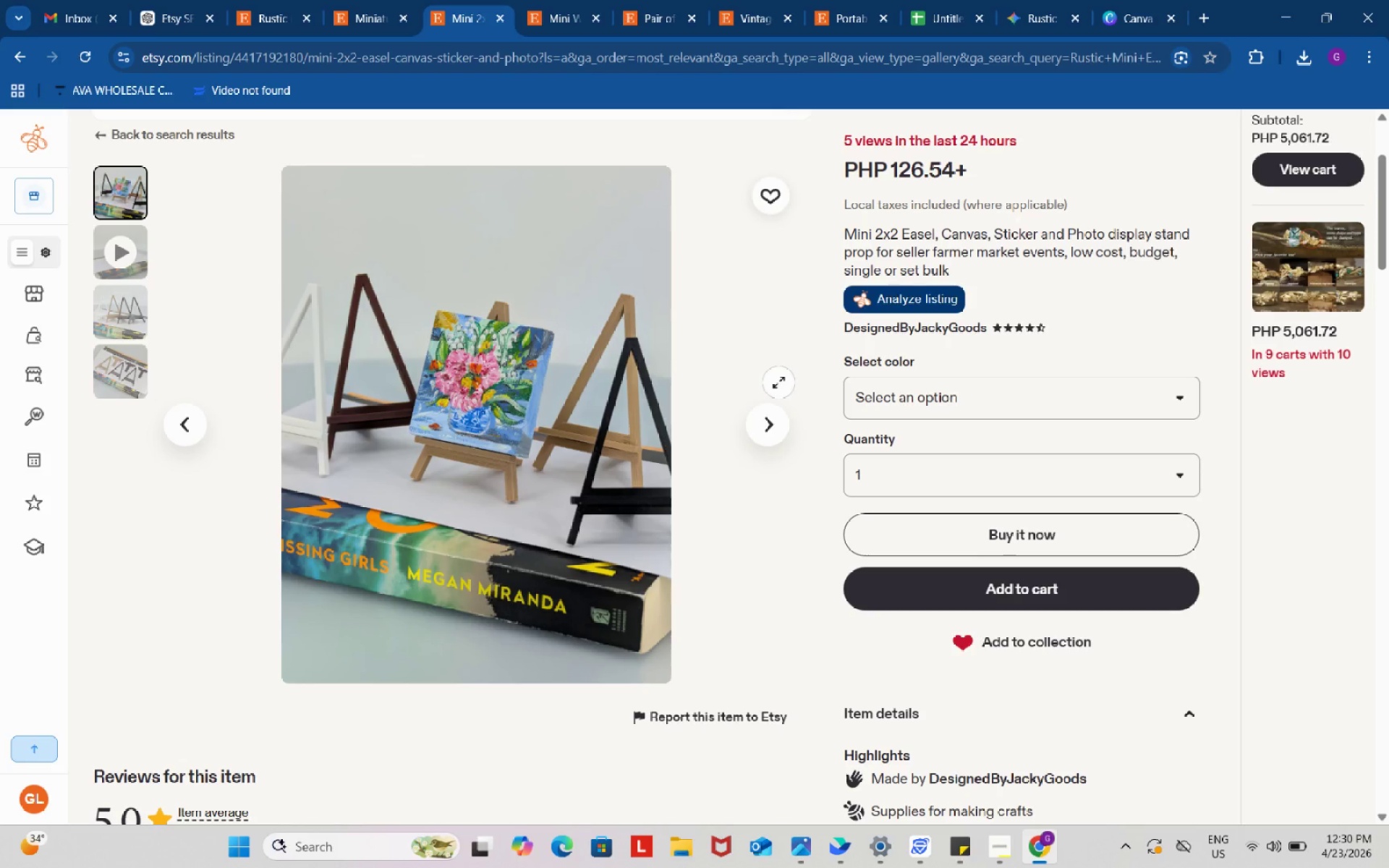 
left_click([795, 315])
 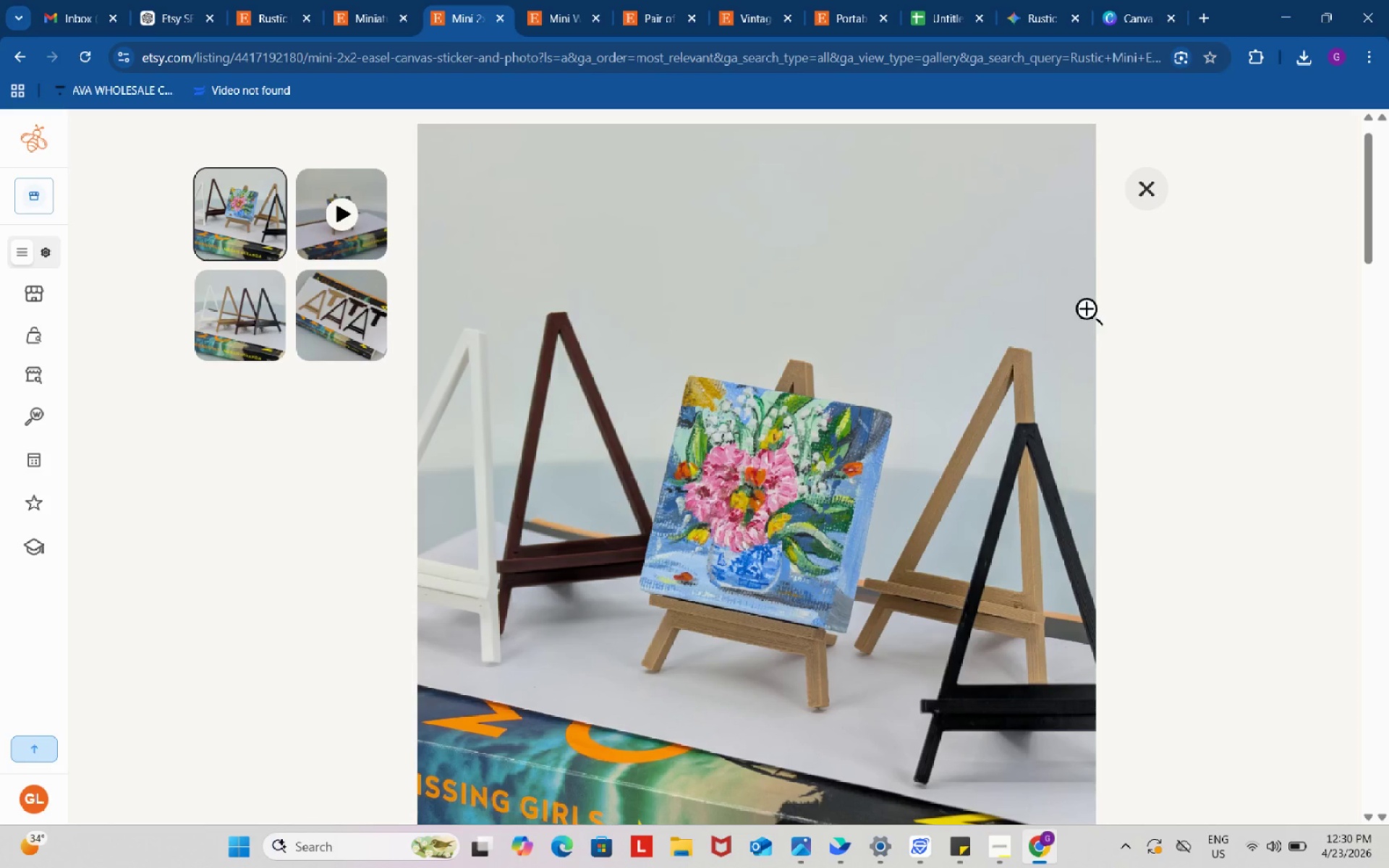 
left_click([1150, 205])
 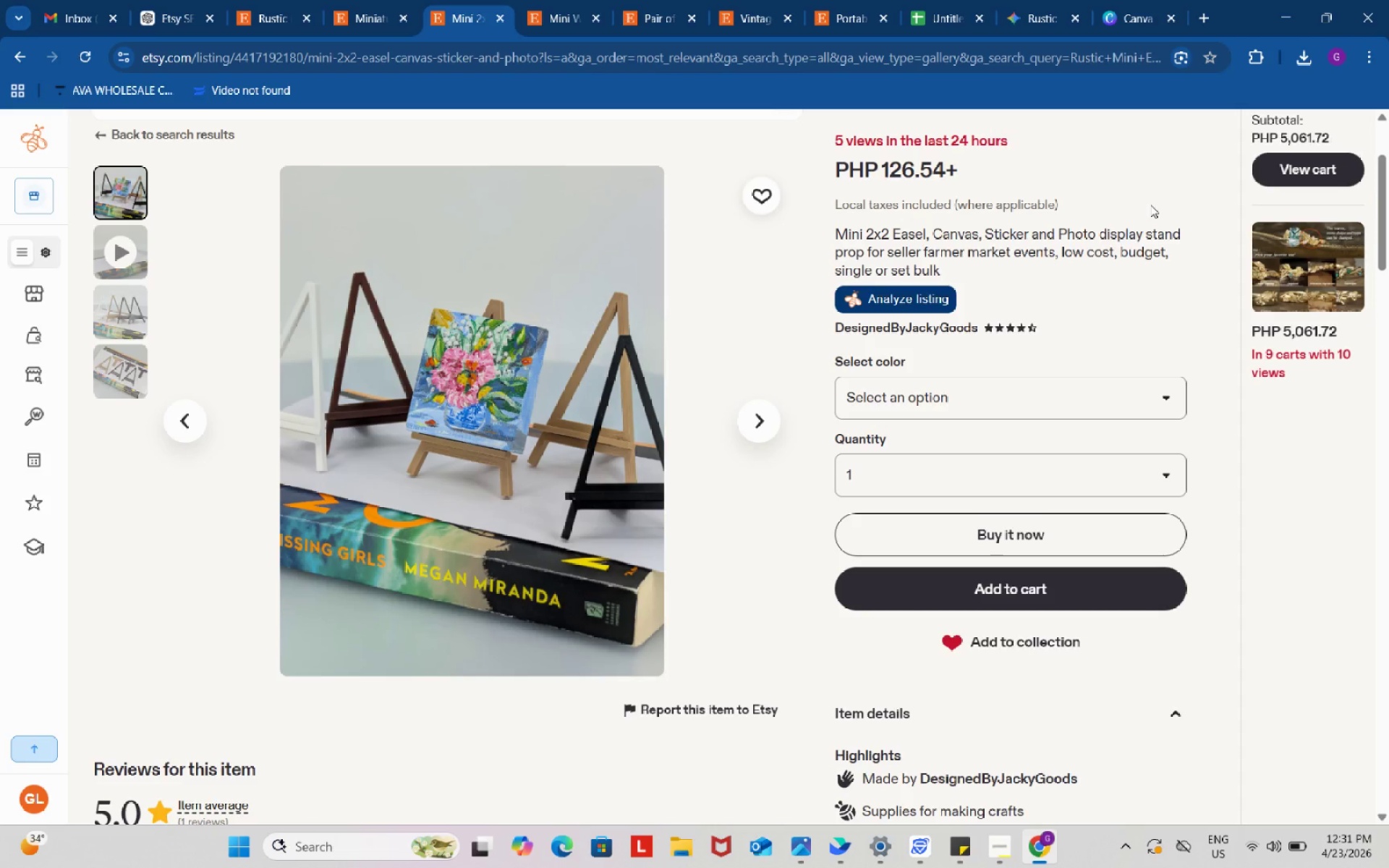 
wait(22.95)
 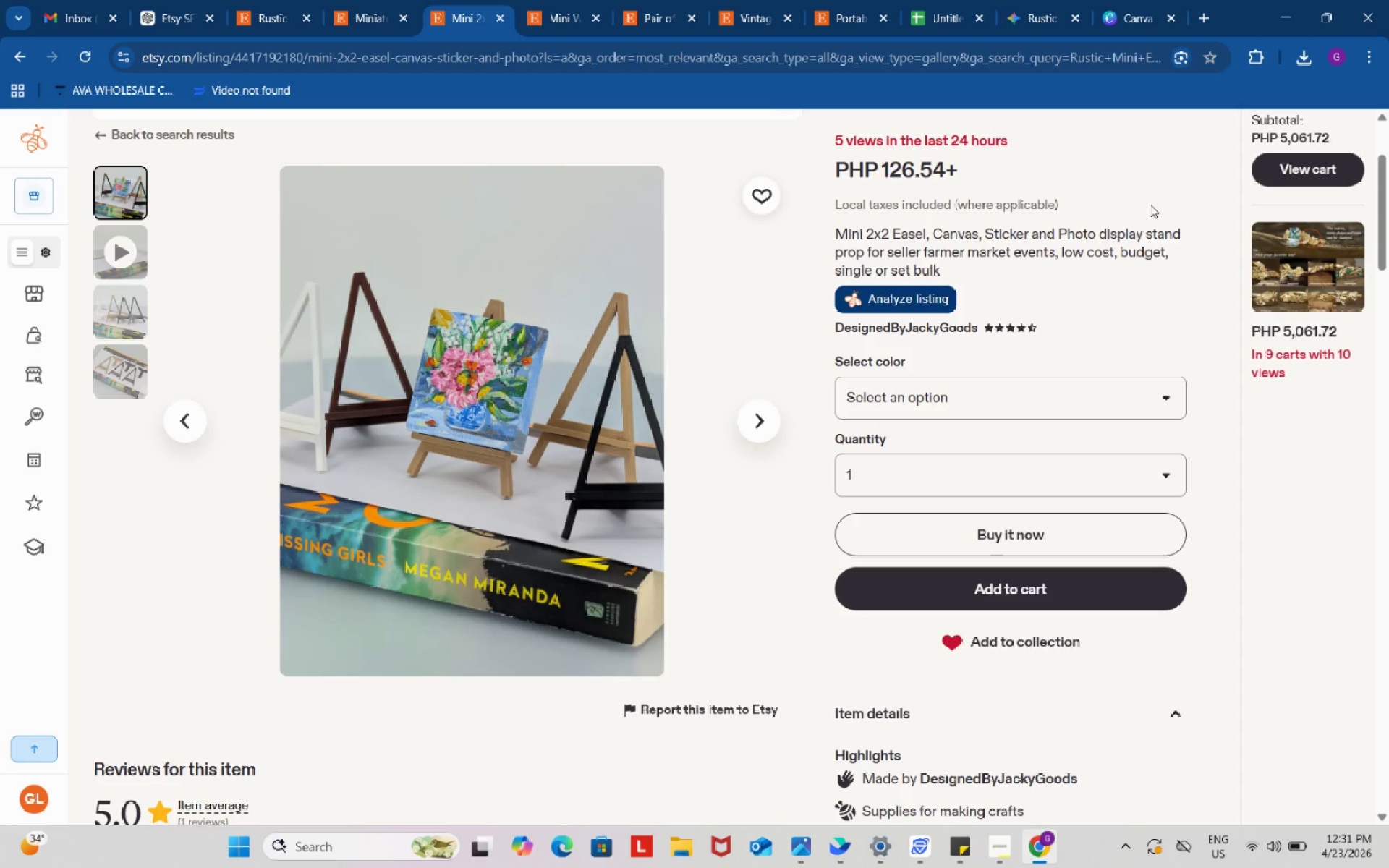 
scroll: coordinate [1152, 209], scroll_direction: up, amount: 2.0
 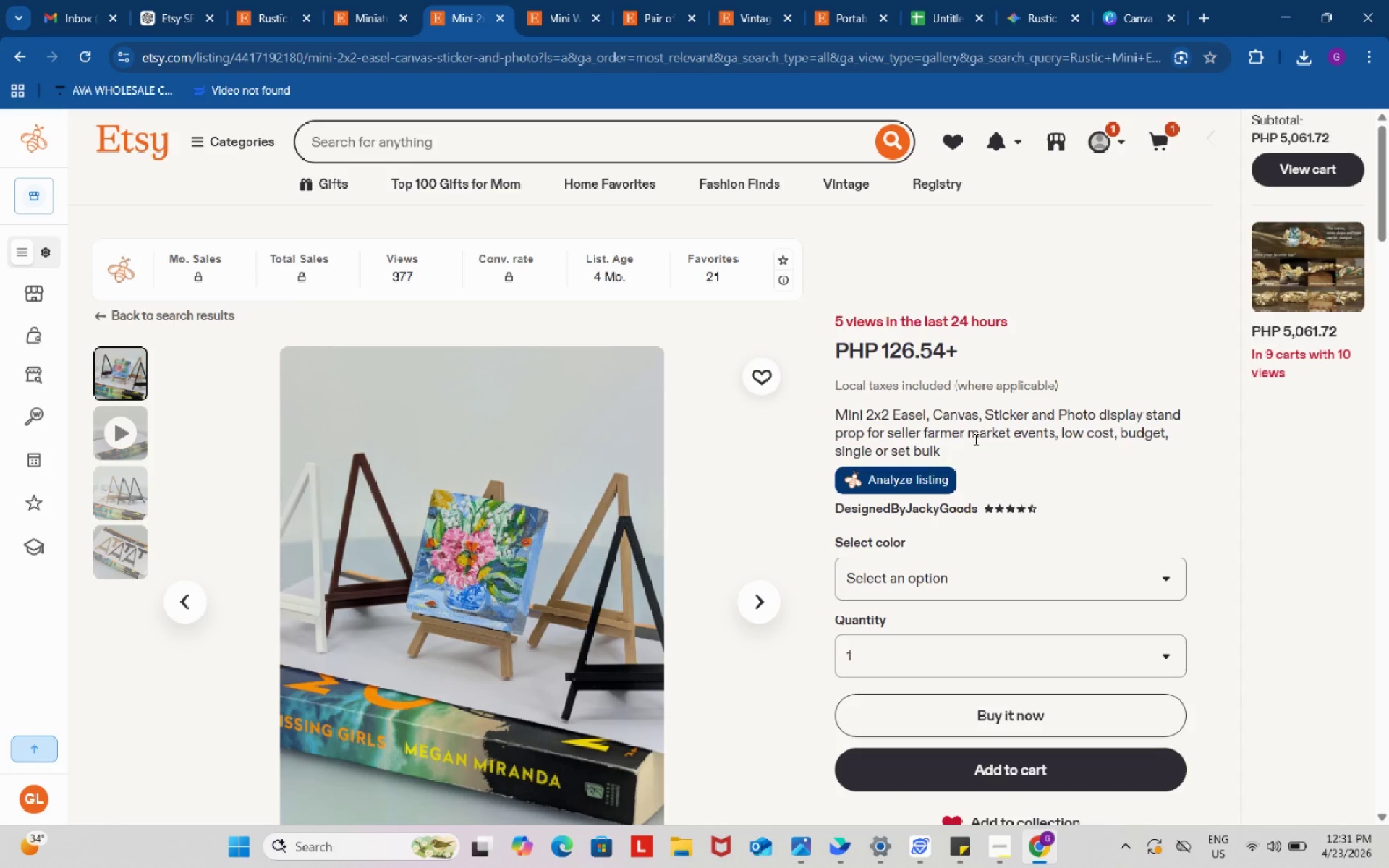 
wait(31.36)
 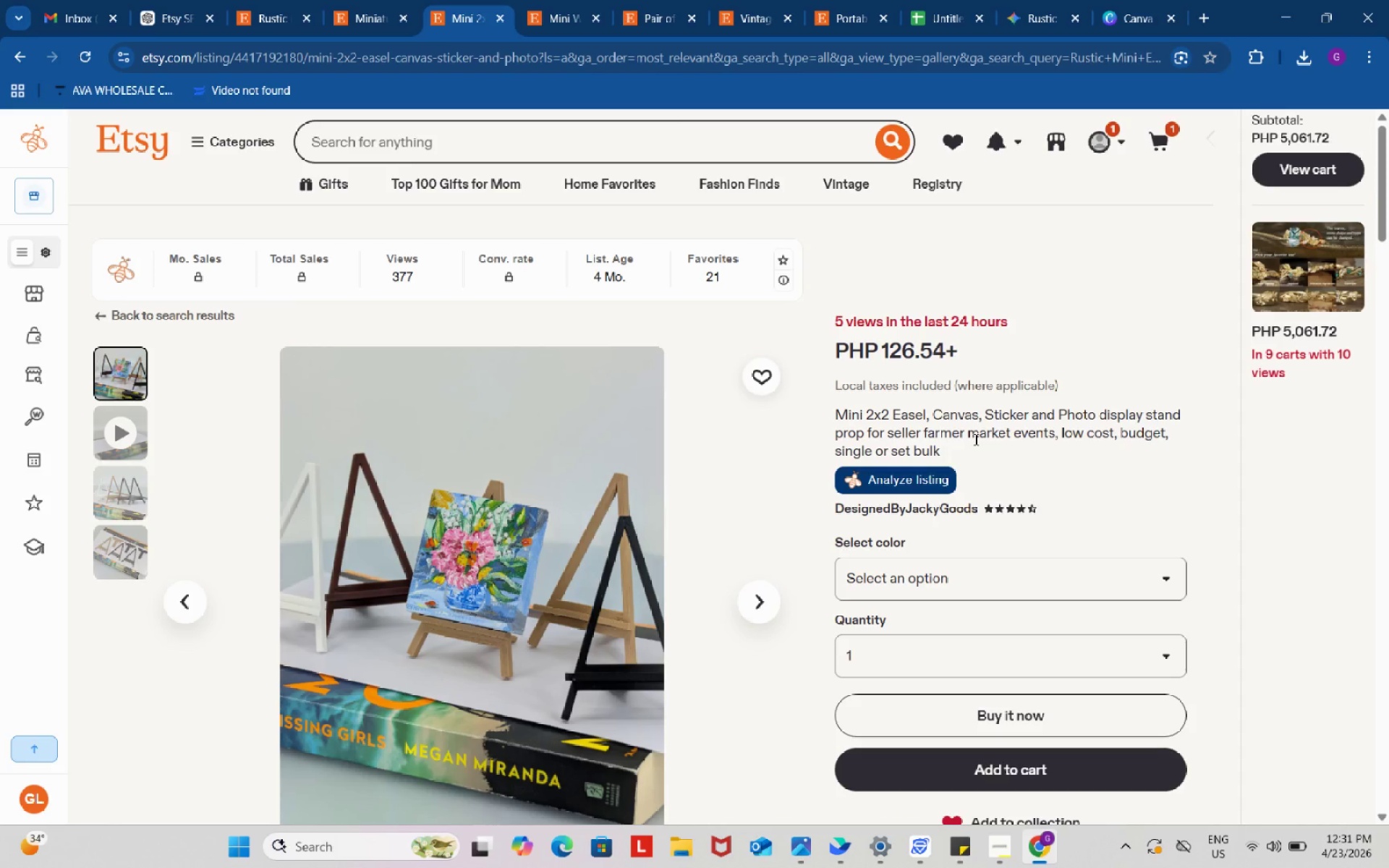 
scroll: coordinate [912, 528], scroll_direction: up, amount: 1.0
 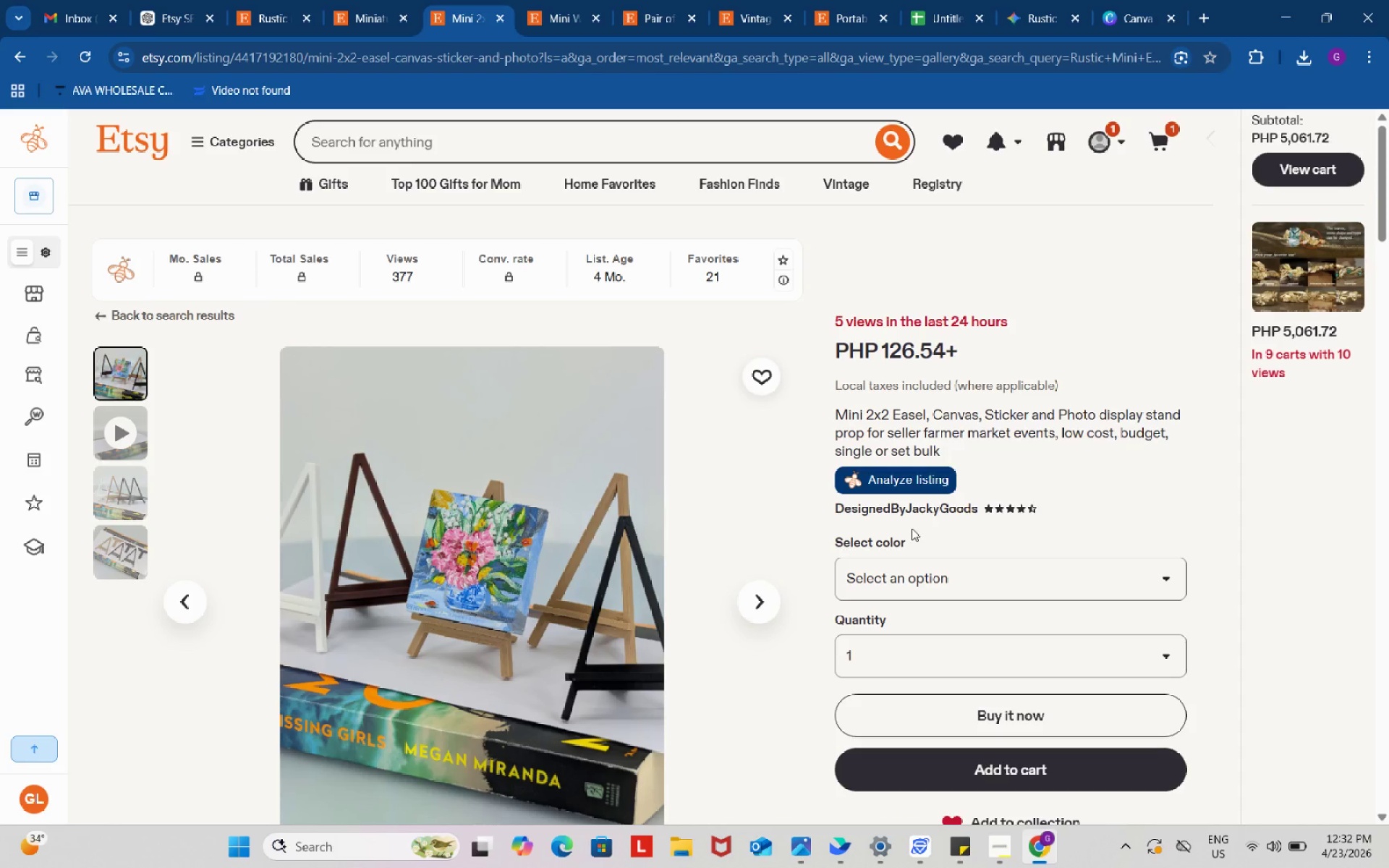 
wait(22.98)
 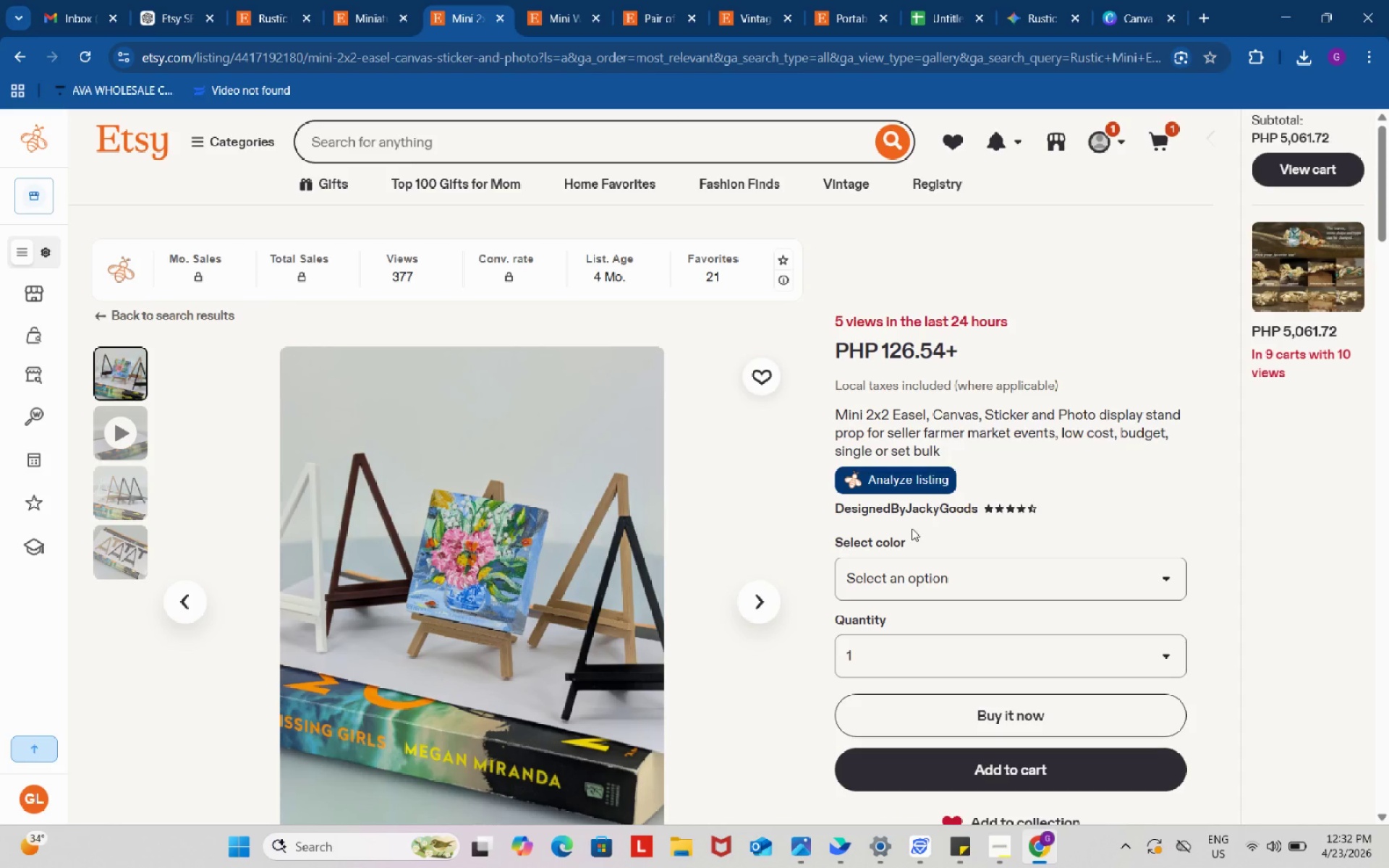 
scroll: coordinate [856, 459], scroll_direction: down, amount: 3.0
 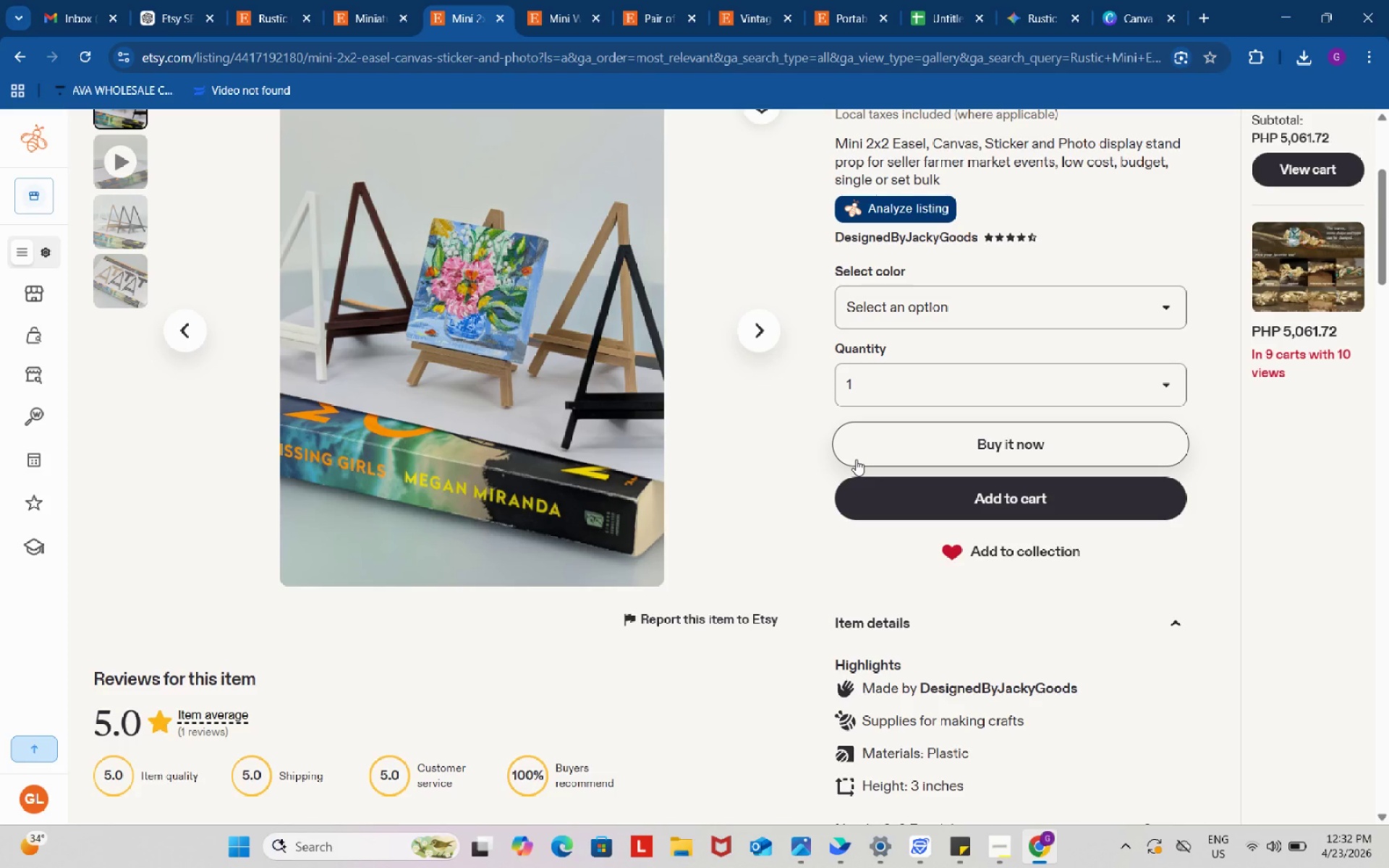 
wait(13.64)
 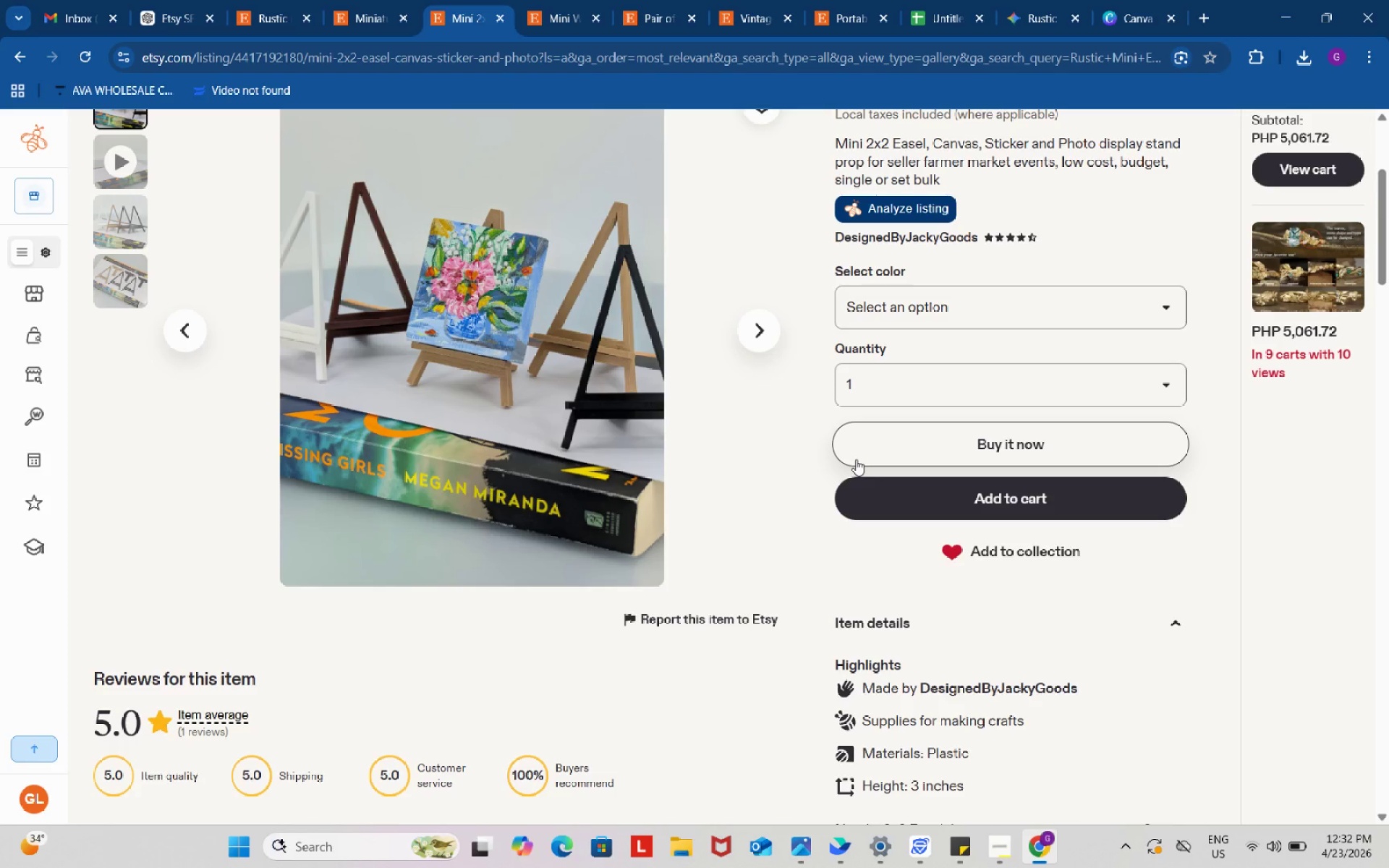 
scroll: coordinate [856, 459], scroll_direction: up, amount: 3.0
 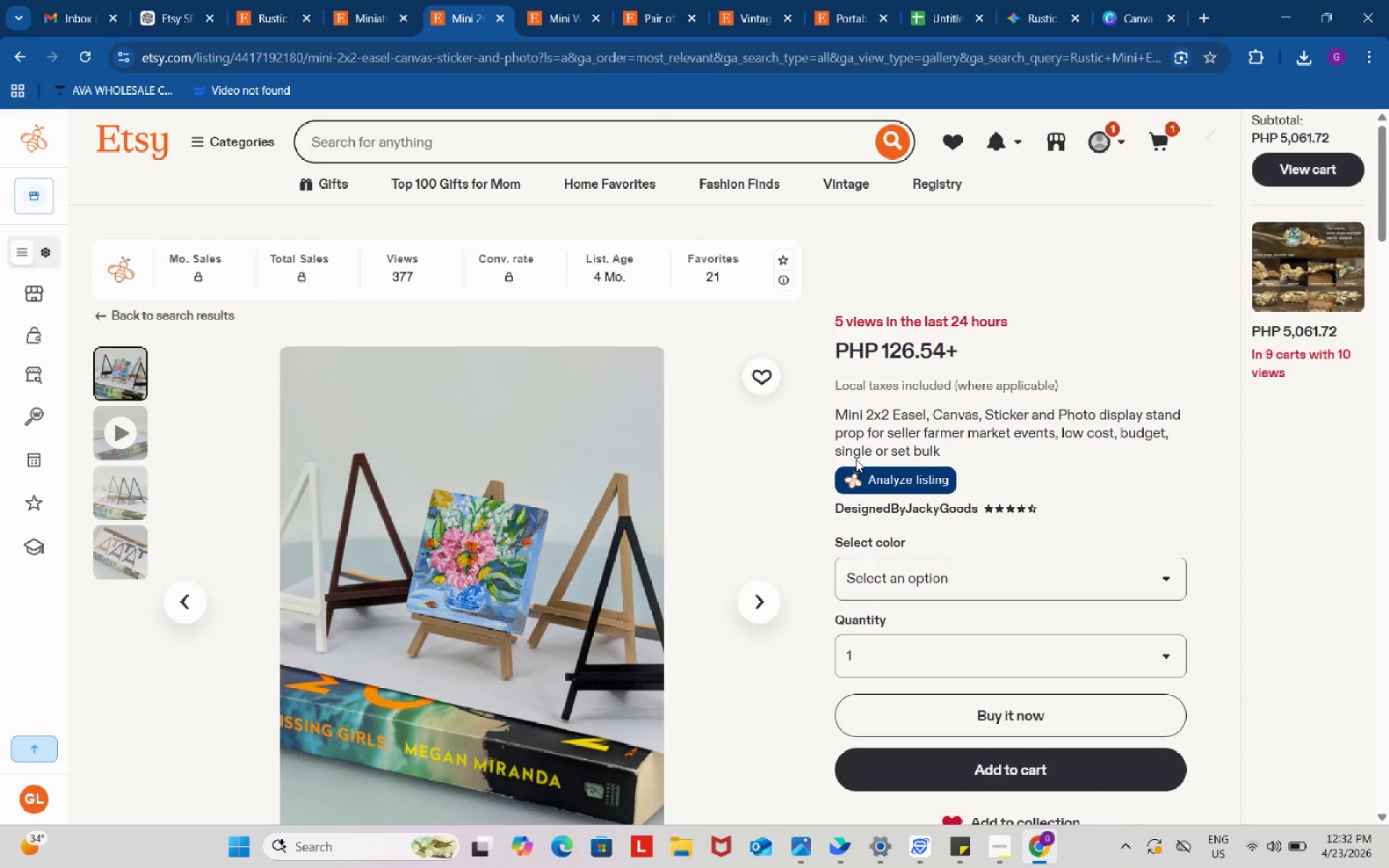 
scroll: coordinate [856, 459], scroll_direction: down, amount: 1.0
 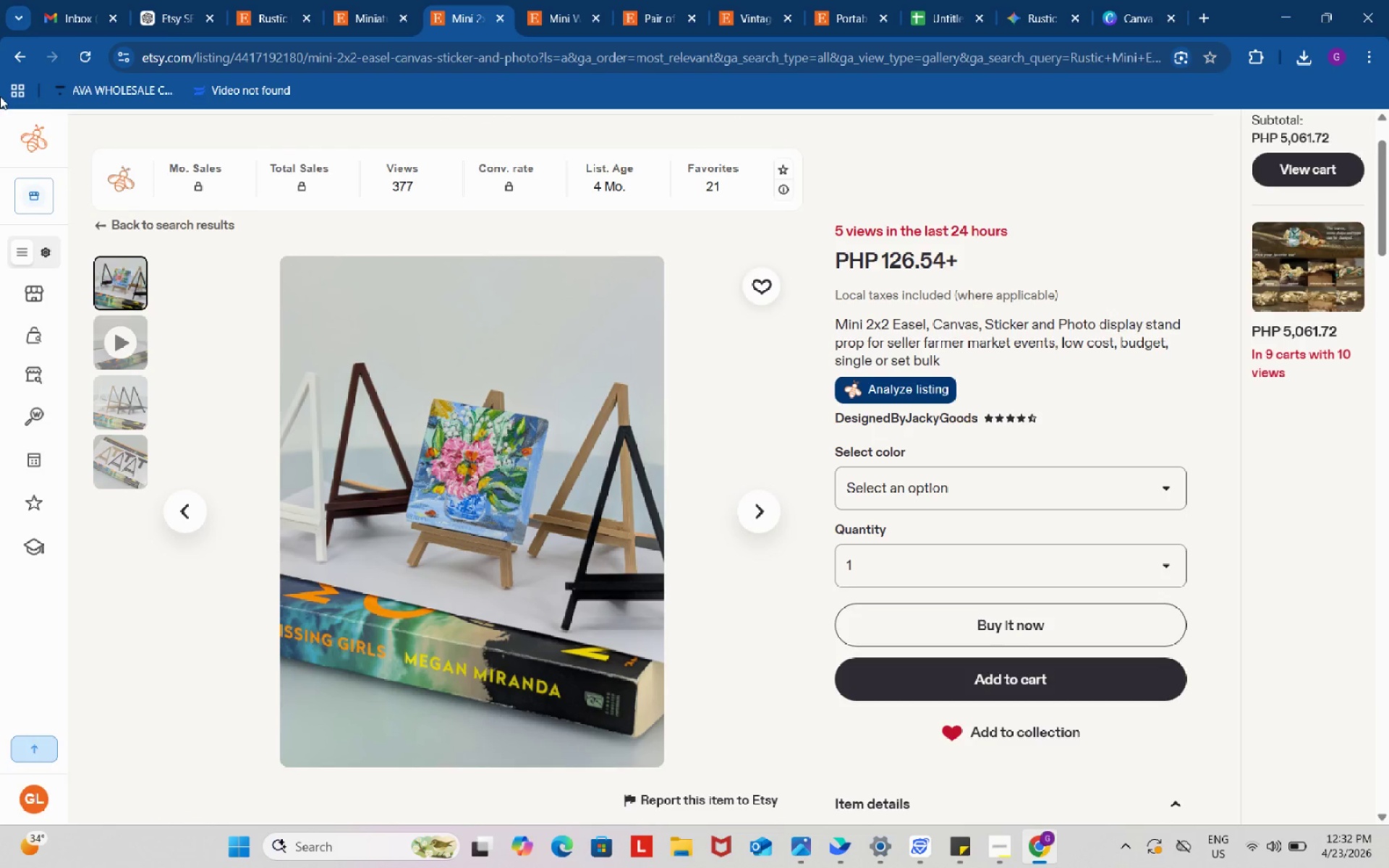 
wait(6.31)
 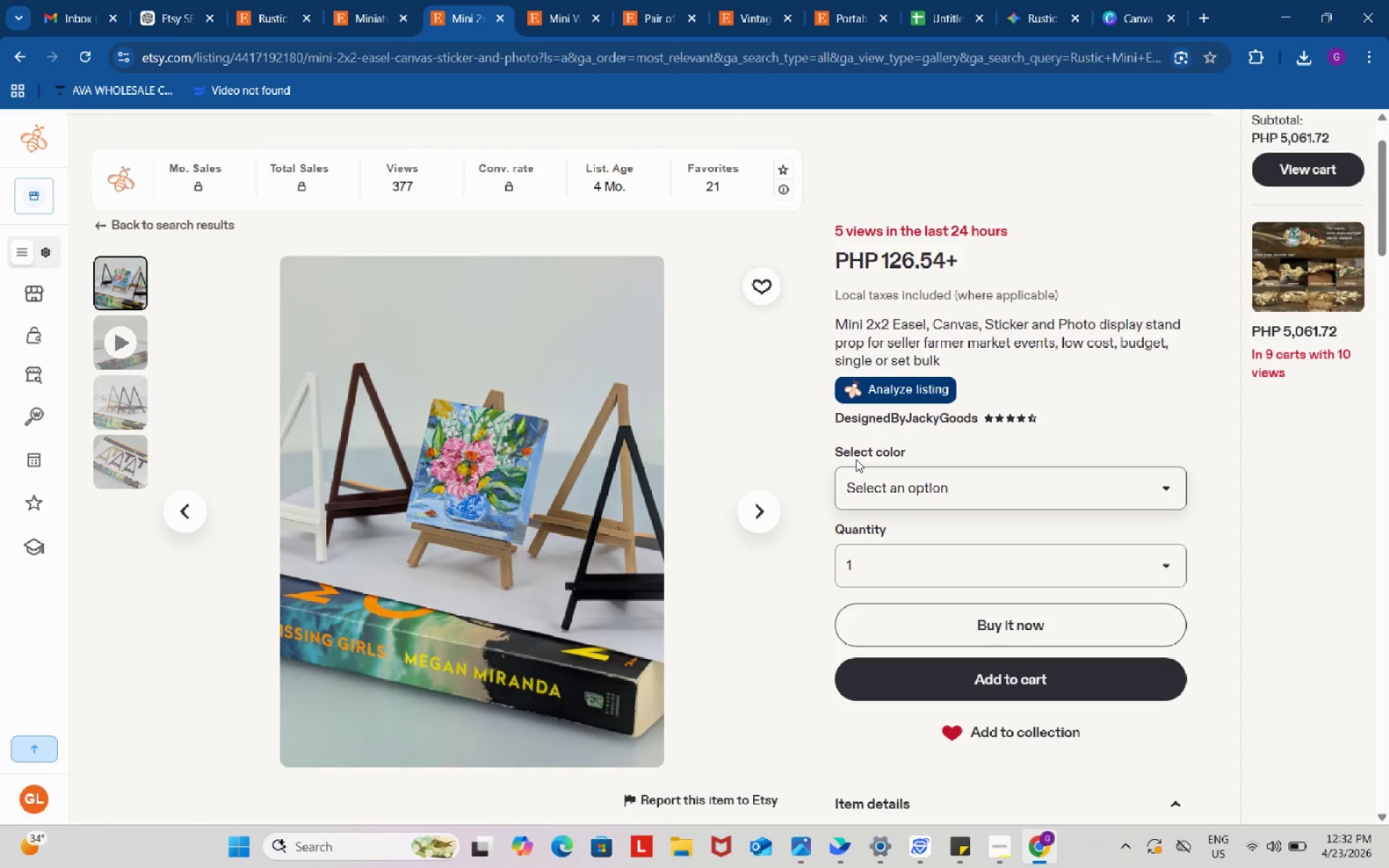 
left_click([888, 387])
 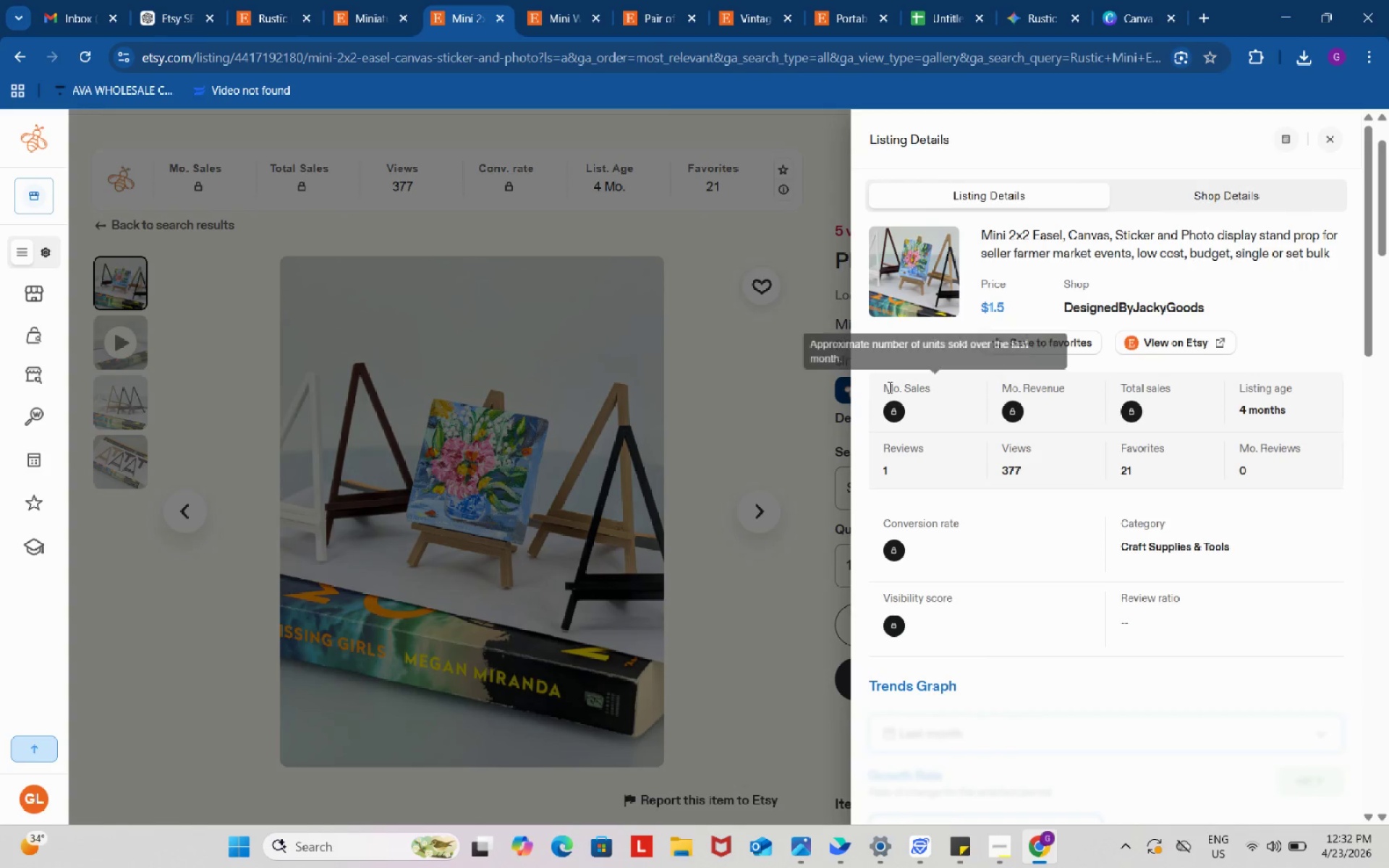 
scroll: coordinate [970, 506], scroll_direction: down, amount: 9.0
 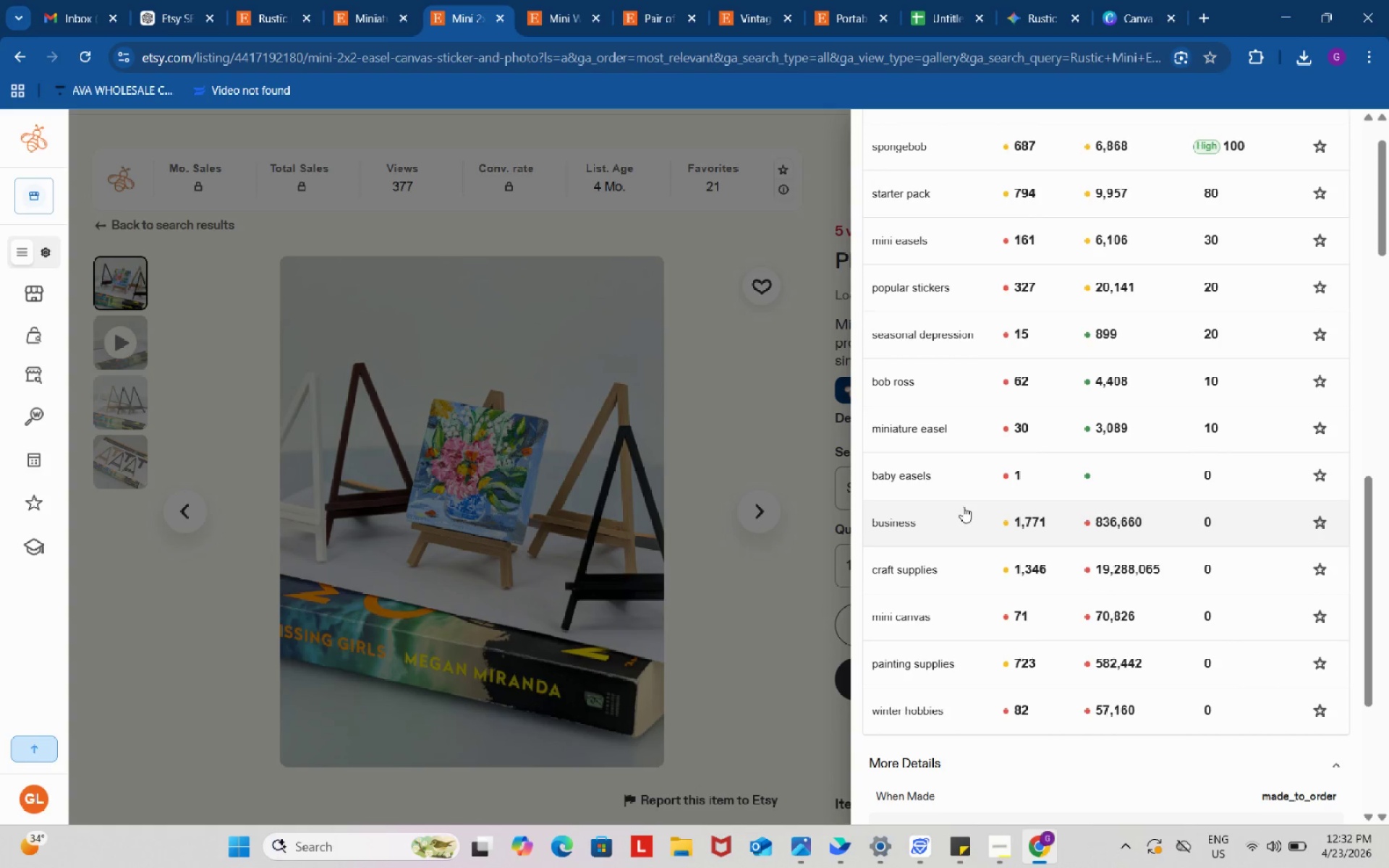 
left_click([575, 23])
 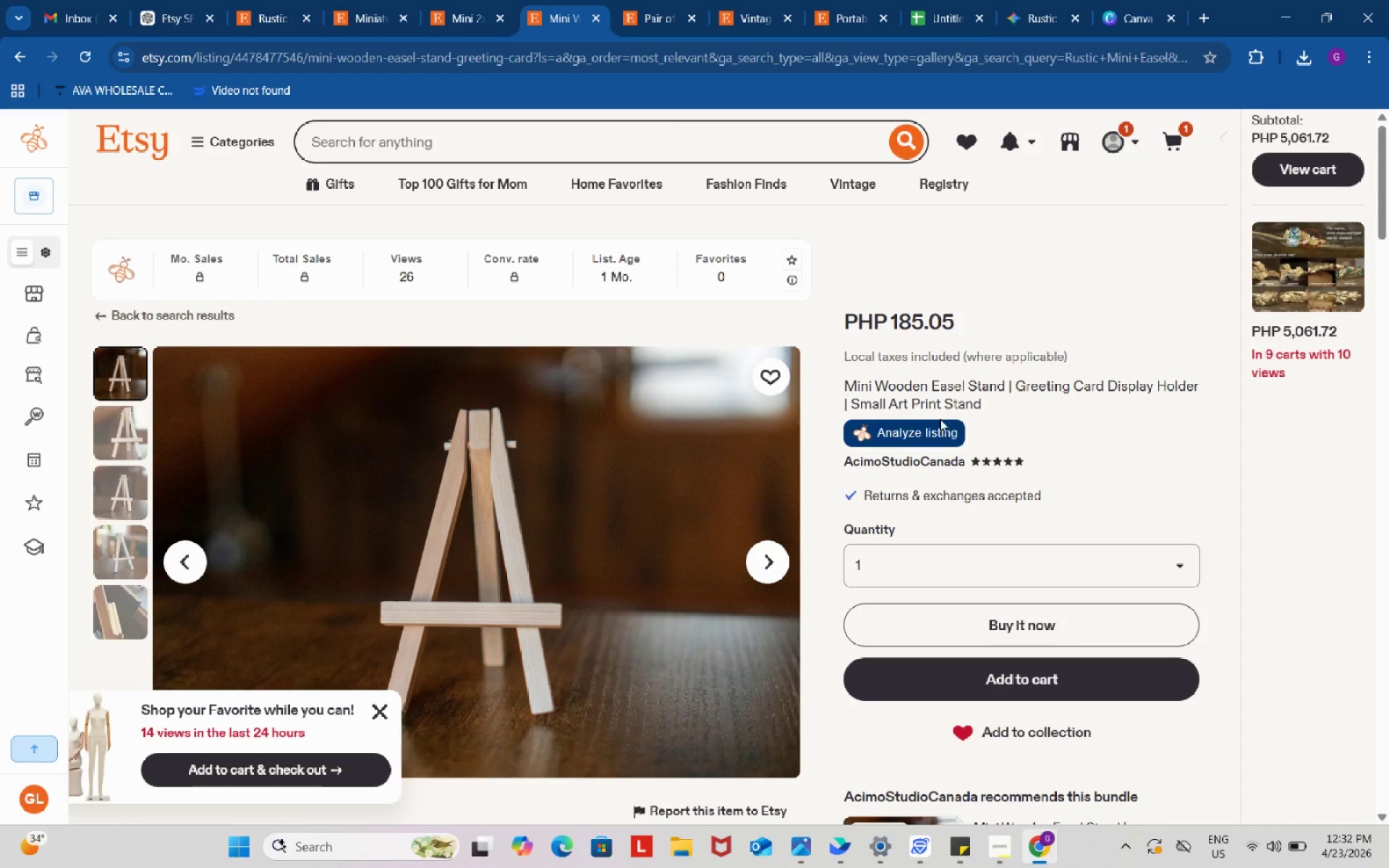 
scroll: coordinate [939, 420], scroll_direction: down, amount: 2.0
 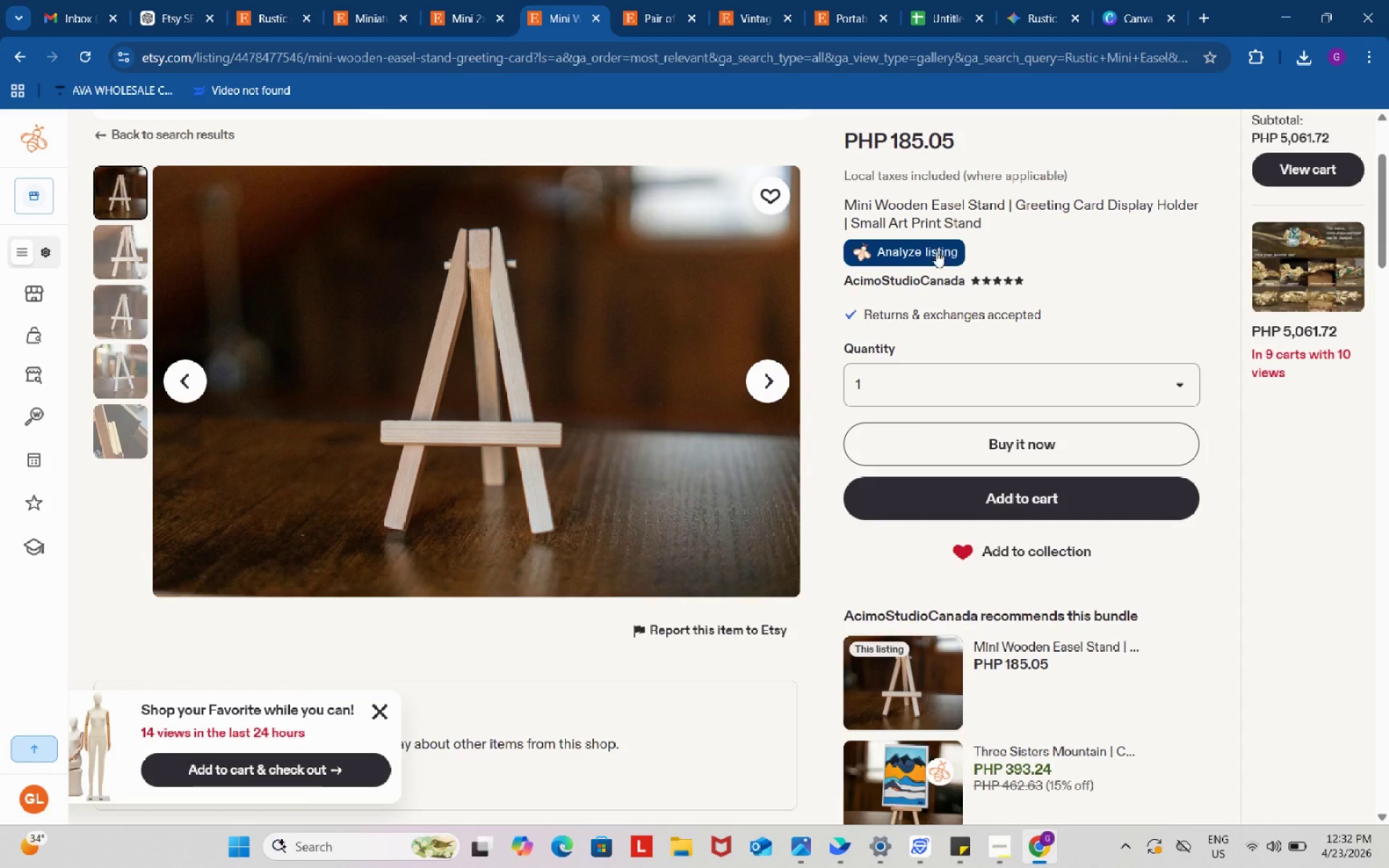 
left_click([936, 251])
 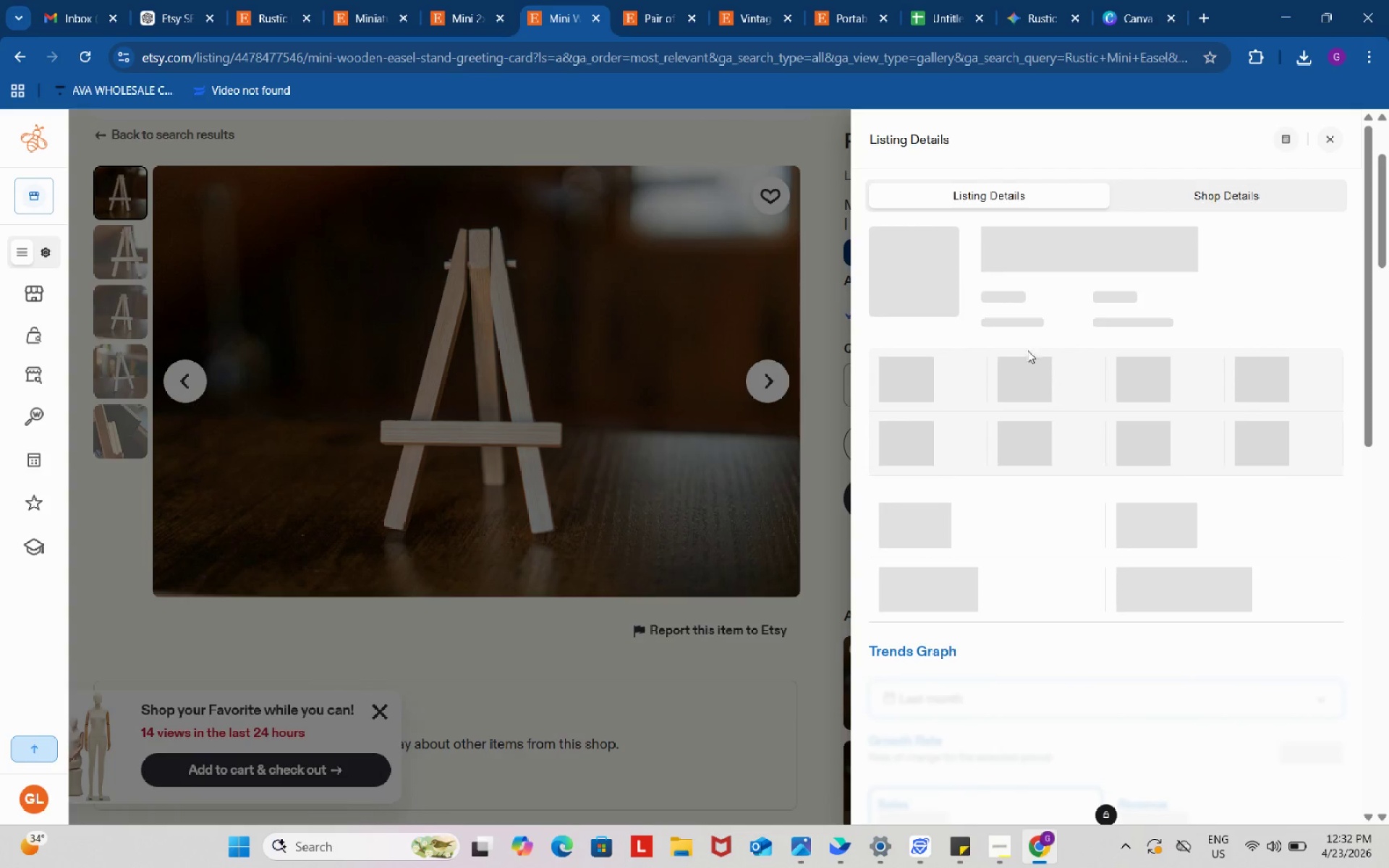 
scroll: coordinate [1103, 424], scroll_direction: down, amount: 25.0
 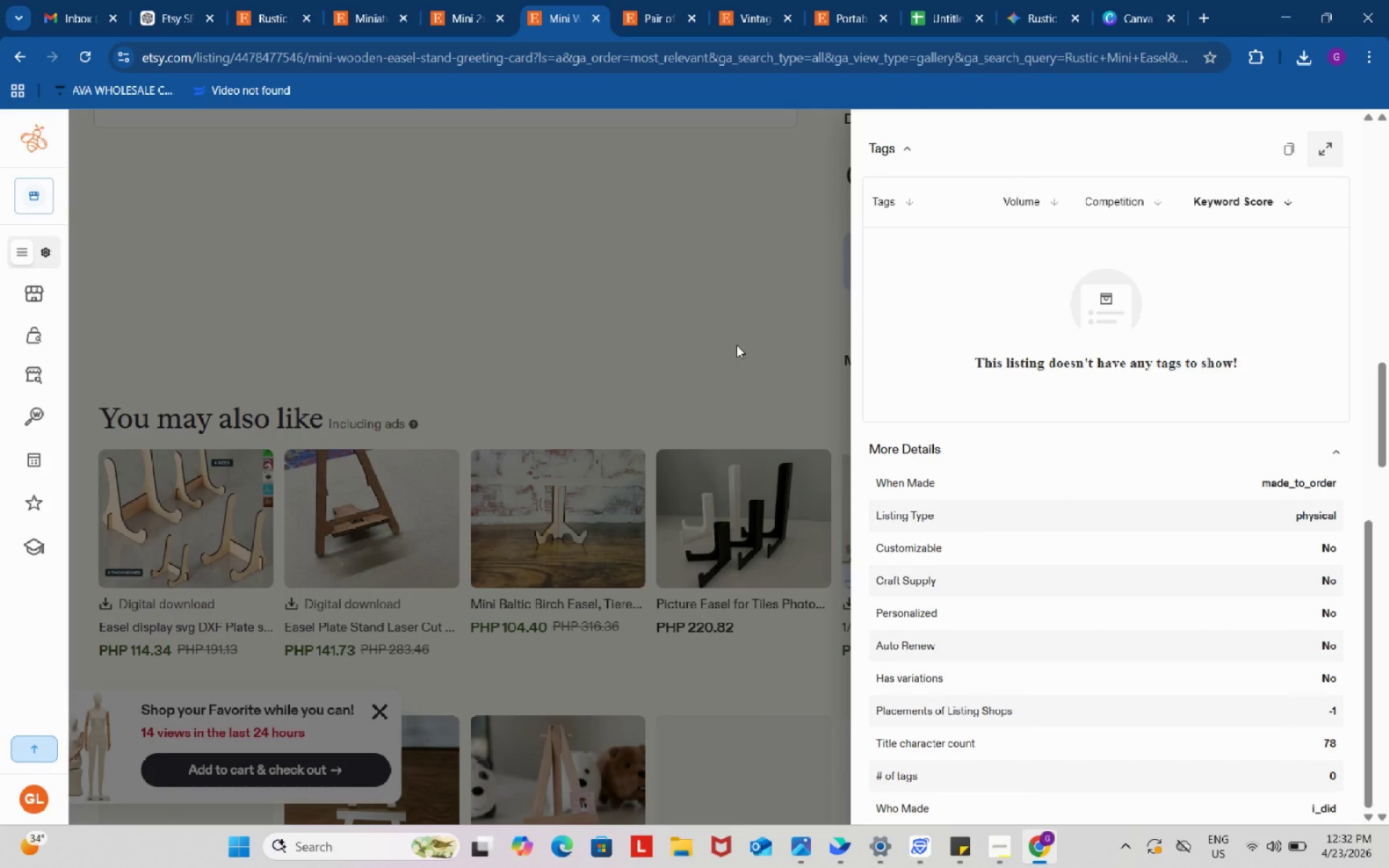 
left_click([745, 318])
 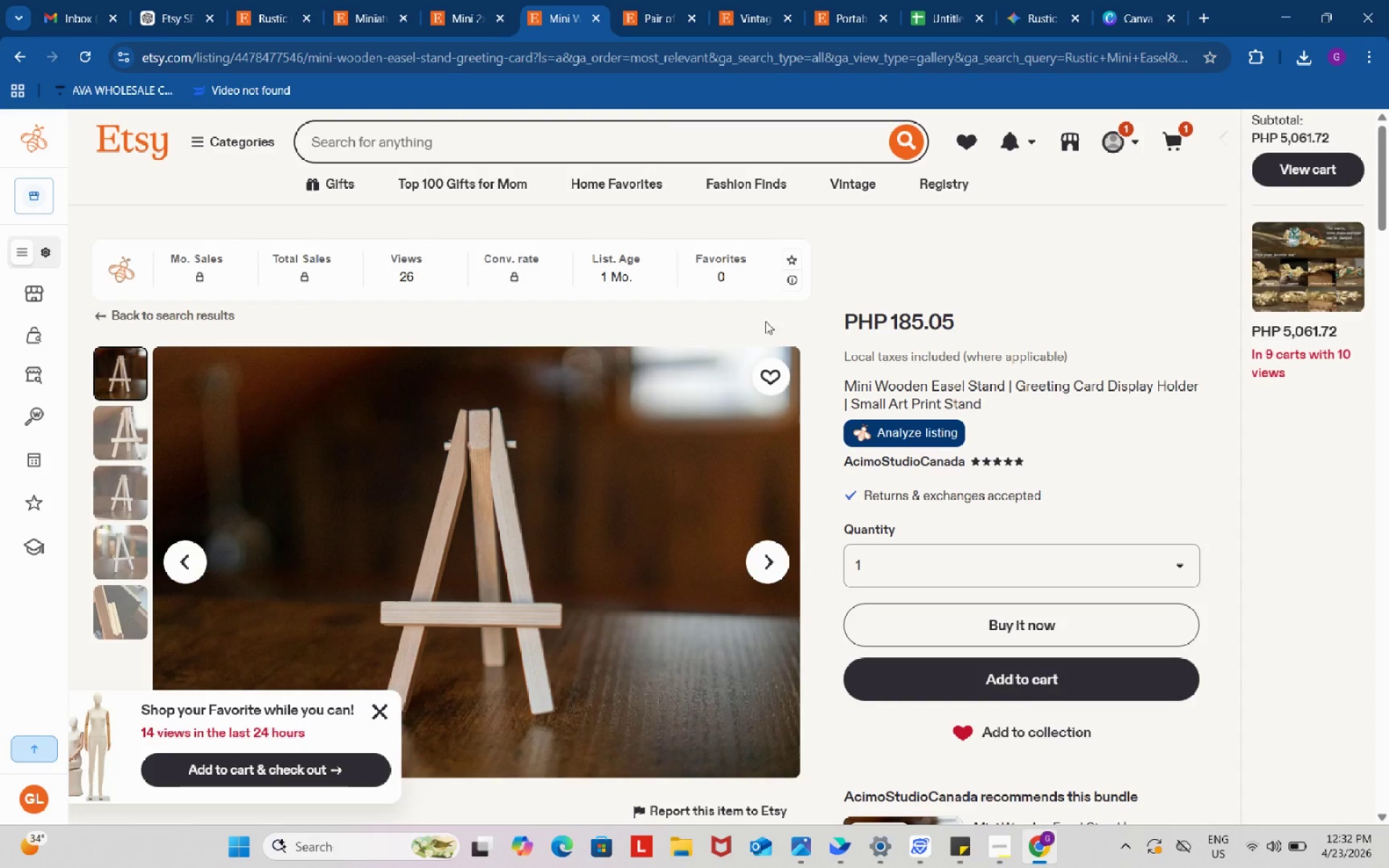 
scroll: coordinate [347, 527], scroll_direction: down, amount: 16.0
 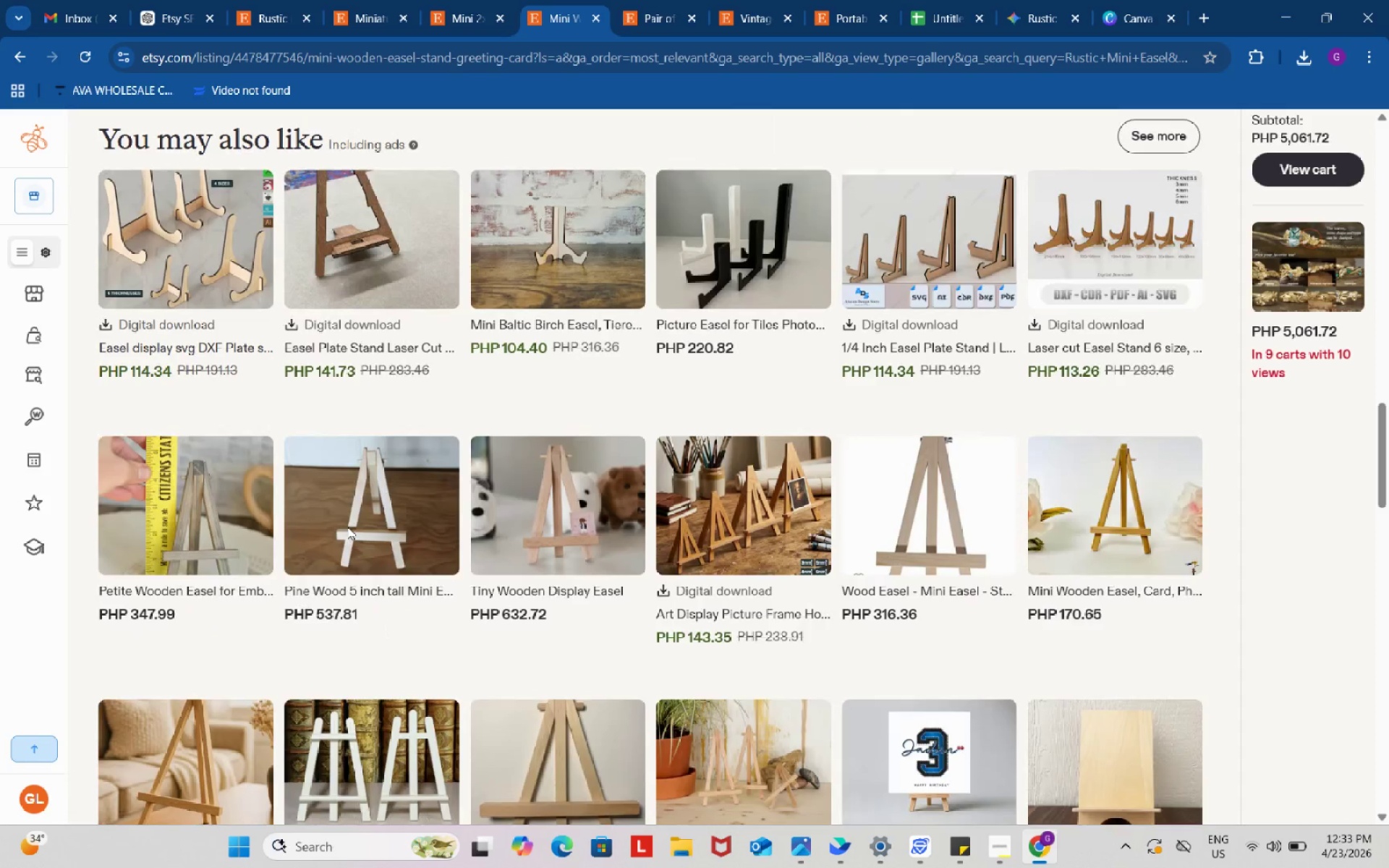 
scroll: coordinate [302, 323], scroll_direction: up, amount: 17.0
 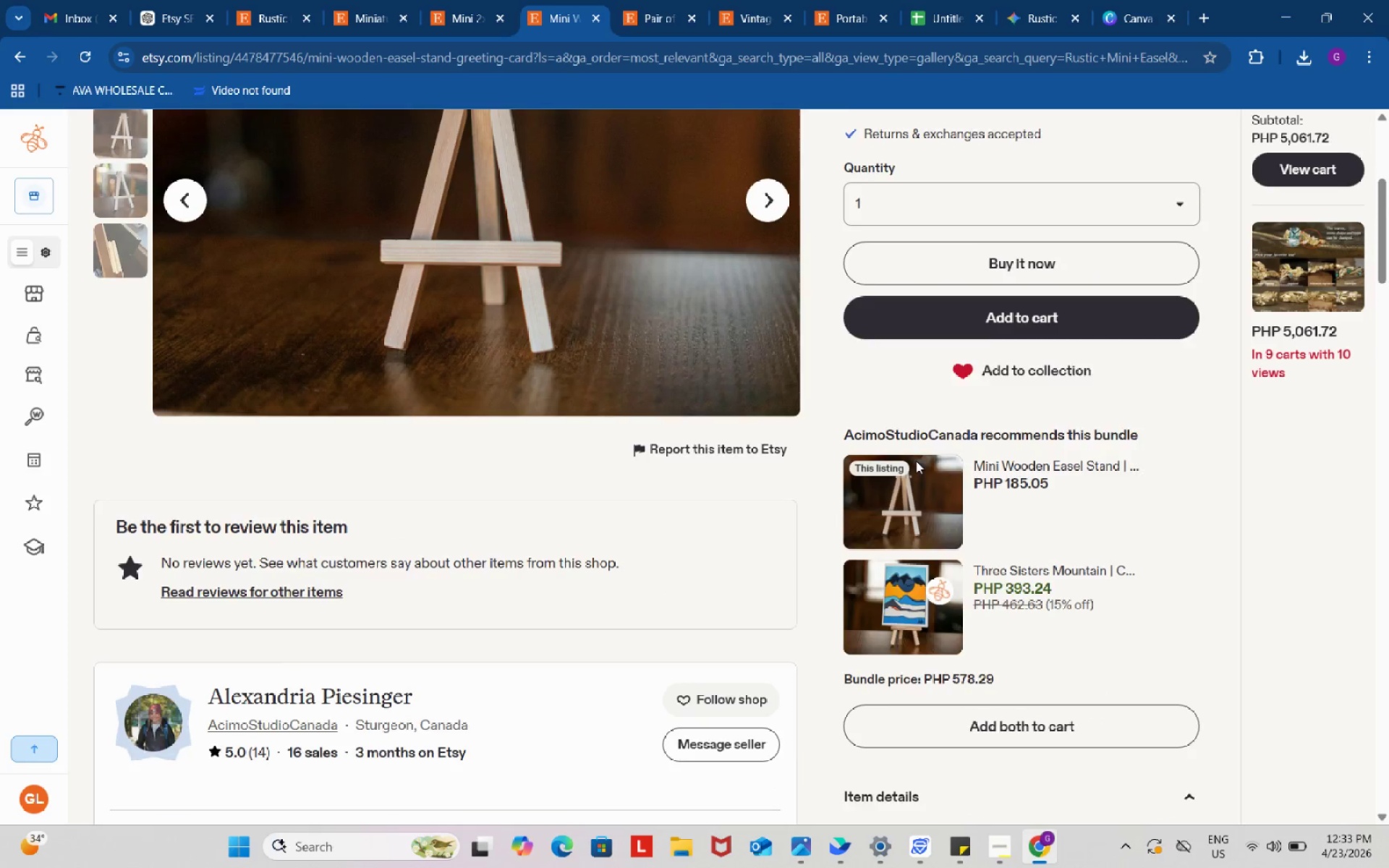 
scroll: coordinate [1001, 548], scroll_direction: down, amount: 6.0
 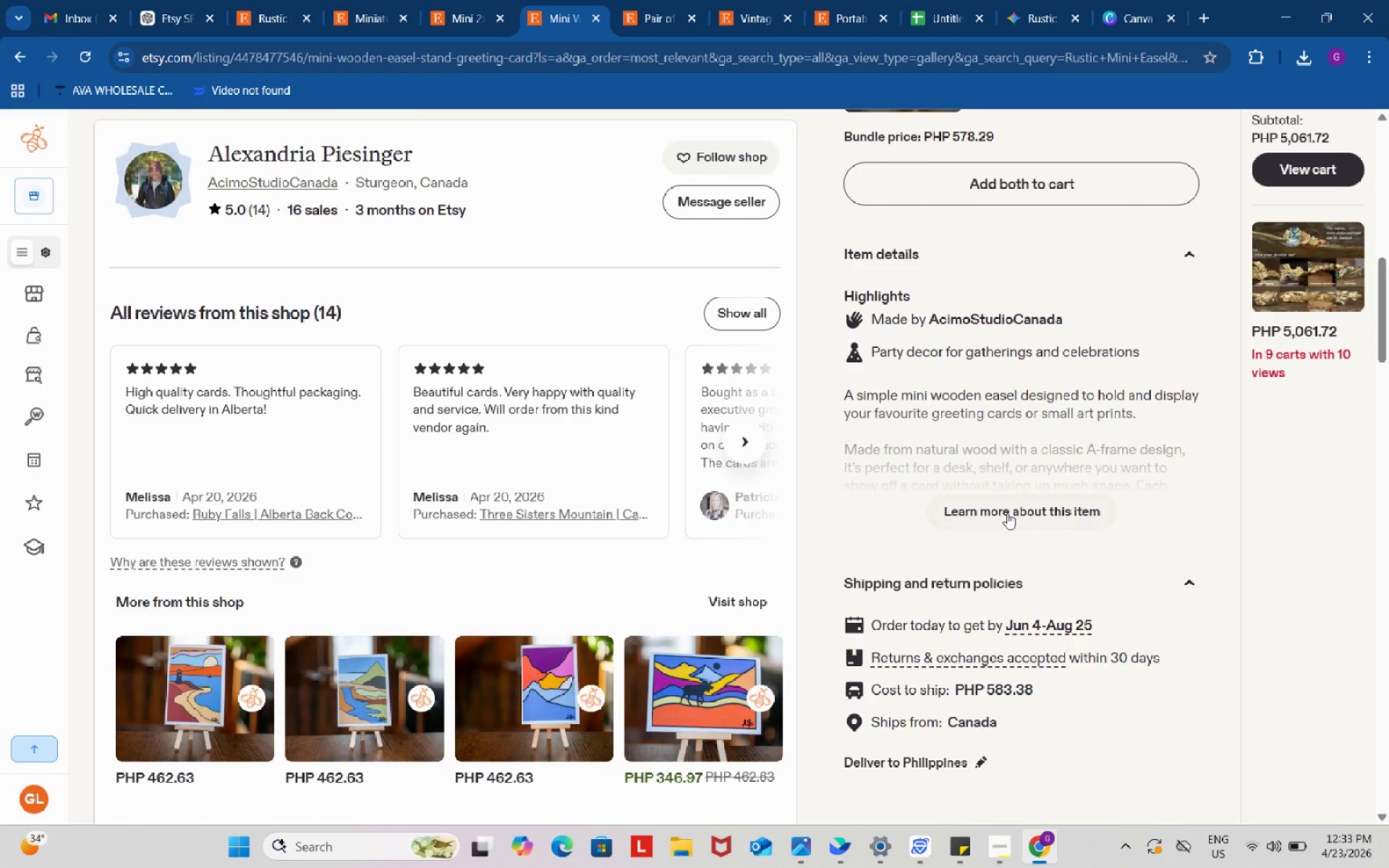 
left_click([1007, 513])
 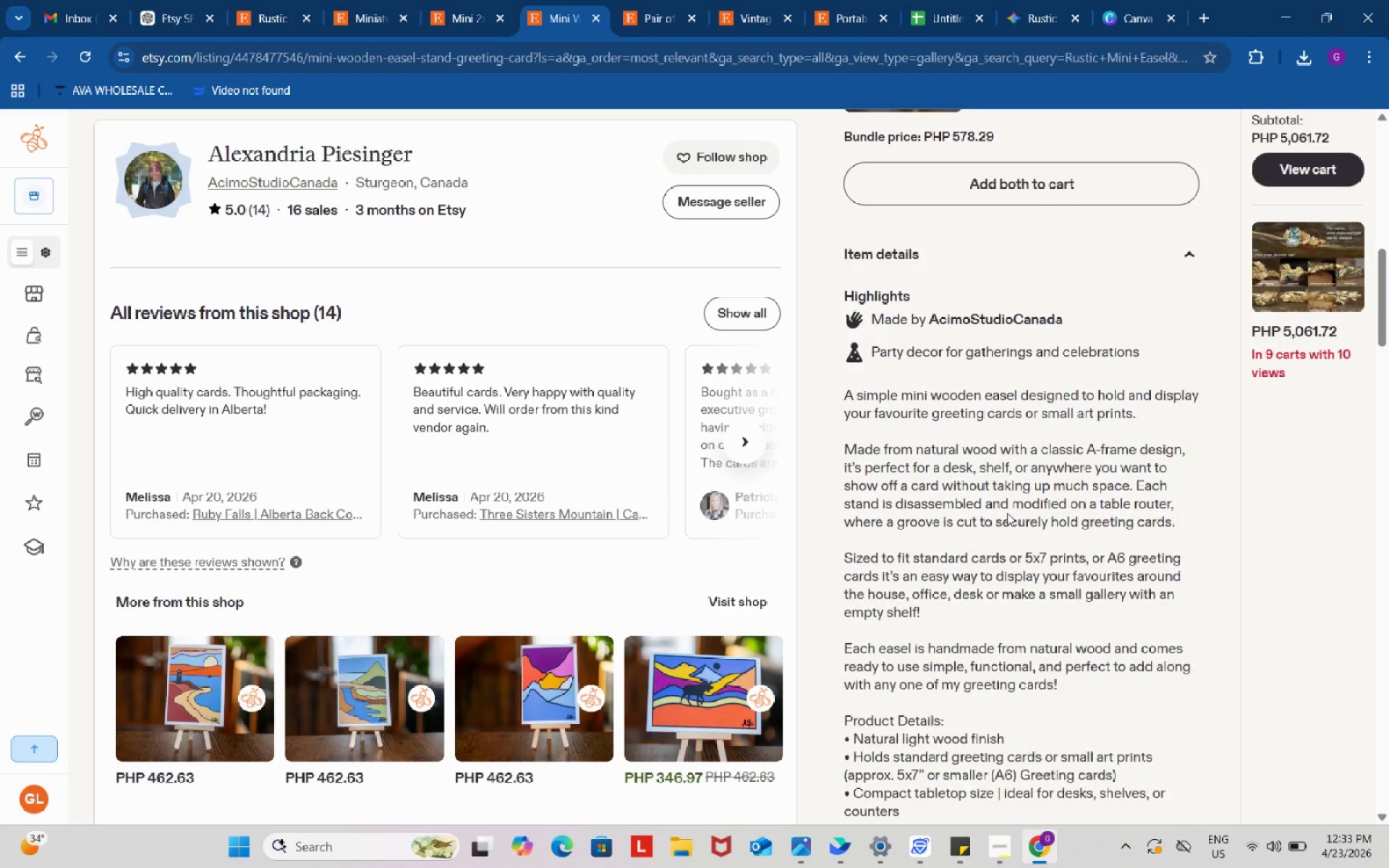 
scroll: coordinate [1008, 514], scroll_direction: down, amount: 4.0
 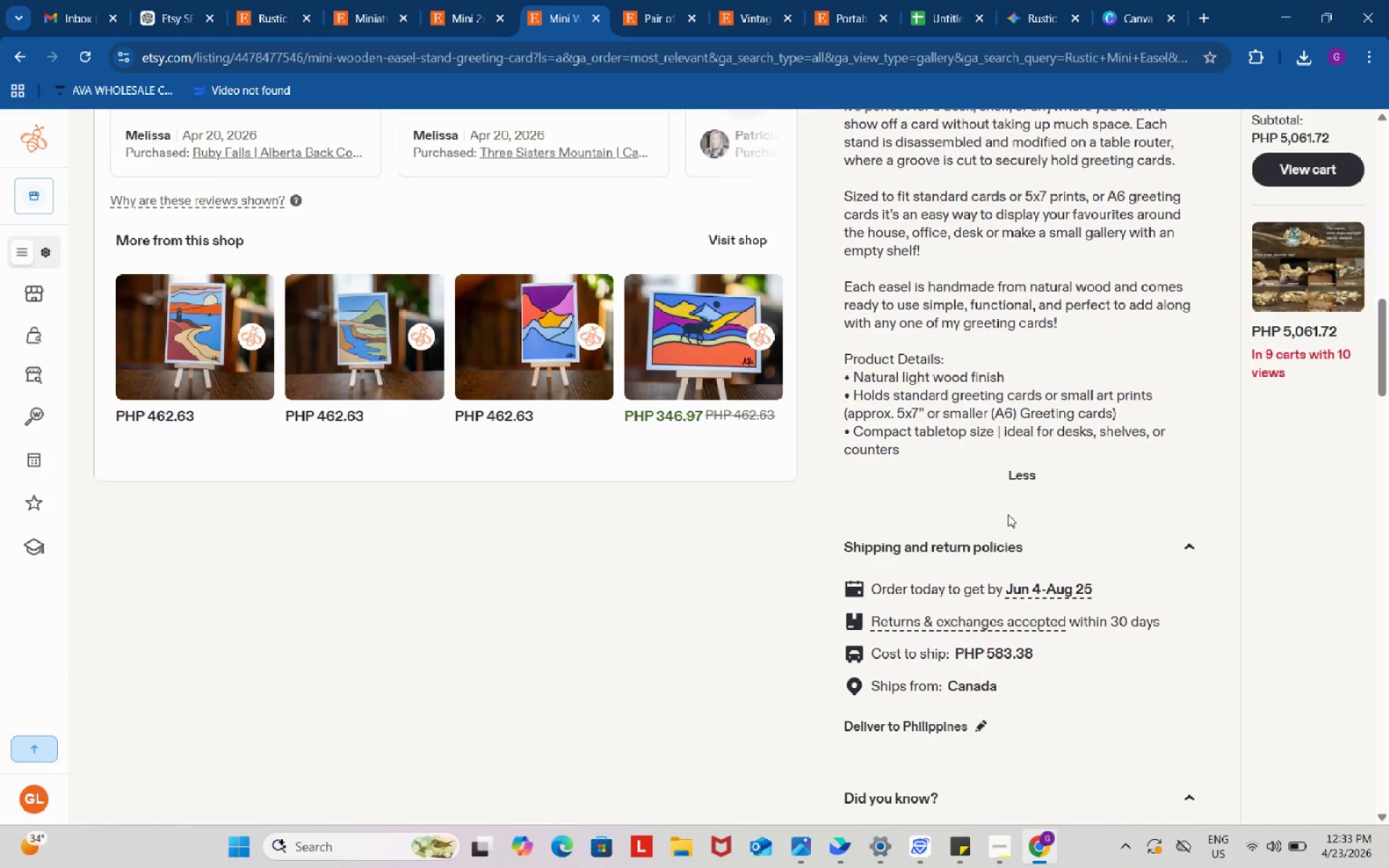 
scroll: coordinate [1008, 515], scroll_direction: up, amount: 2.0
 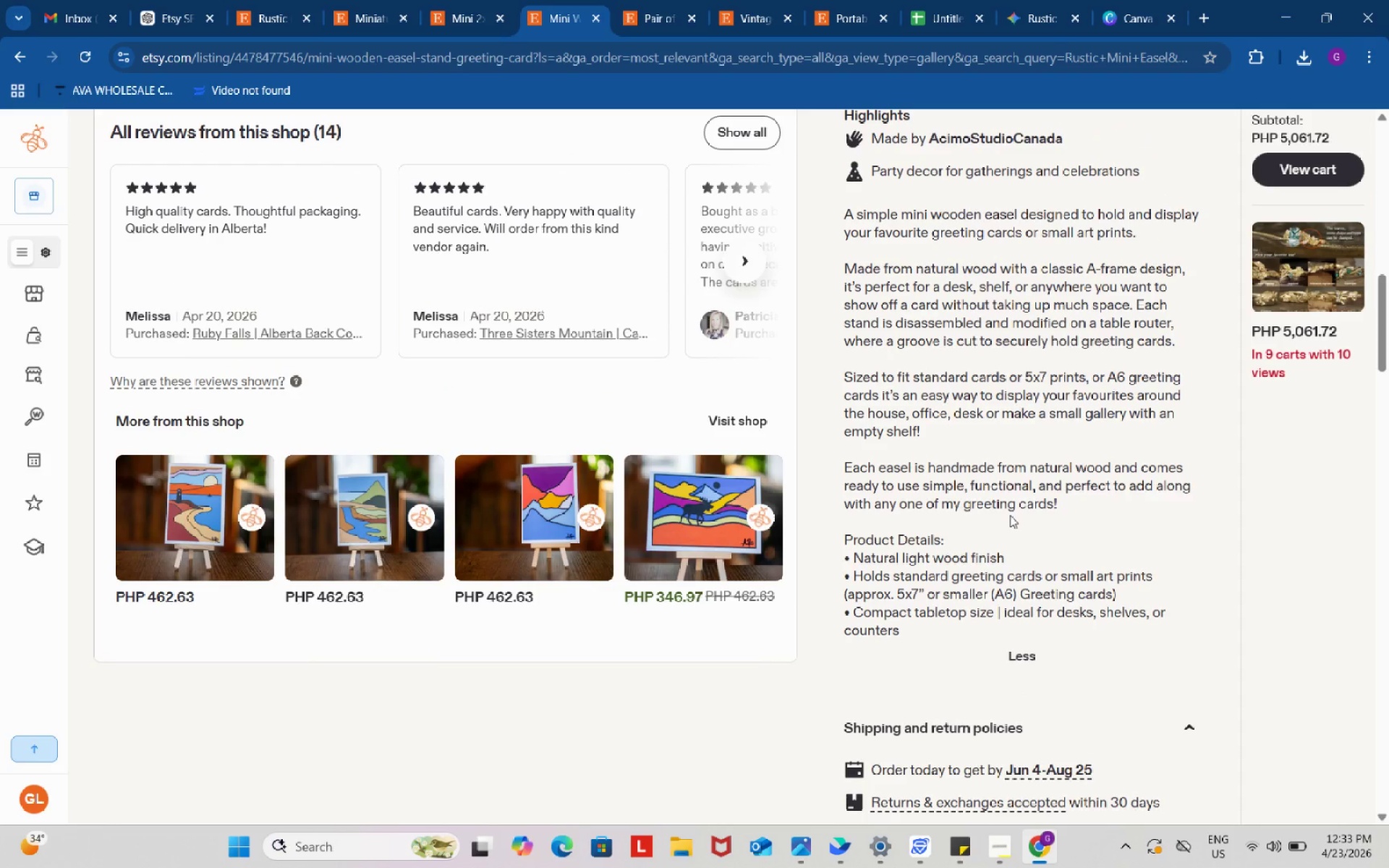 
wait(36.44)
 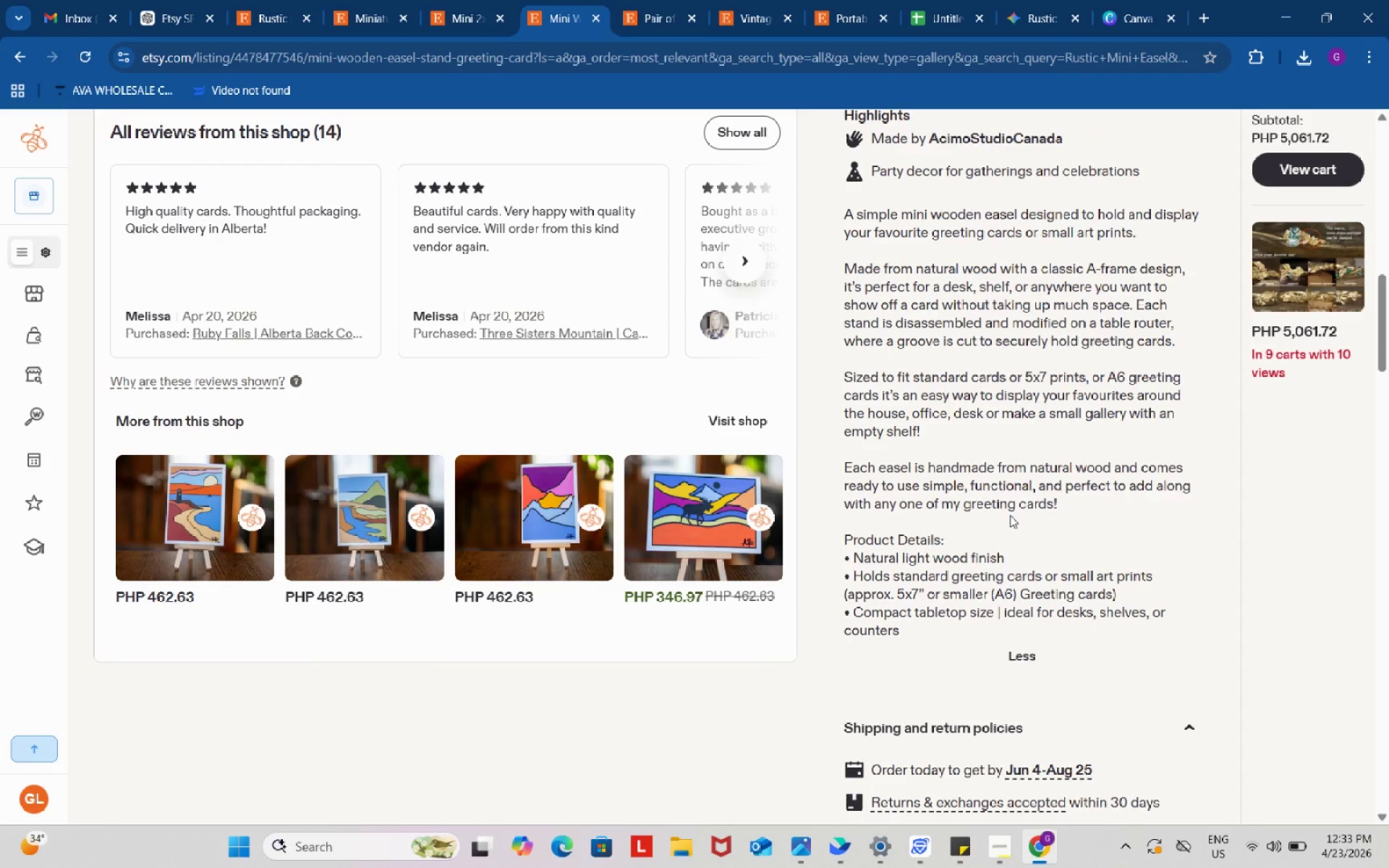 
scroll: coordinate [1088, 602], scroll_direction: up, amount: 4.0
 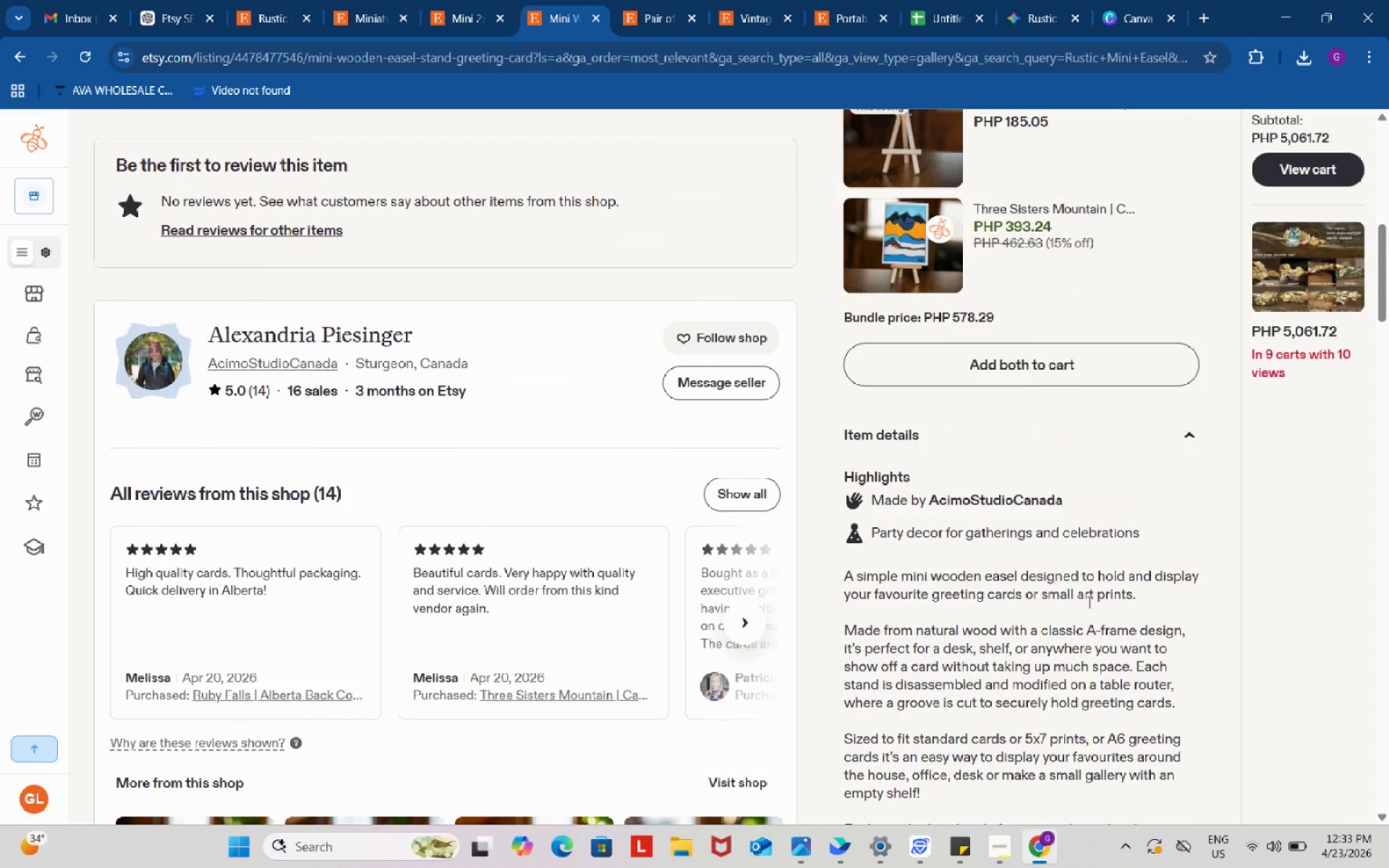 
scroll: coordinate [1088, 602], scroll_direction: down, amount: 2.0
 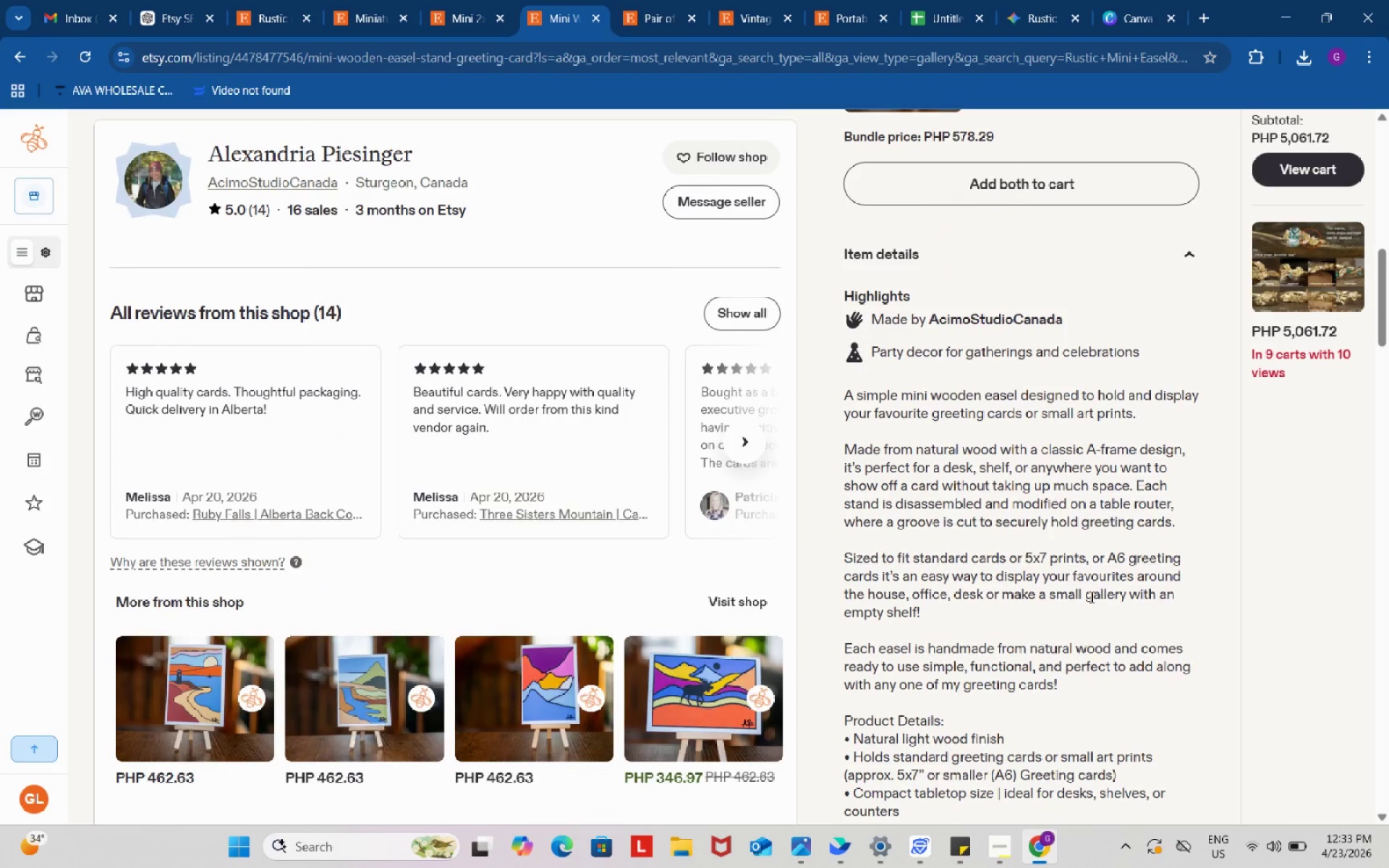 
scroll: coordinate [1092, 592], scroll_direction: up, amount: 7.0
 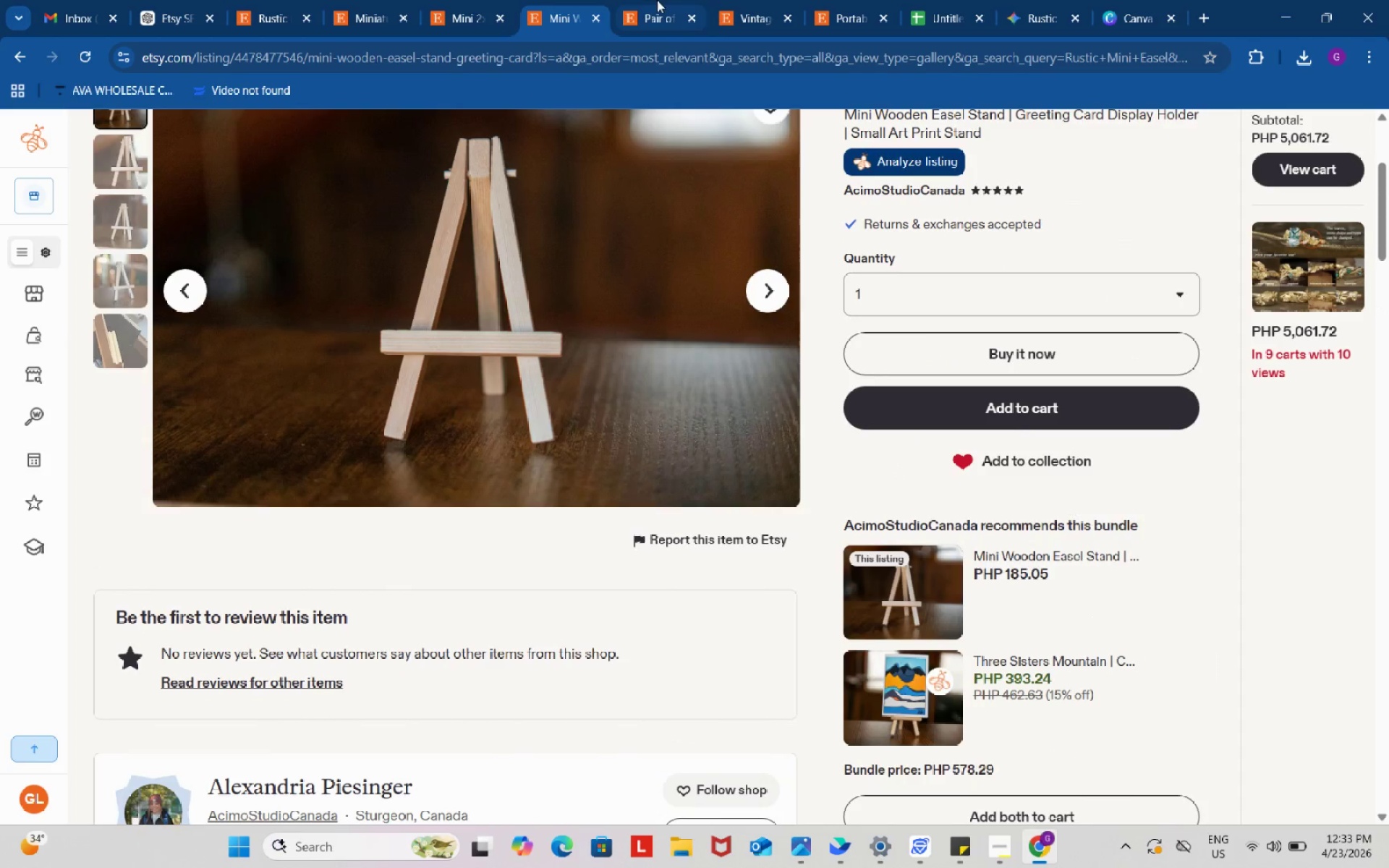 
left_click([657, 0])
 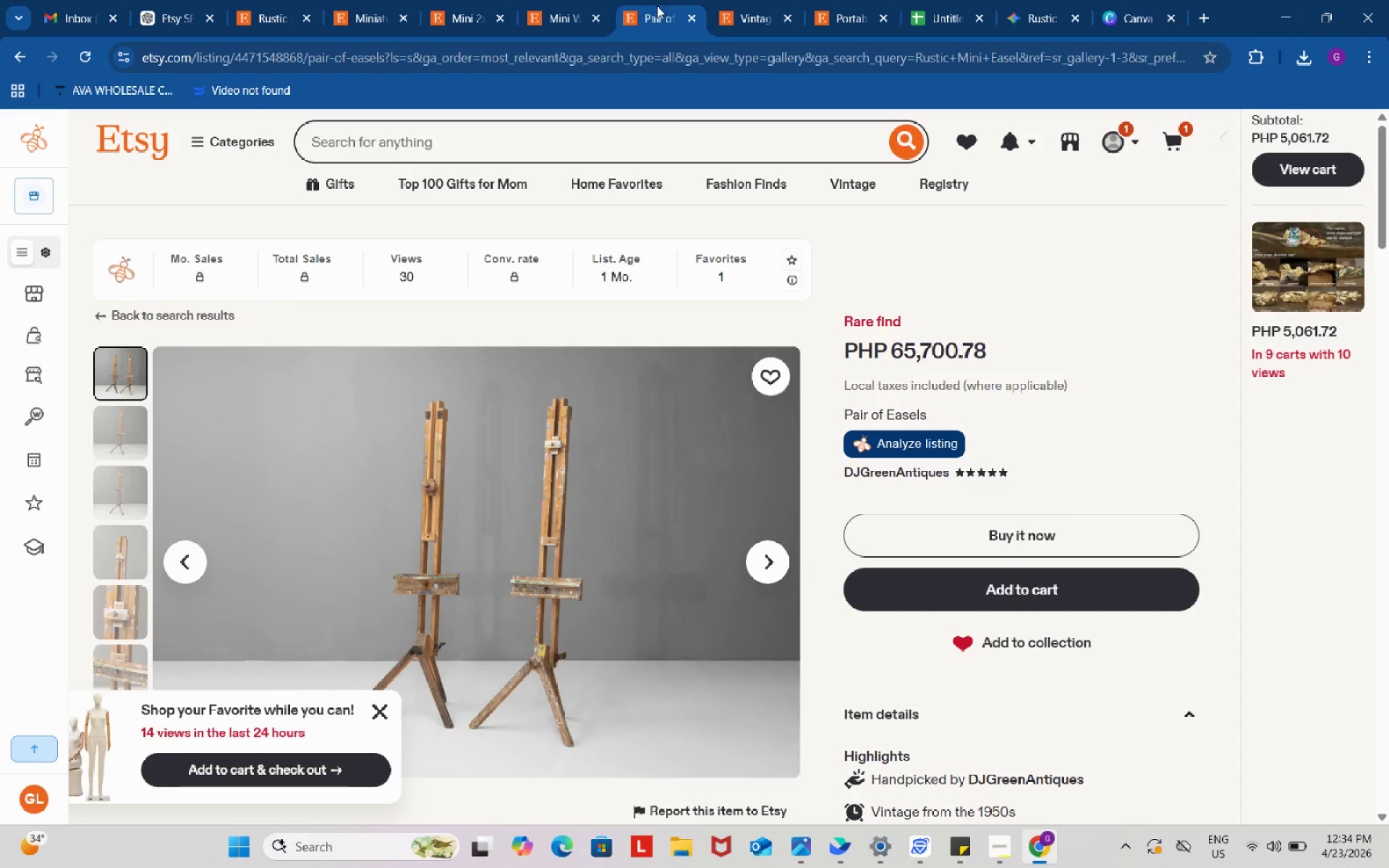 
wait(30.06)
 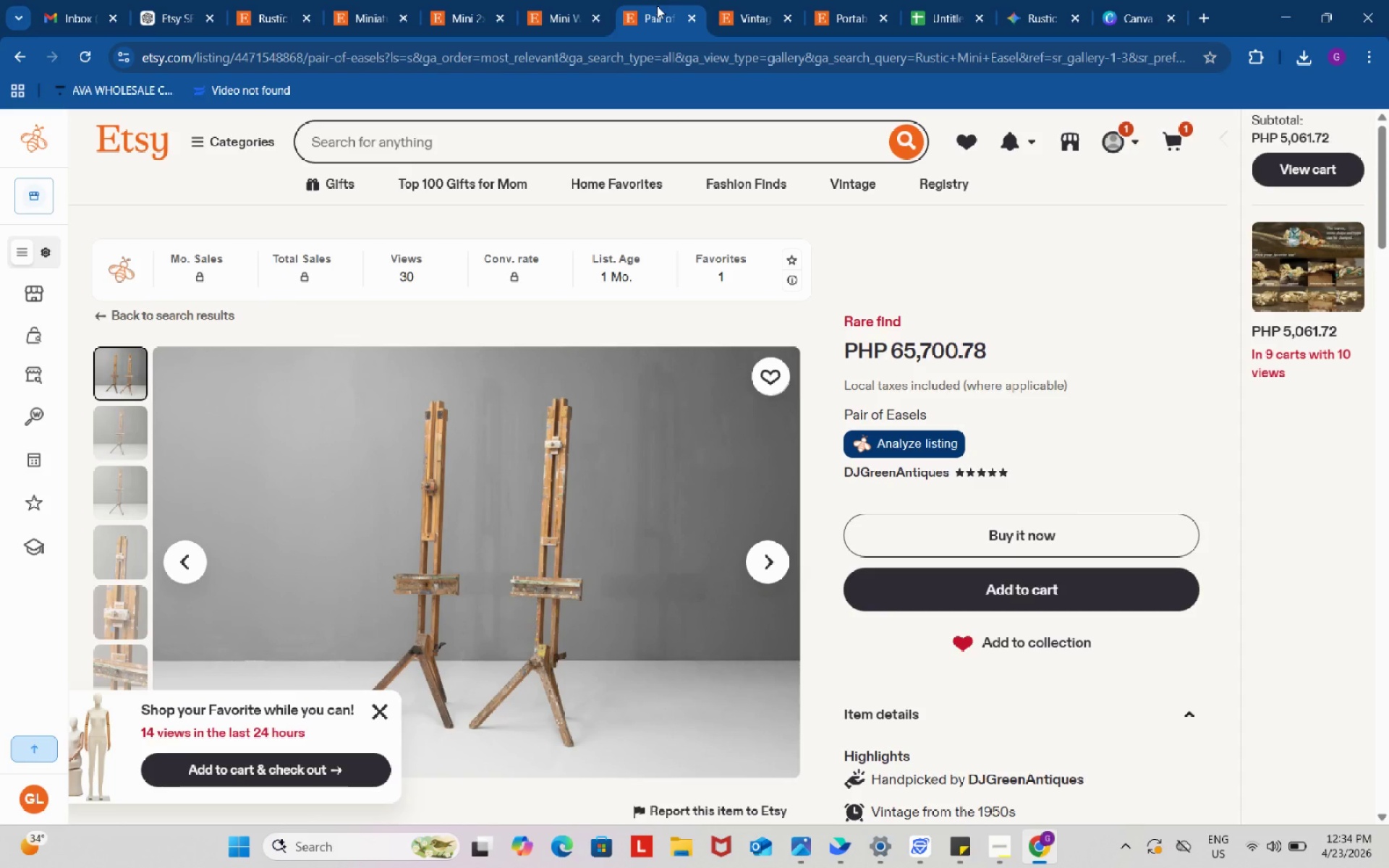 
scroll: coordinate [634, 122], scroll_direction: down, amount: 1.0
 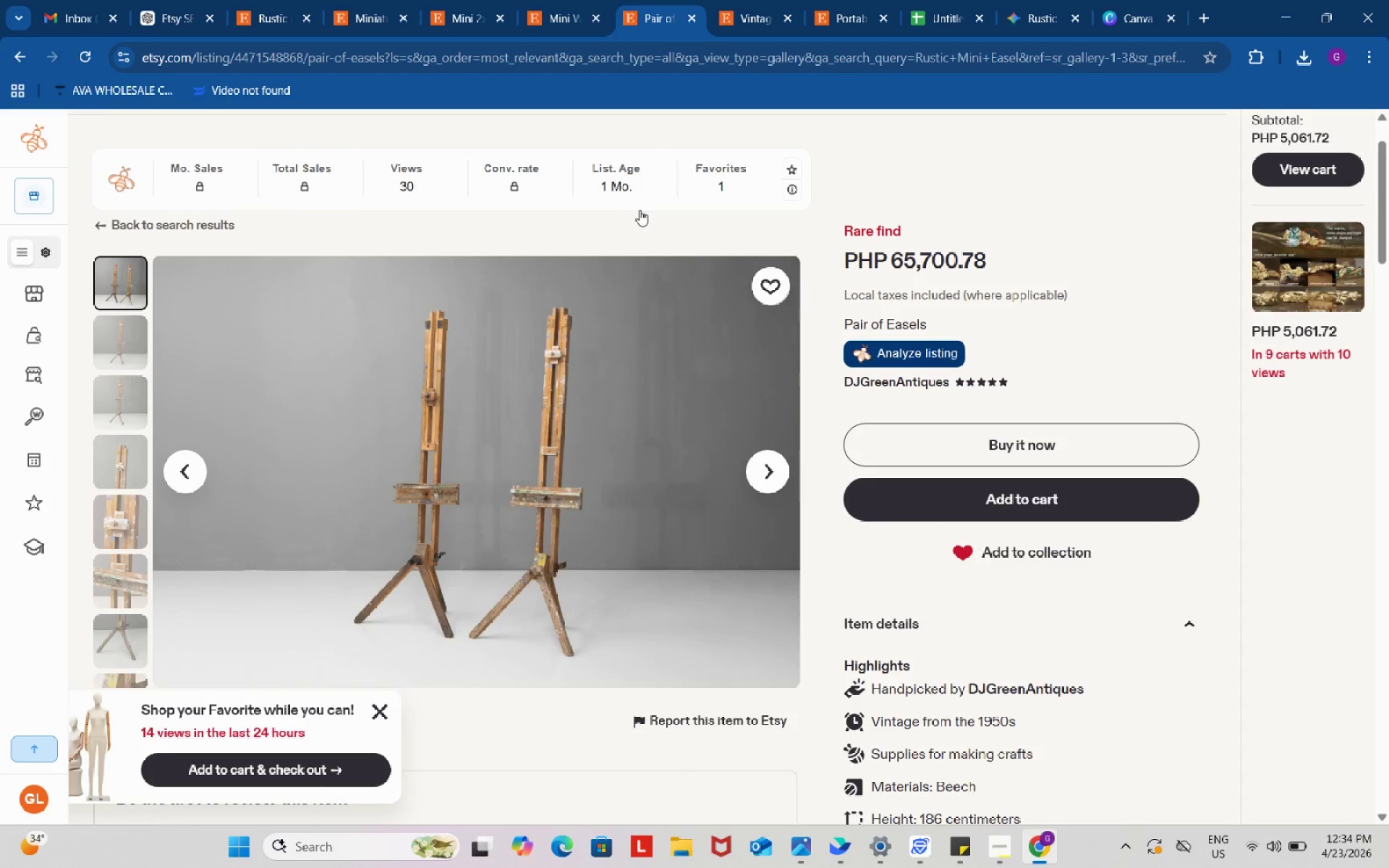 
wait(24.72)
 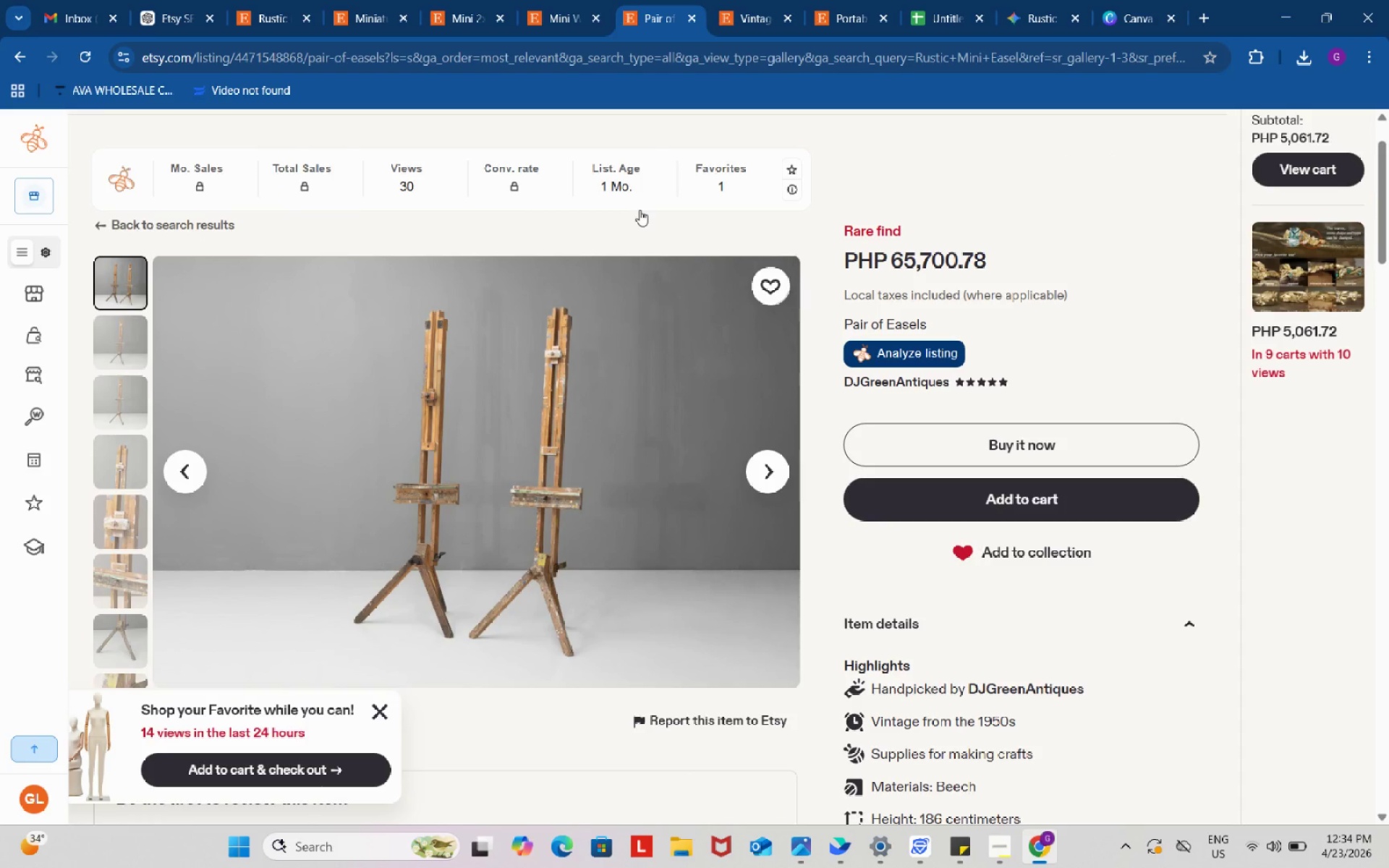 
left_click([890, 351])
 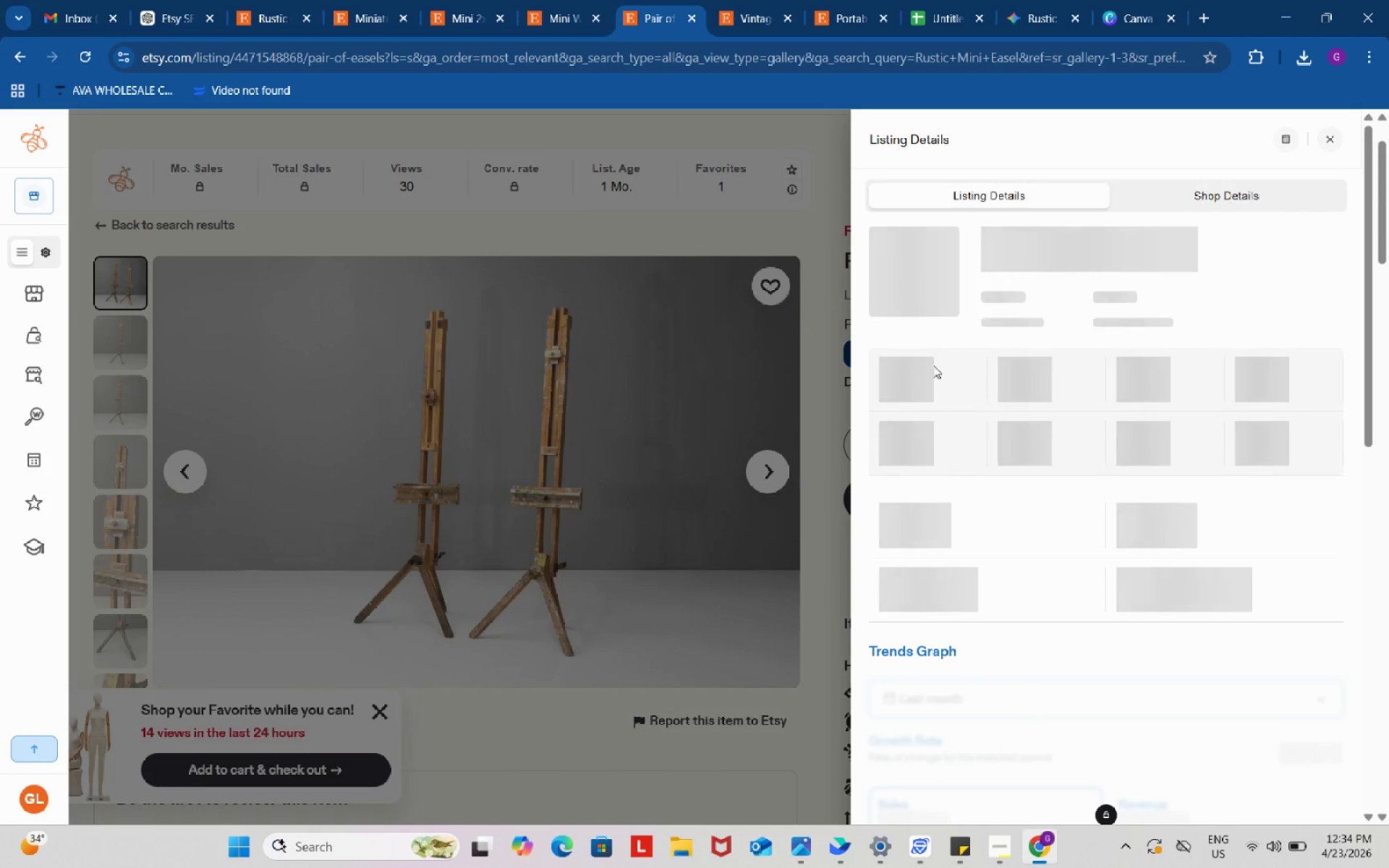 
scroll: coordinate [1043, 414], scroll_direction: down, amount: 10.0
 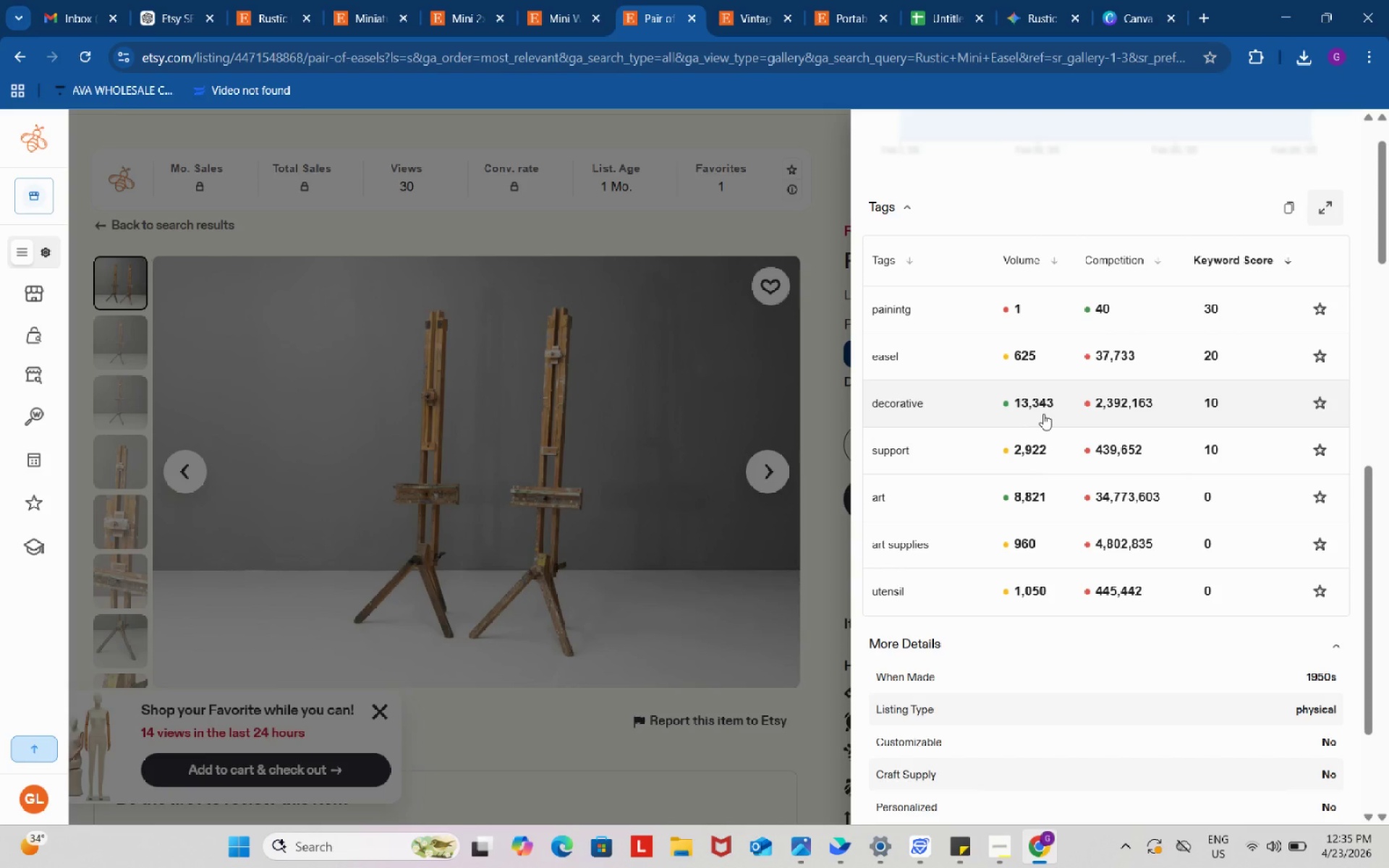 
wait(6.05)
 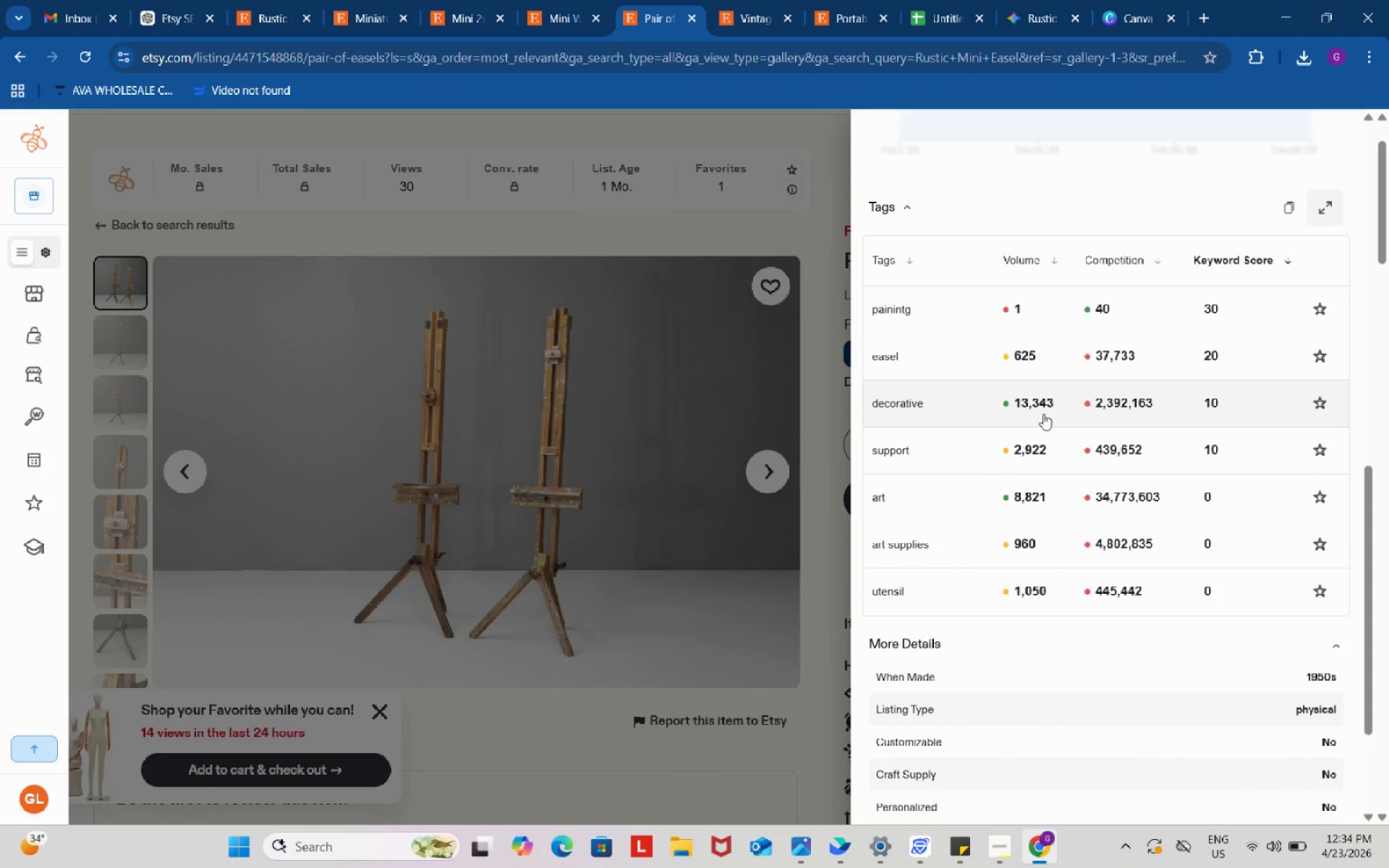 
left_click([812, 237])
 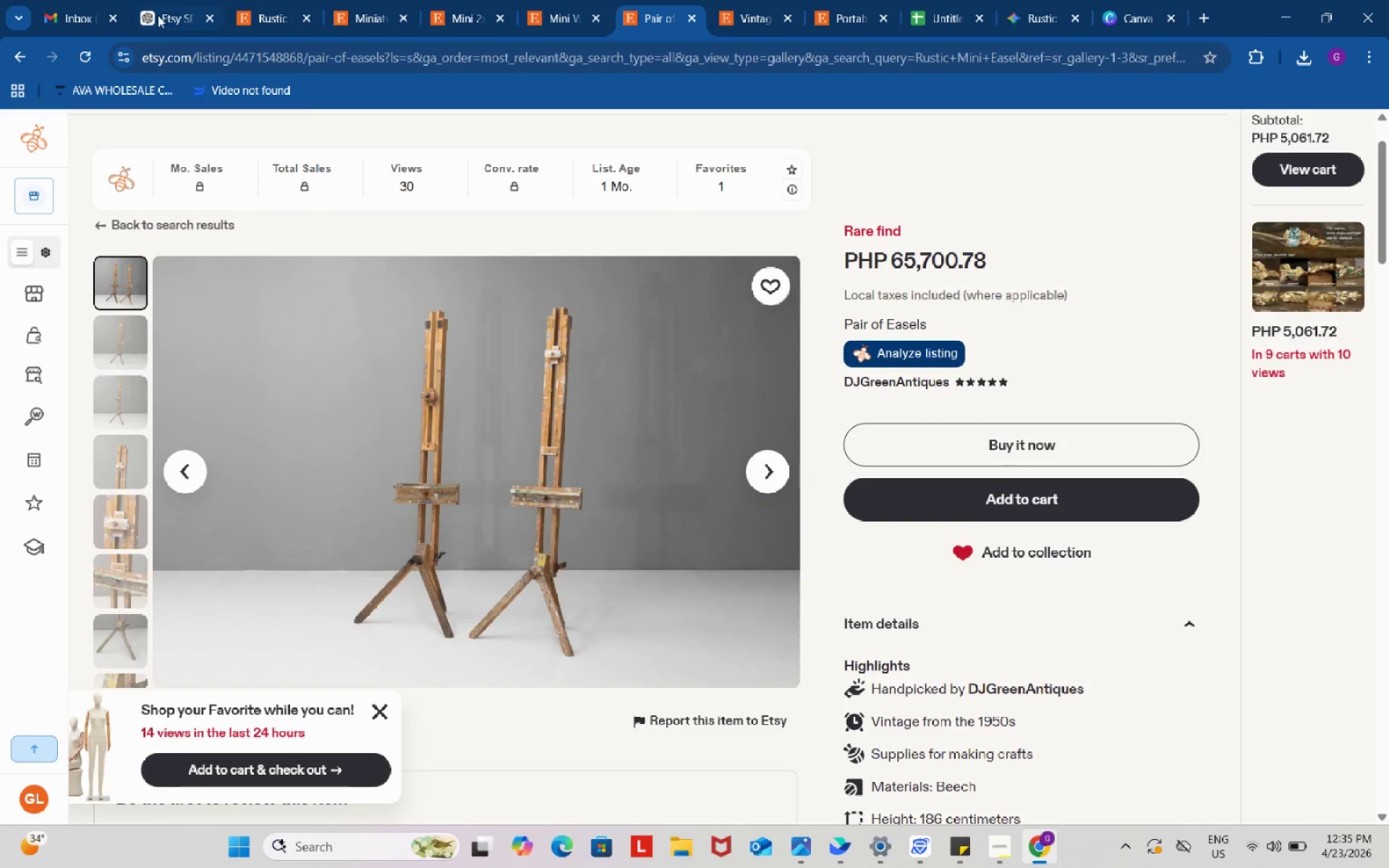 
left_click([163, 0])
 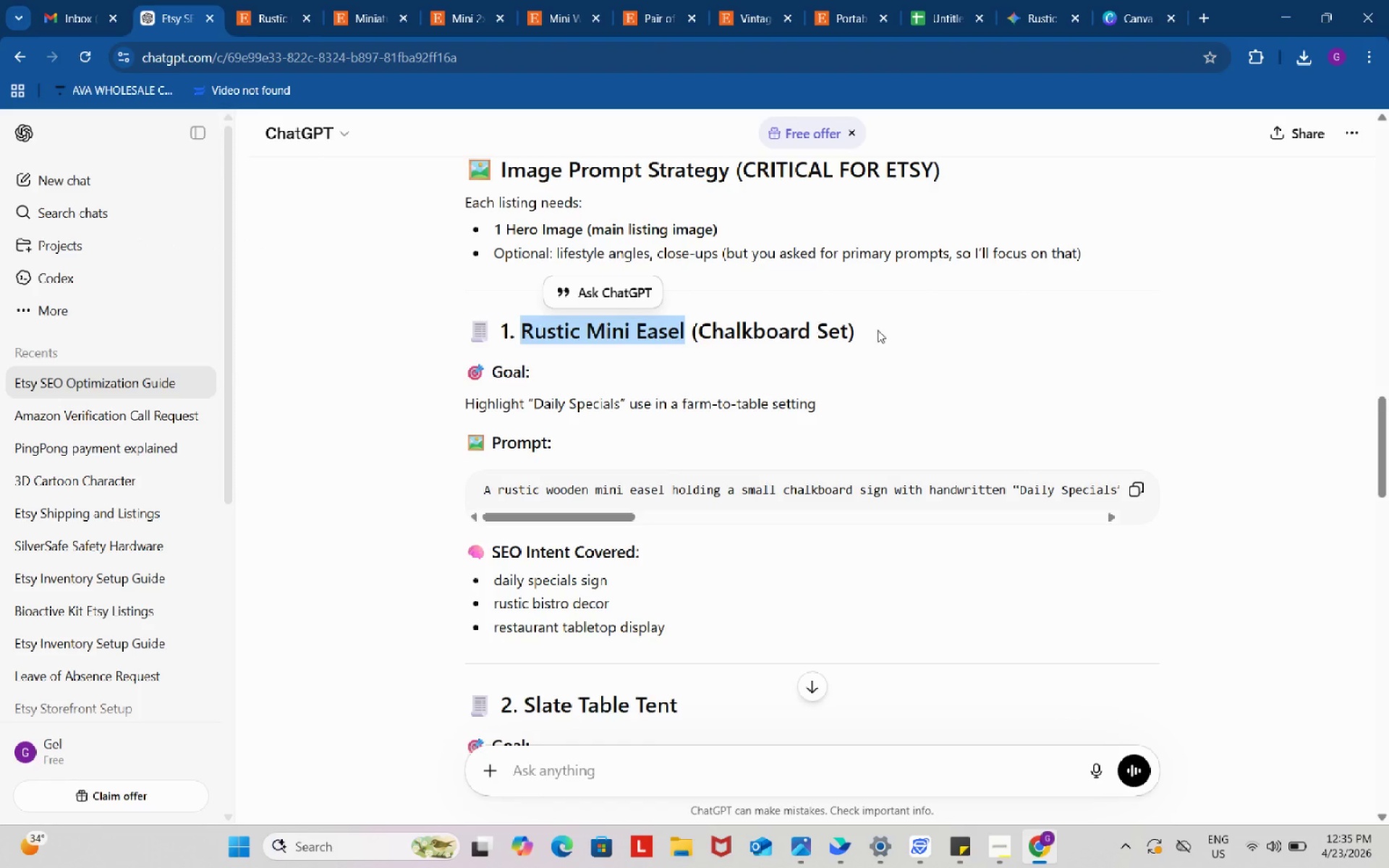 
left_click_drag(start_coordinate=[921, 330], to_coordinate=[524, 327])
 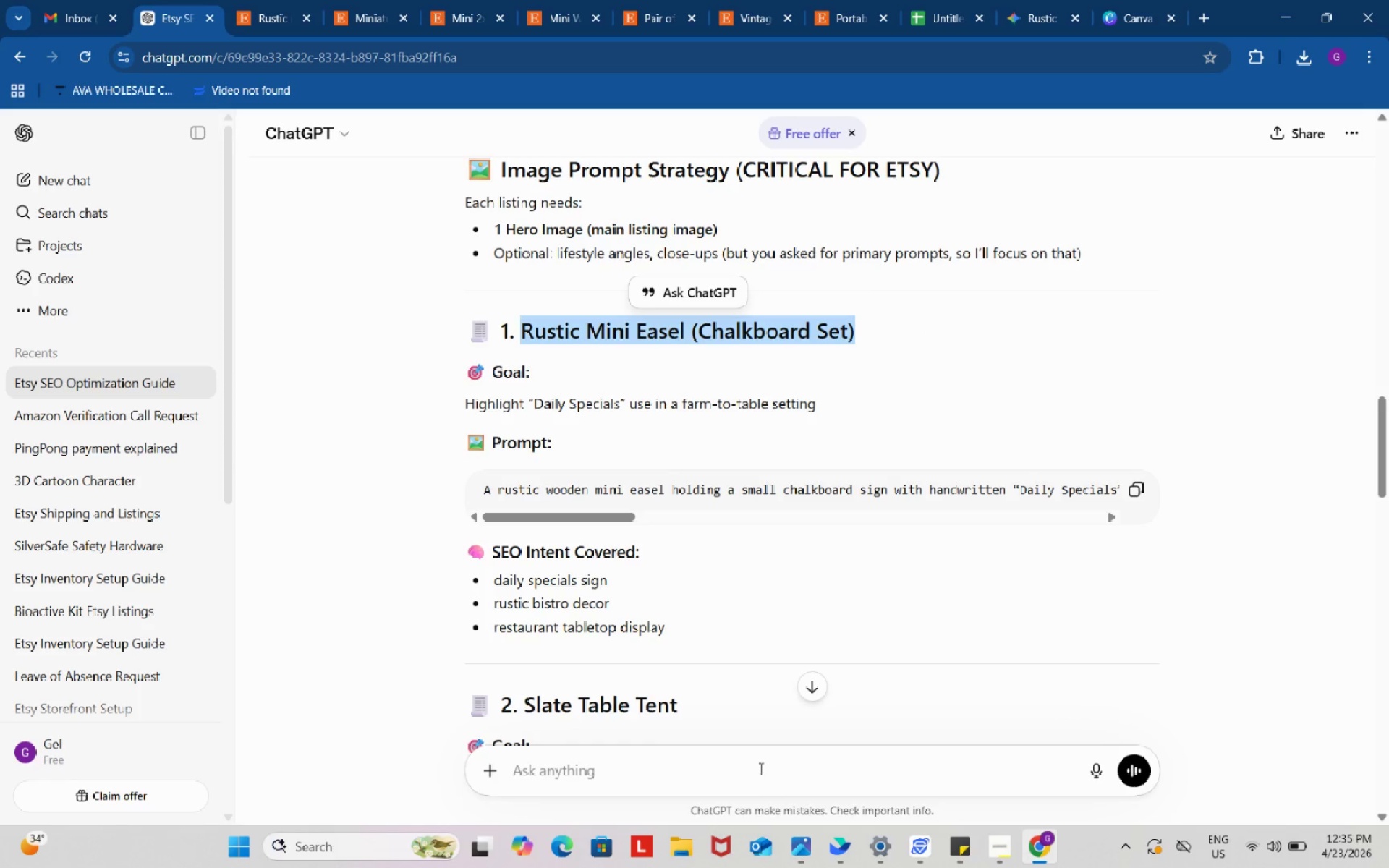 
key(Control+C)
 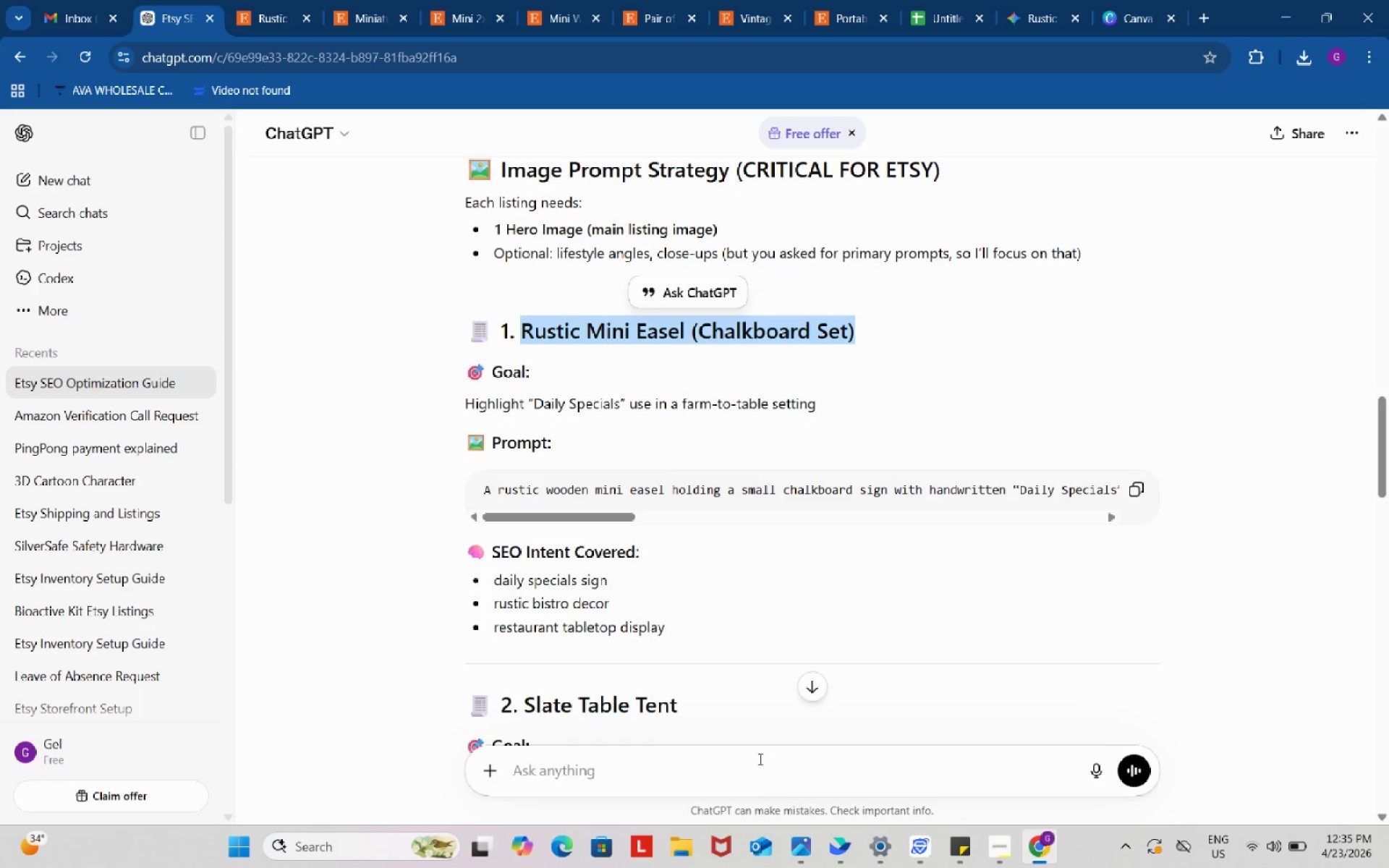 
left_click([758, 758])
 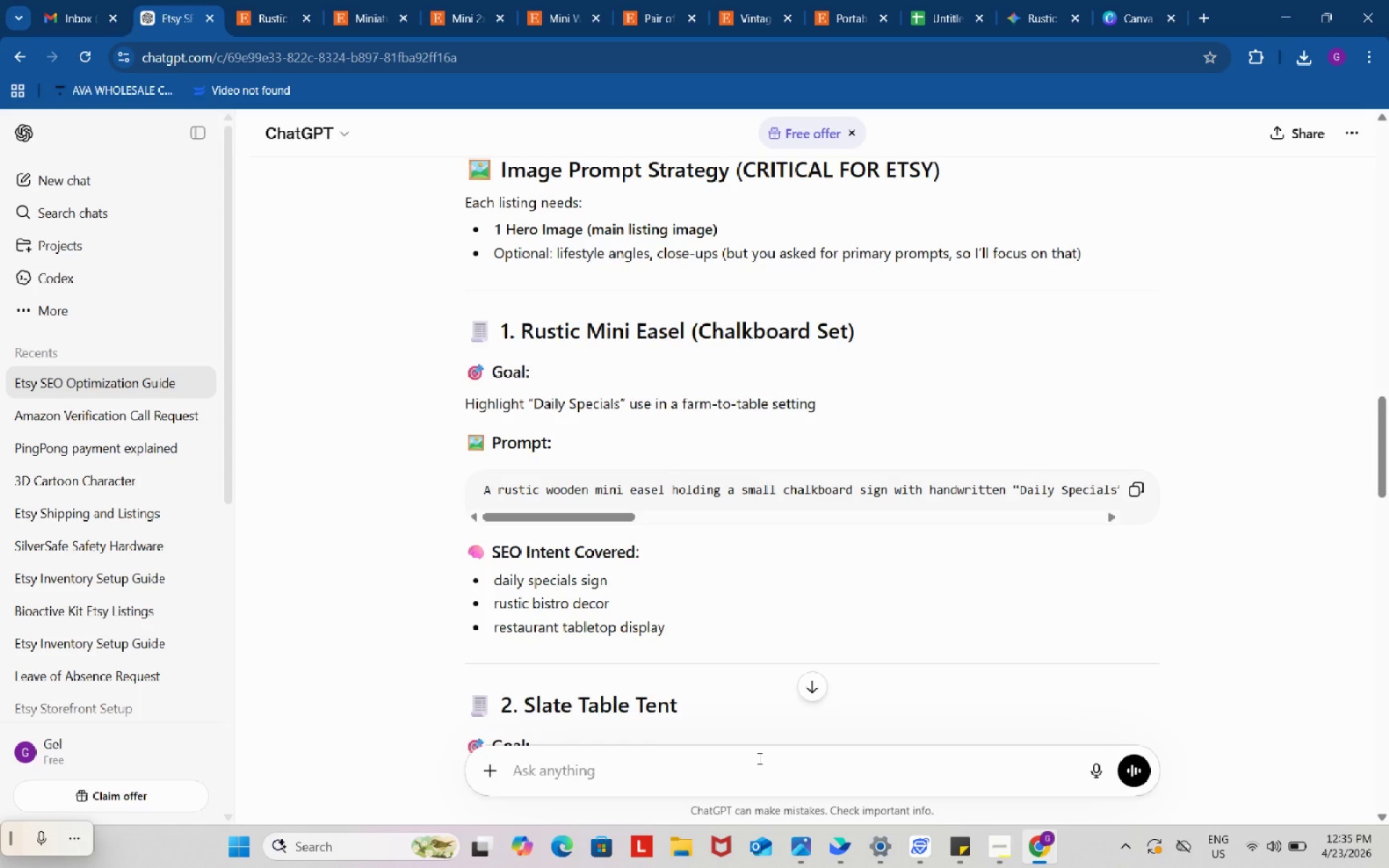 
key(Control+V)
 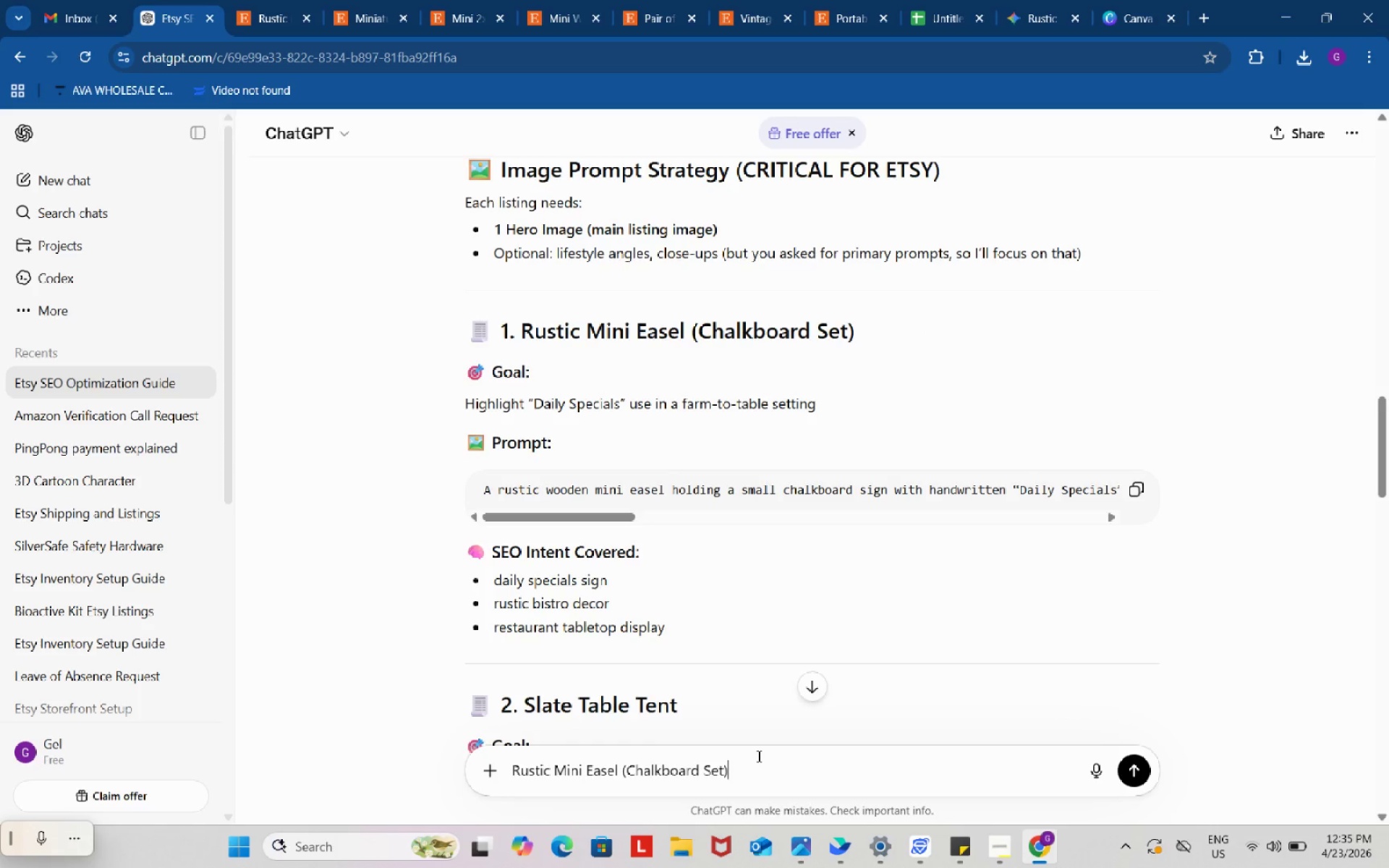 
type(. write me an etsy tile maximized the 140 characters make sure it was easy to read by the cuso)
key(Backspace)
type(tomer. Also the descritpo)
key(Backspace)
type(ion tags and other details needs, strictly follow all the rules and requirements )
 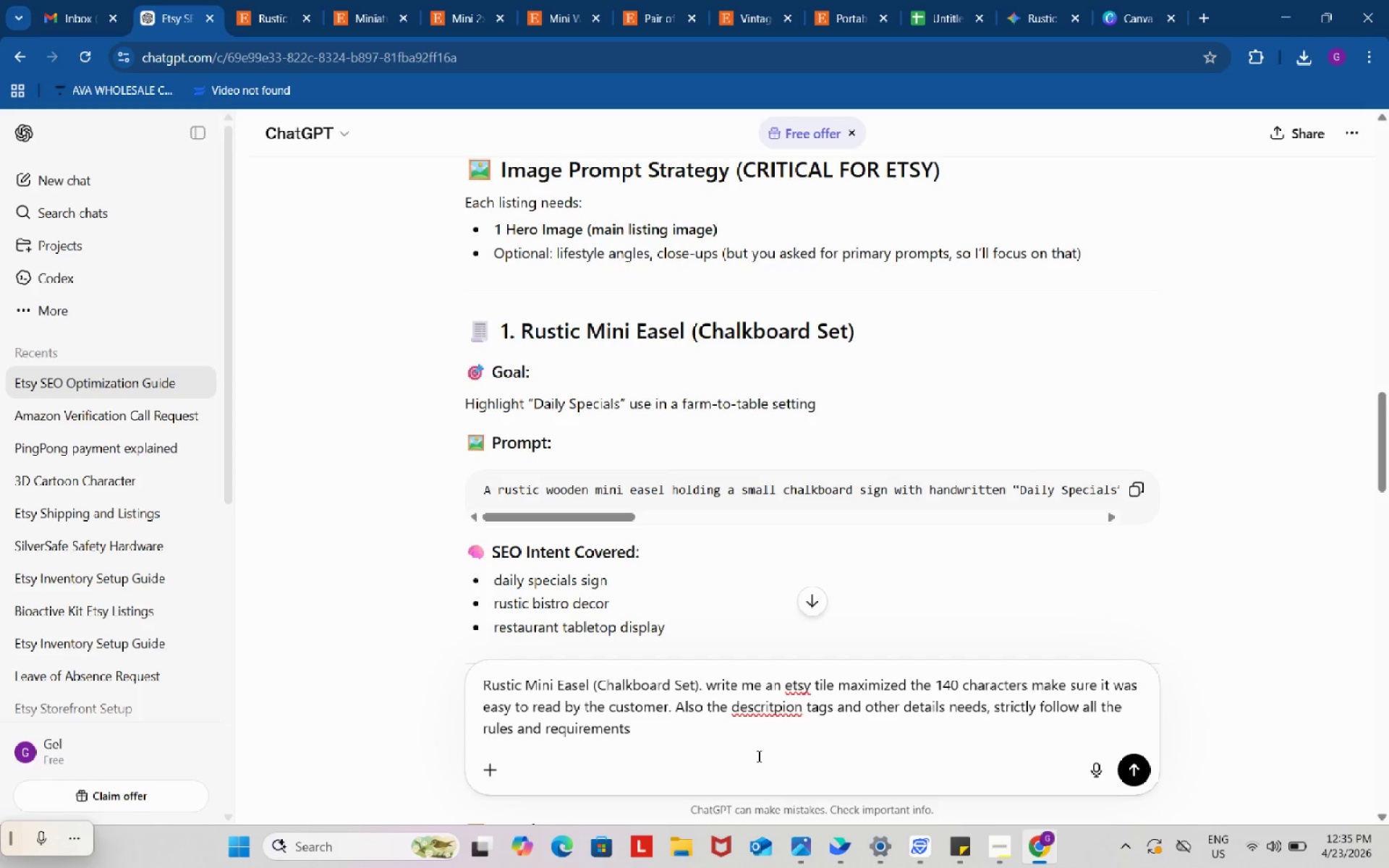 
key(Enter)
 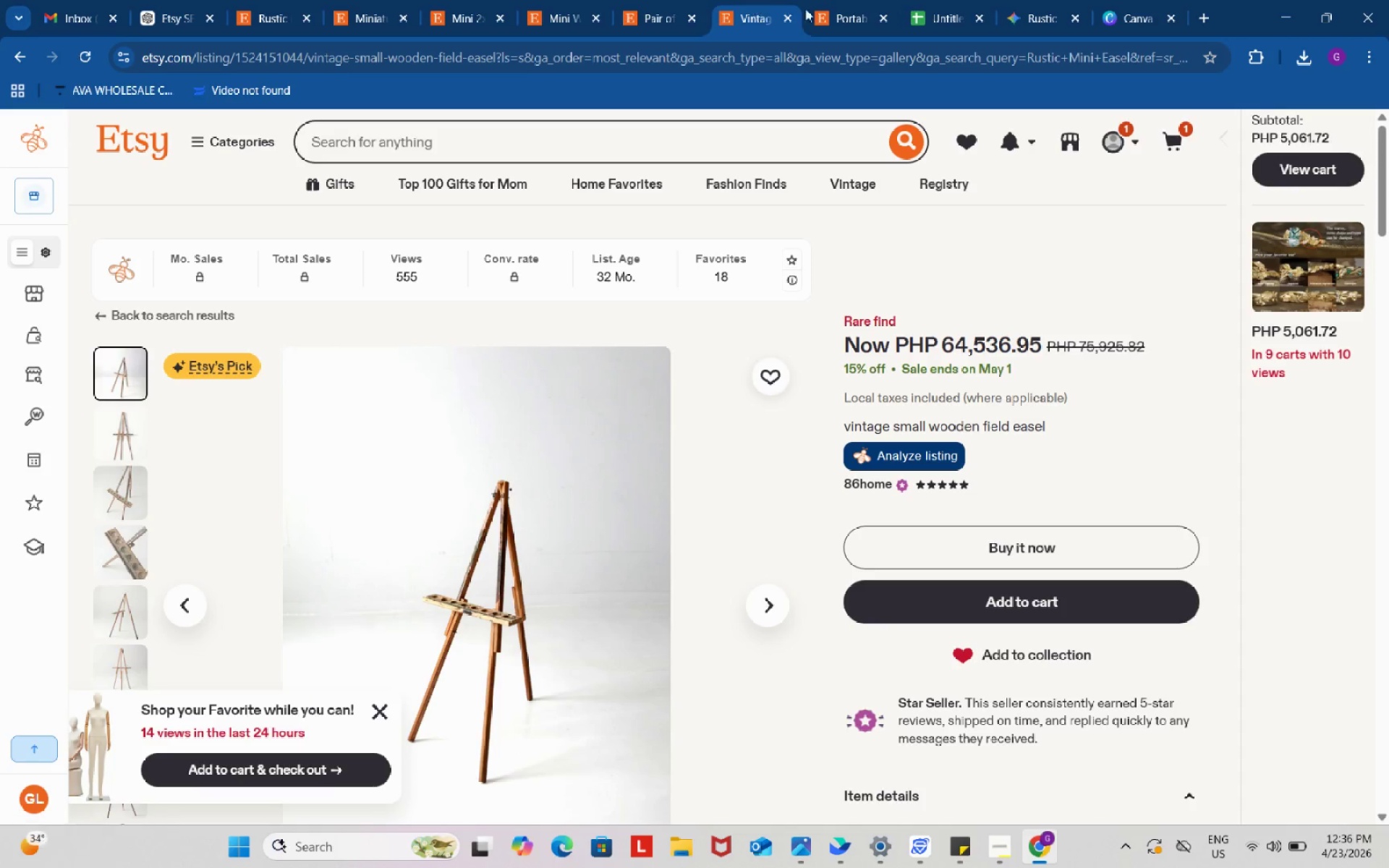 
mouse_move([962, 14])
 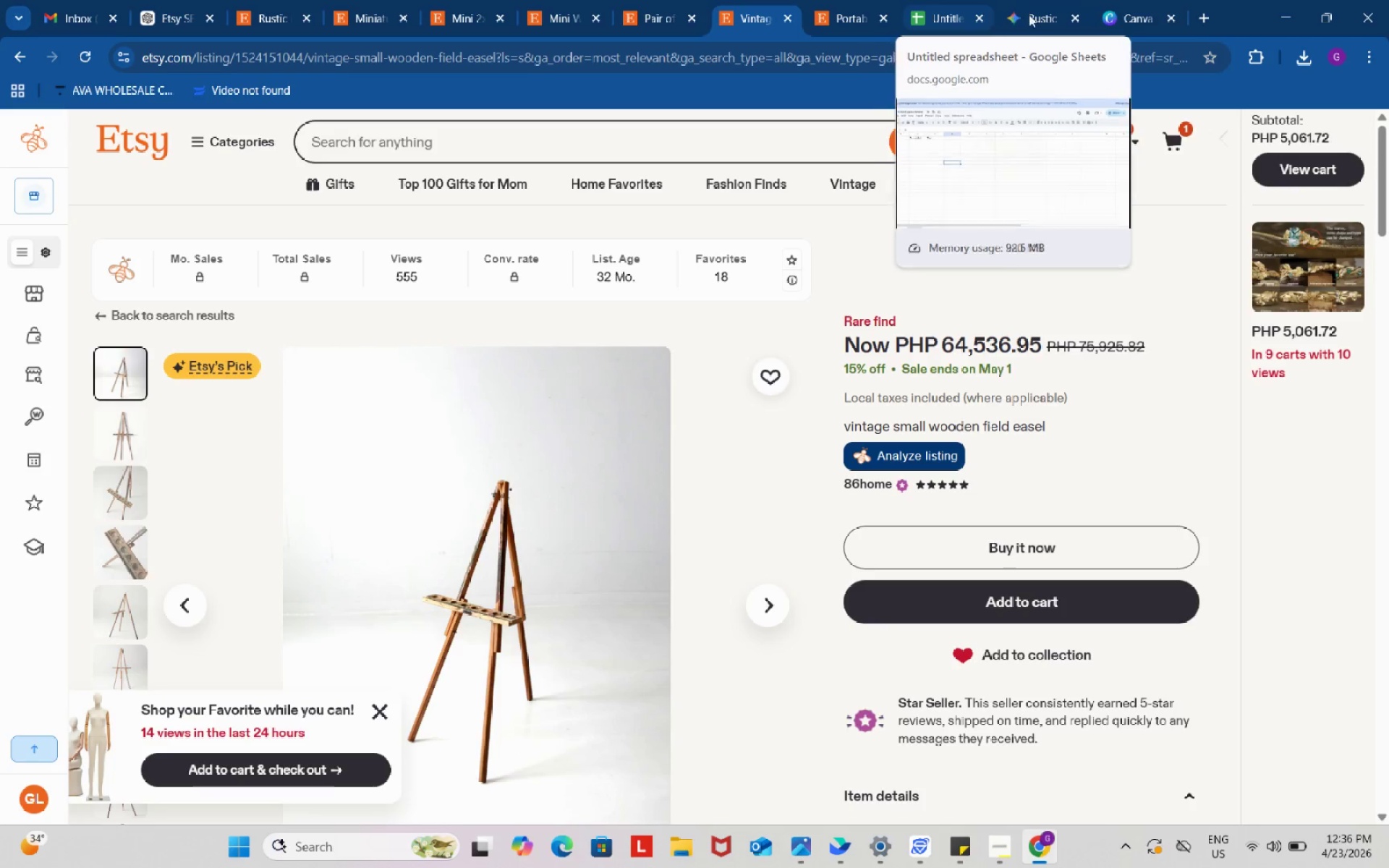 
mouse_move([1016, 38])
 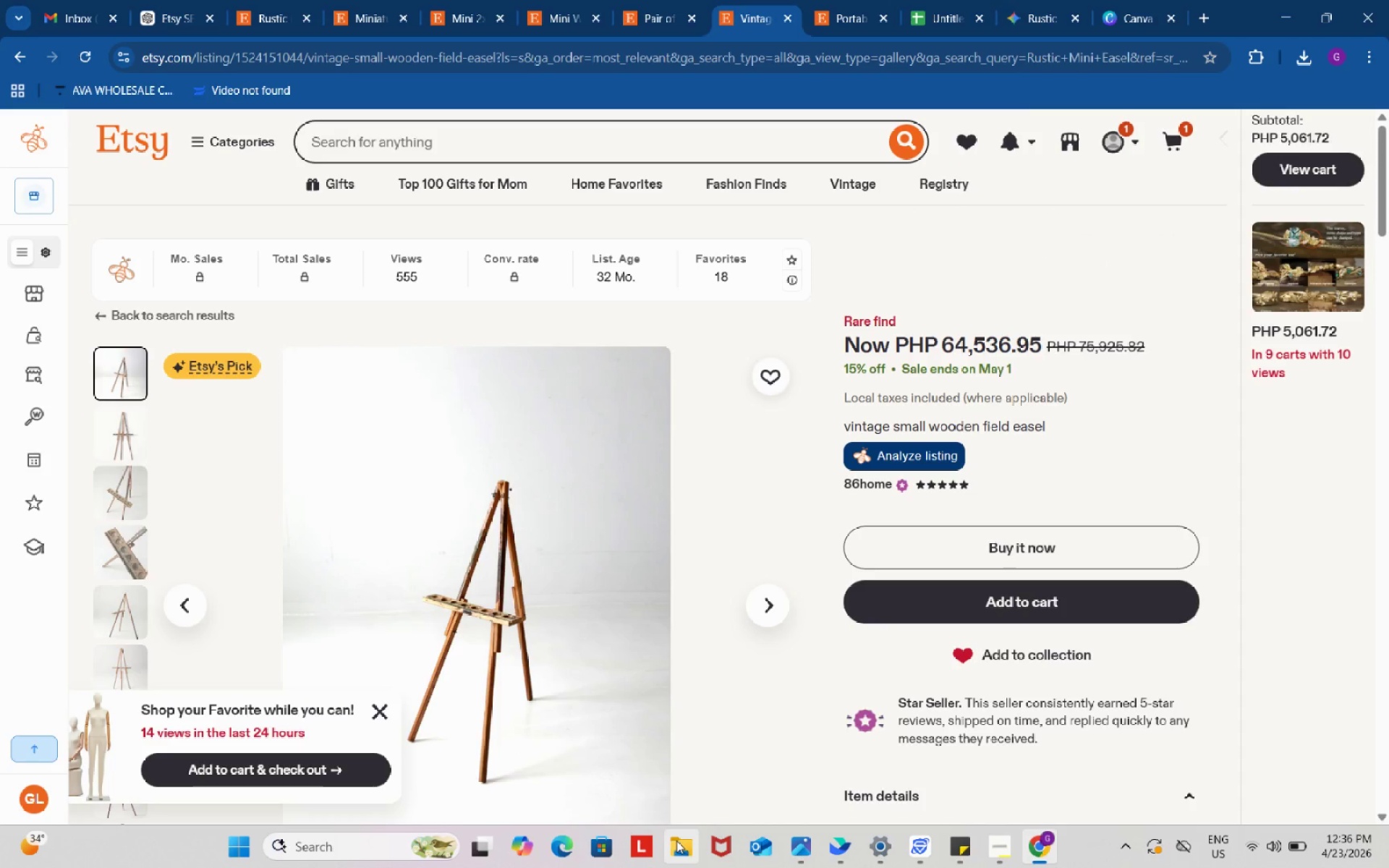 
left_click([676, 841])
 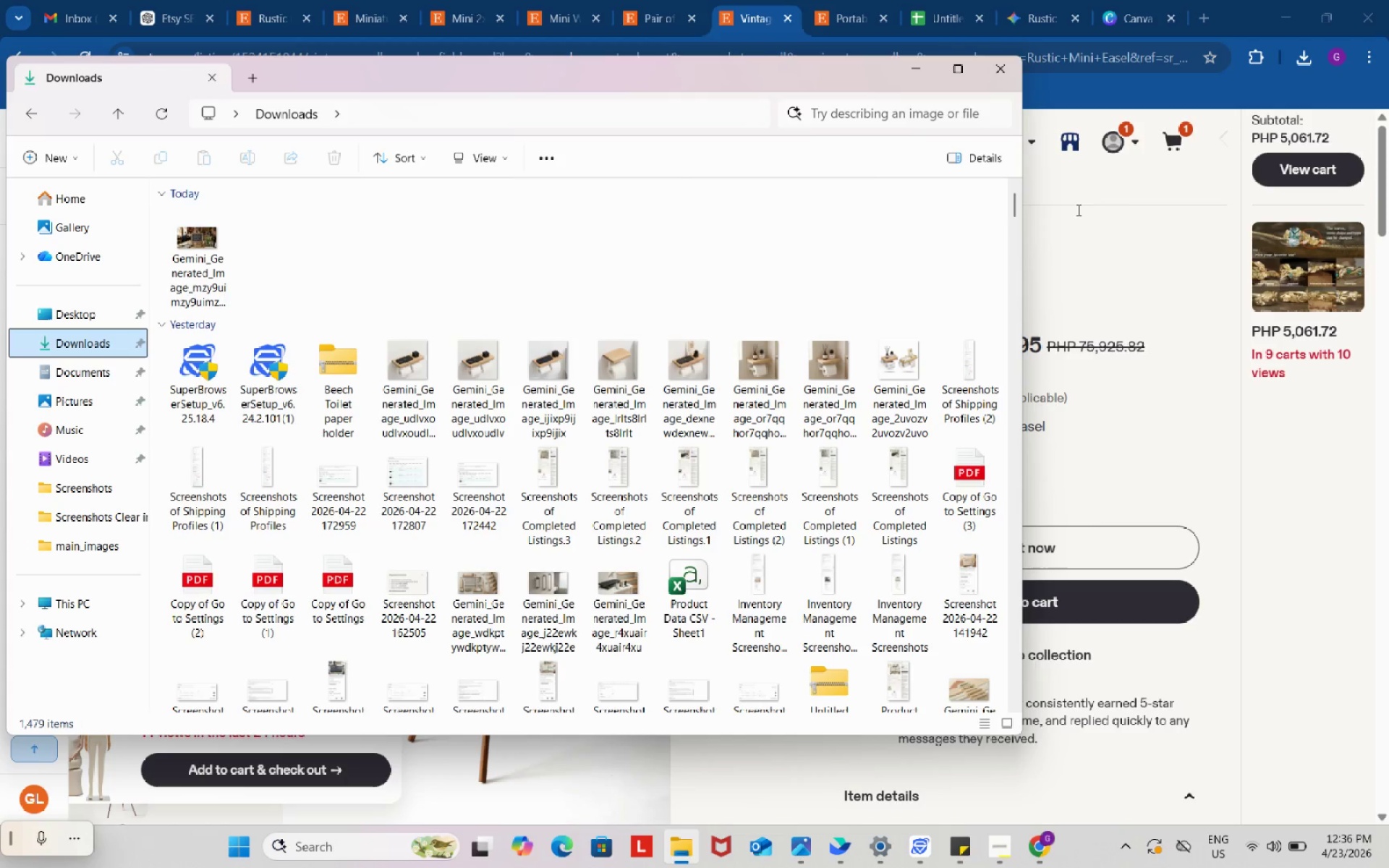 
left_click([1153, 0])
 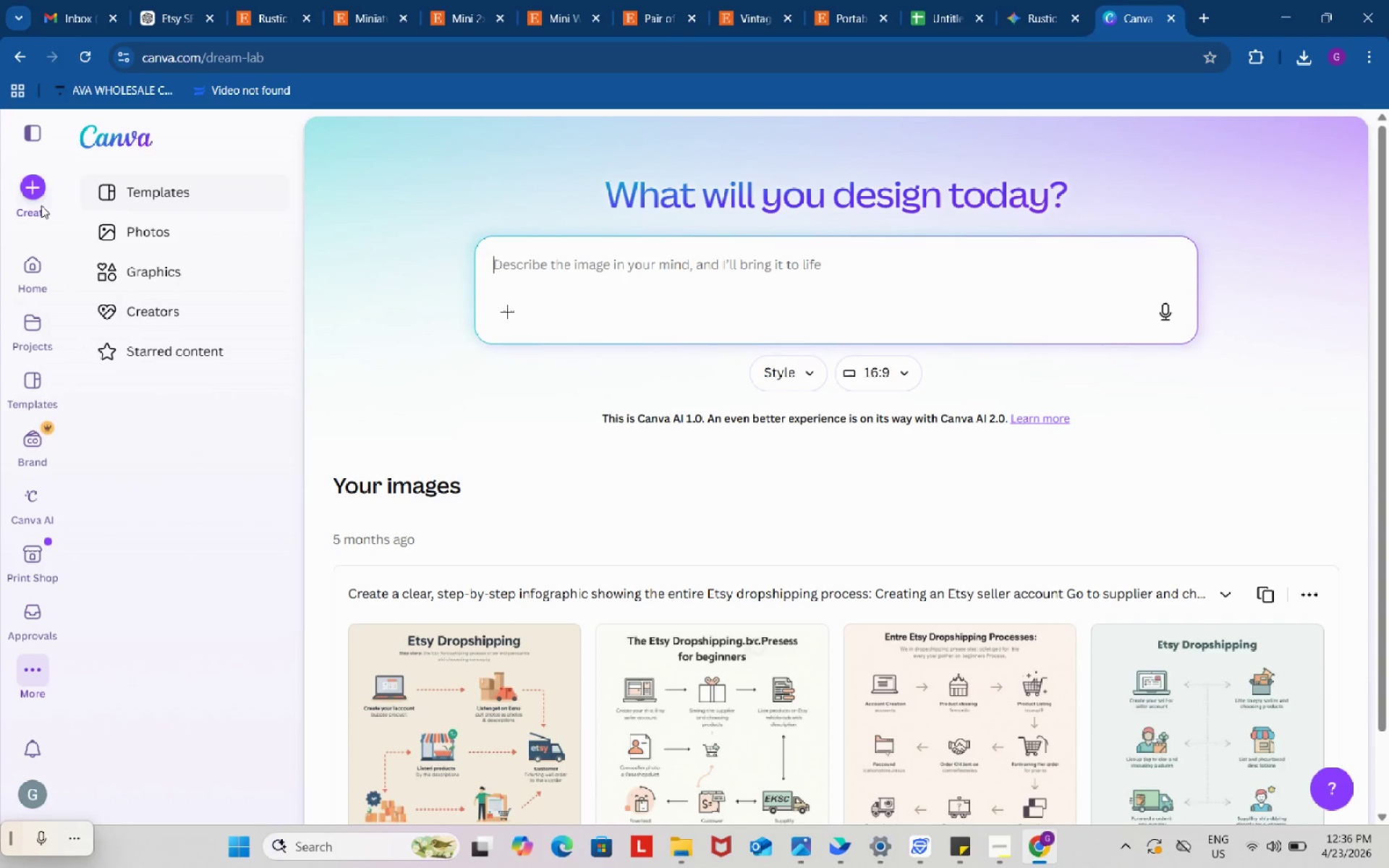 
left_click([30, 182])
 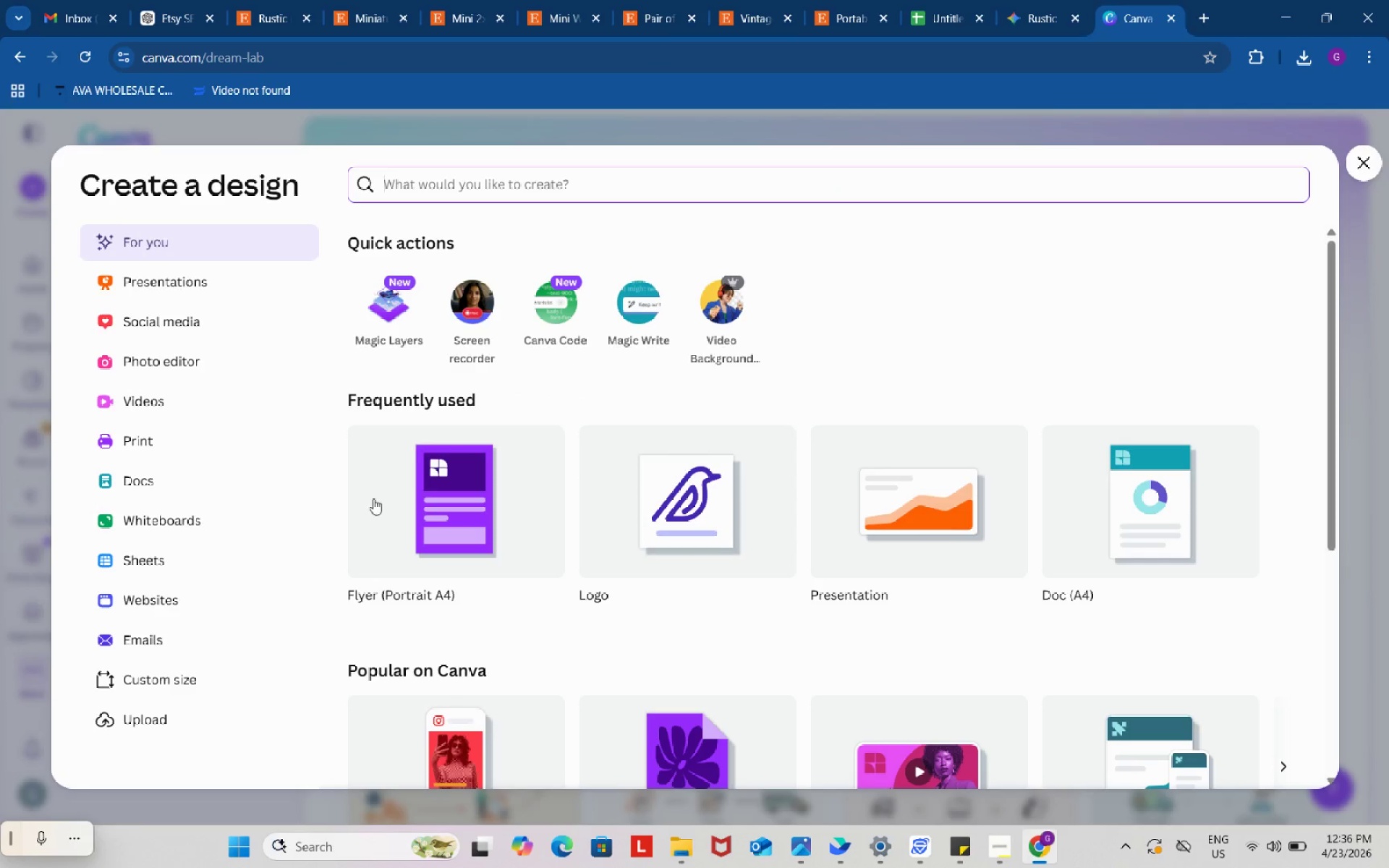 
left_click([181, 683])
 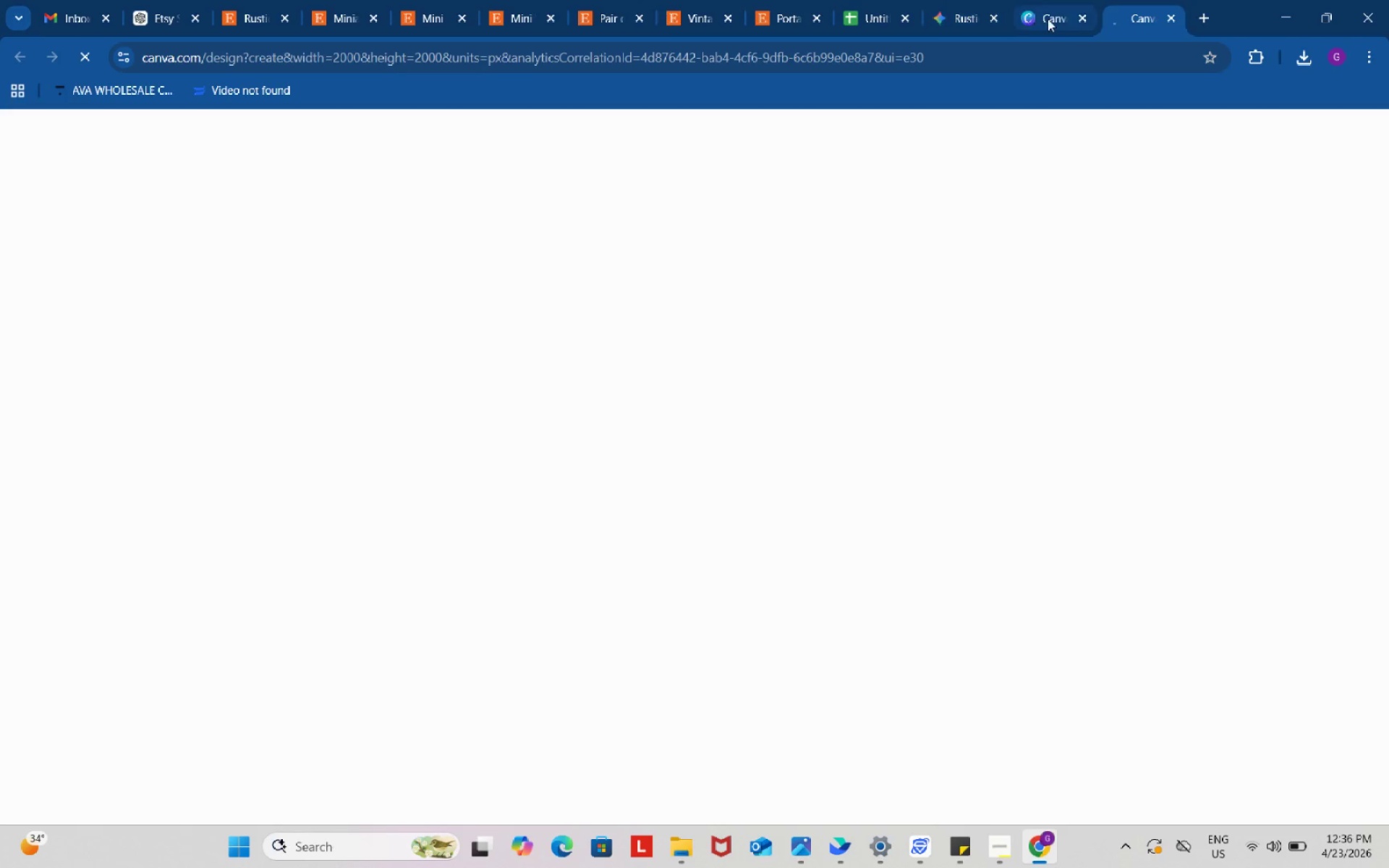 
left_click([1076, 21])
 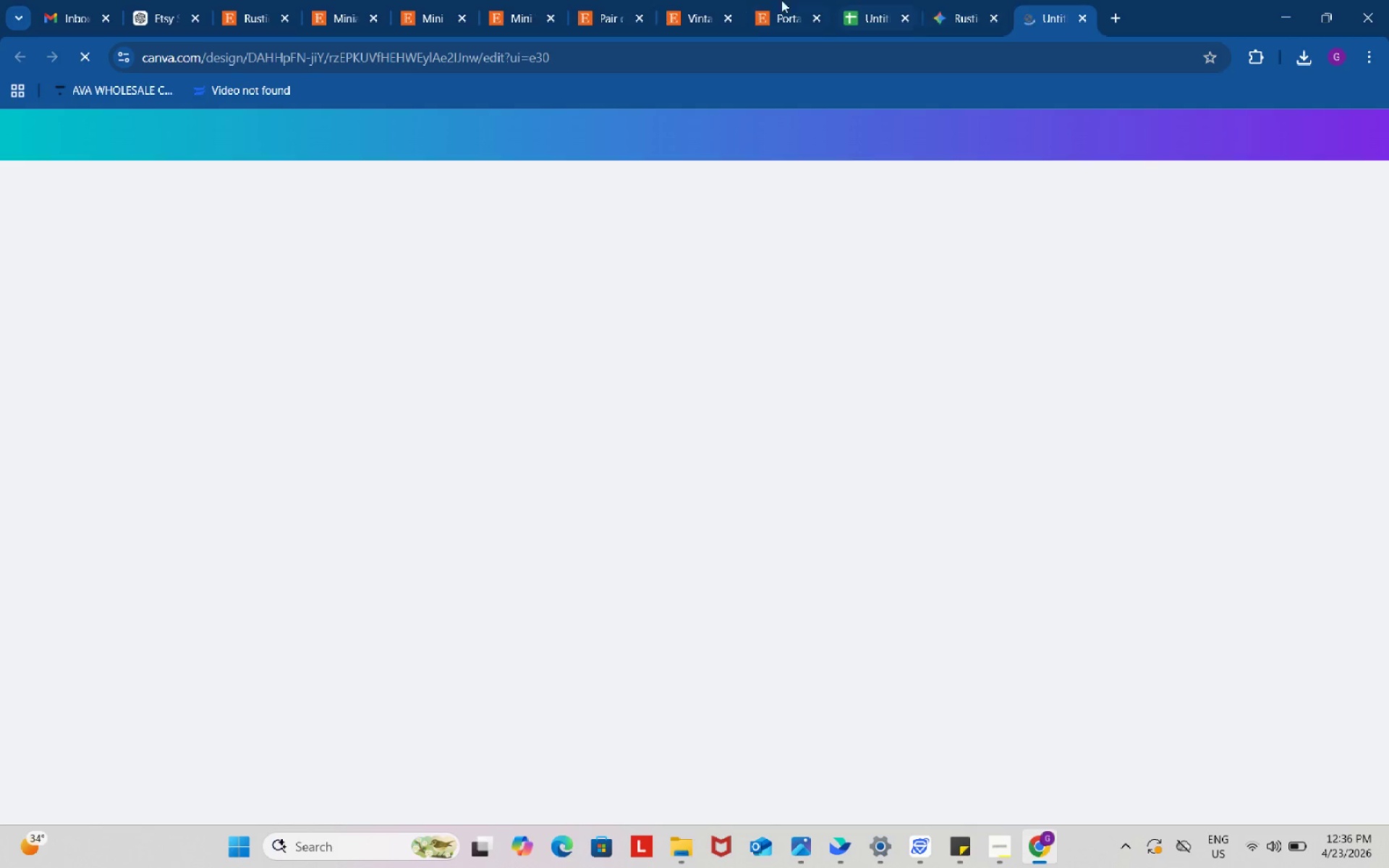 
left_click([781, 0])
 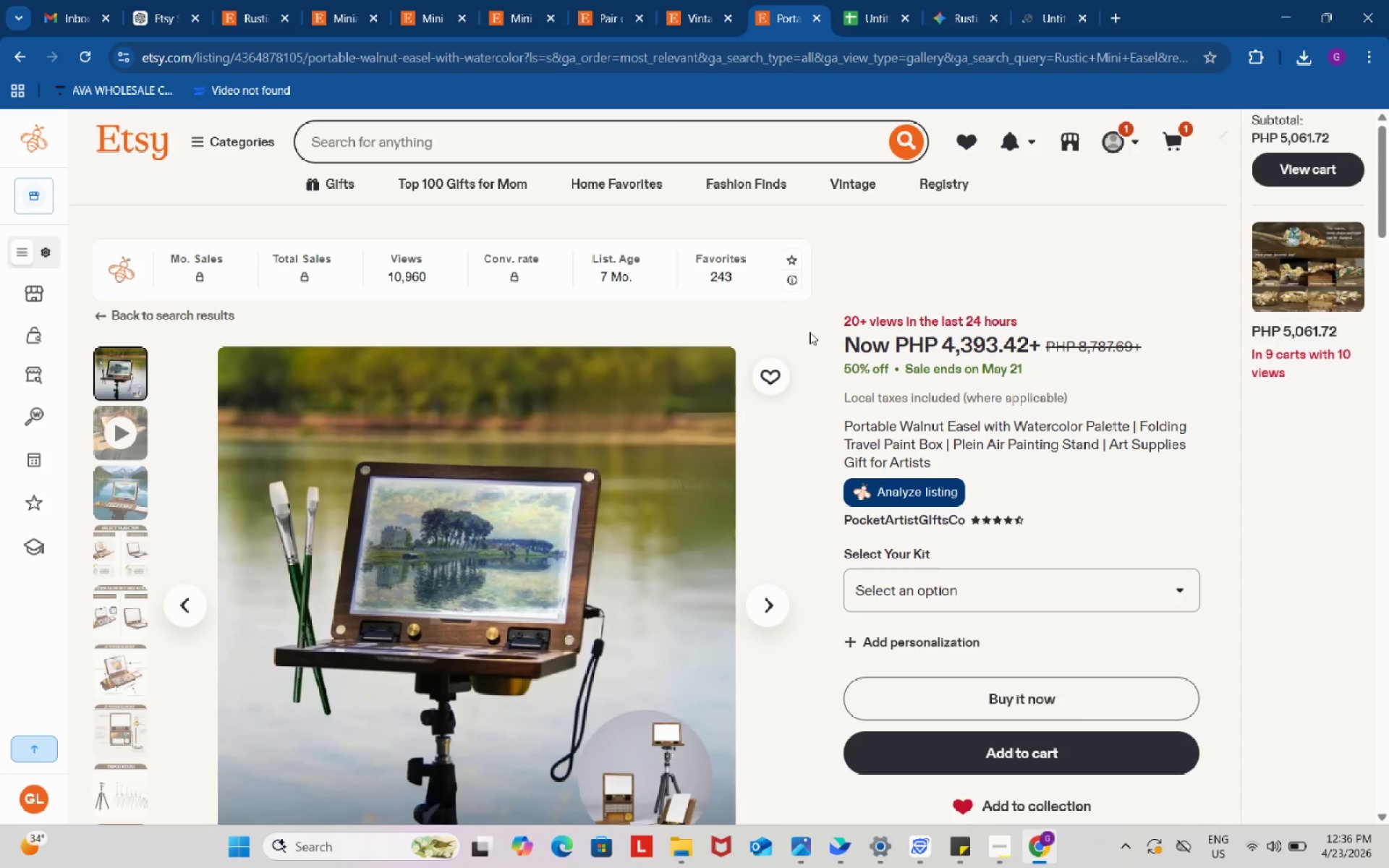 
scroll: coordinate [810, 336], scroll_direction: down, amount: 1.0
 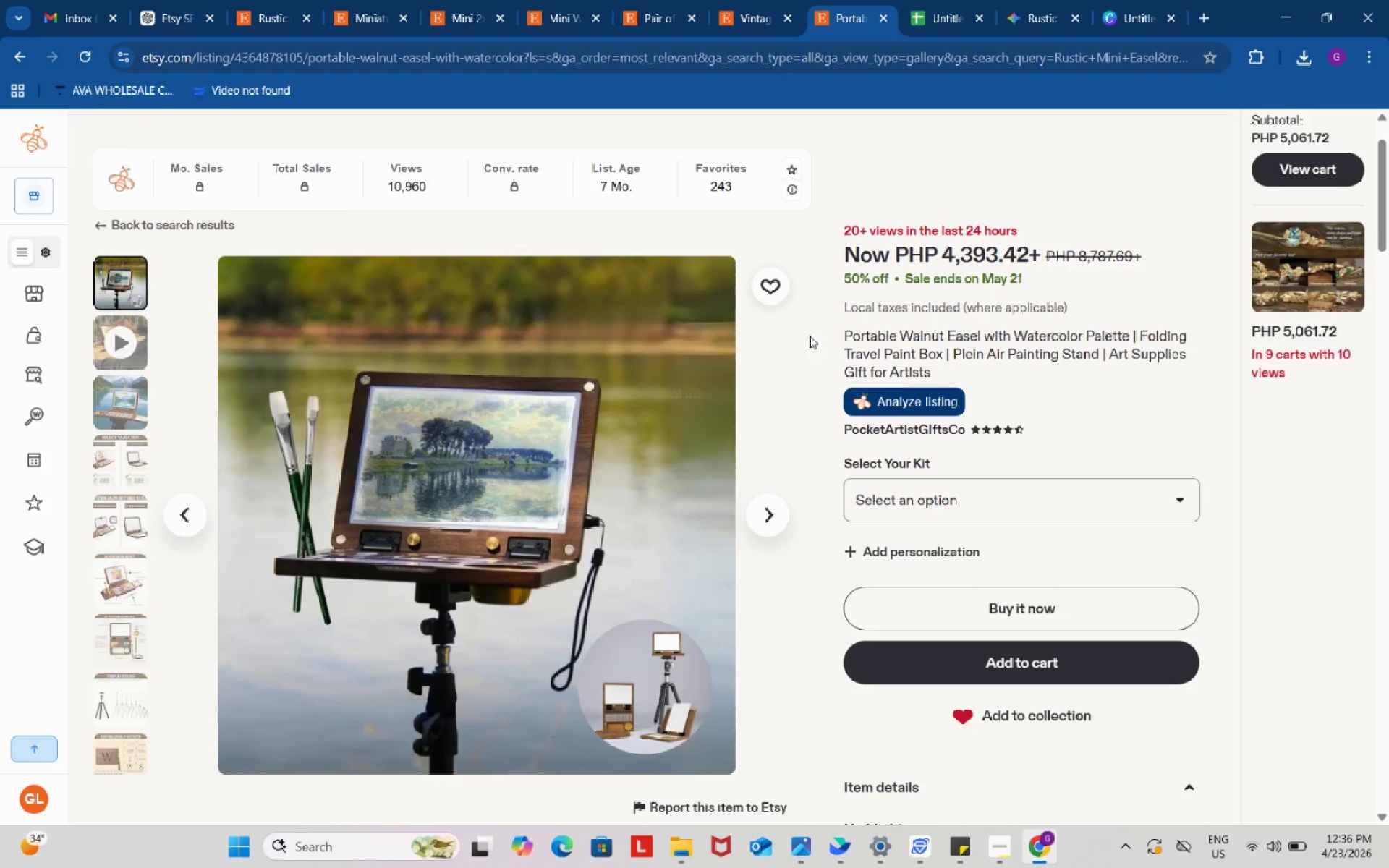 
wait(14.99)
 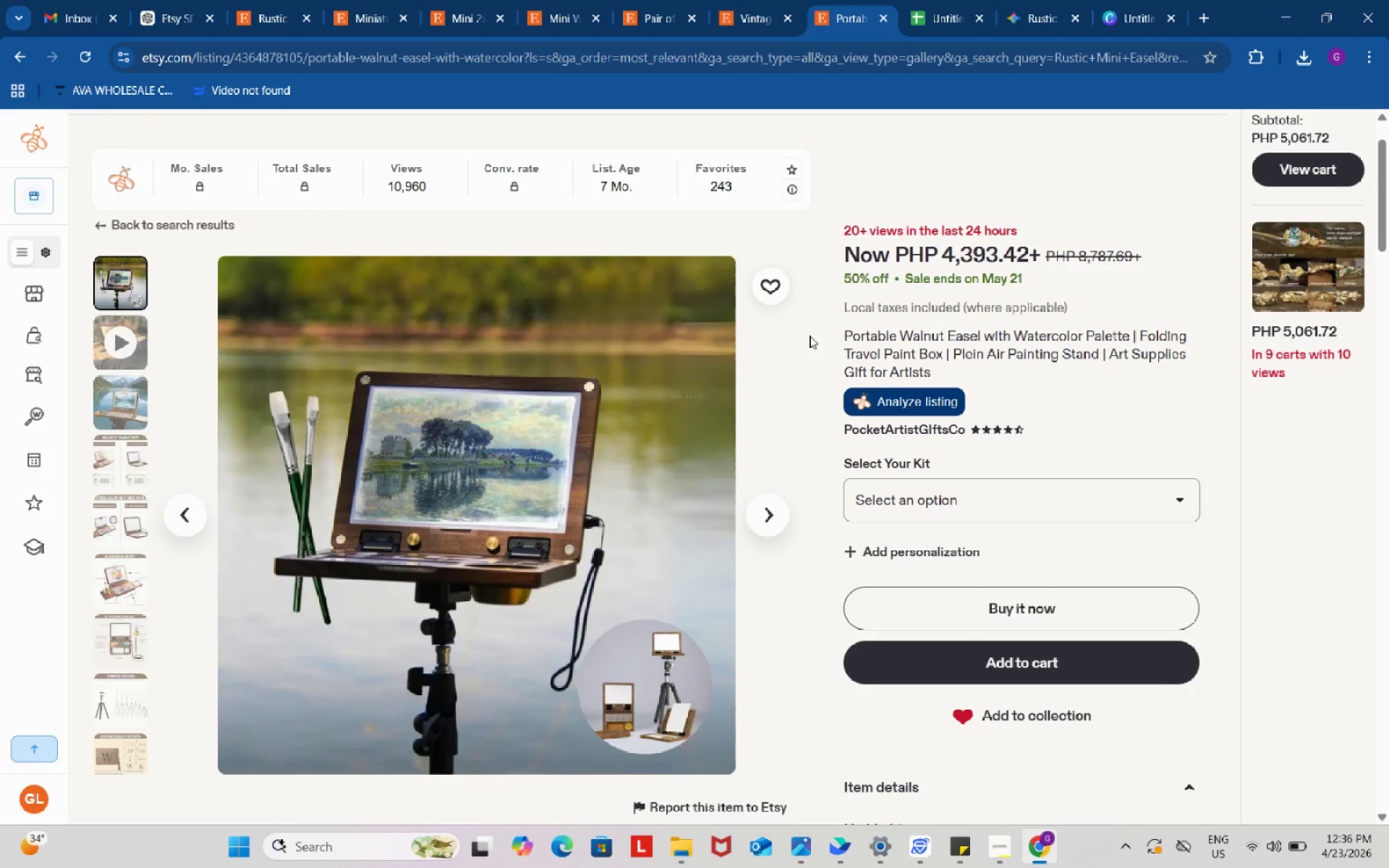 
scroll: coordinate [855, 278], scroll_direction: down, amount: 5.0
 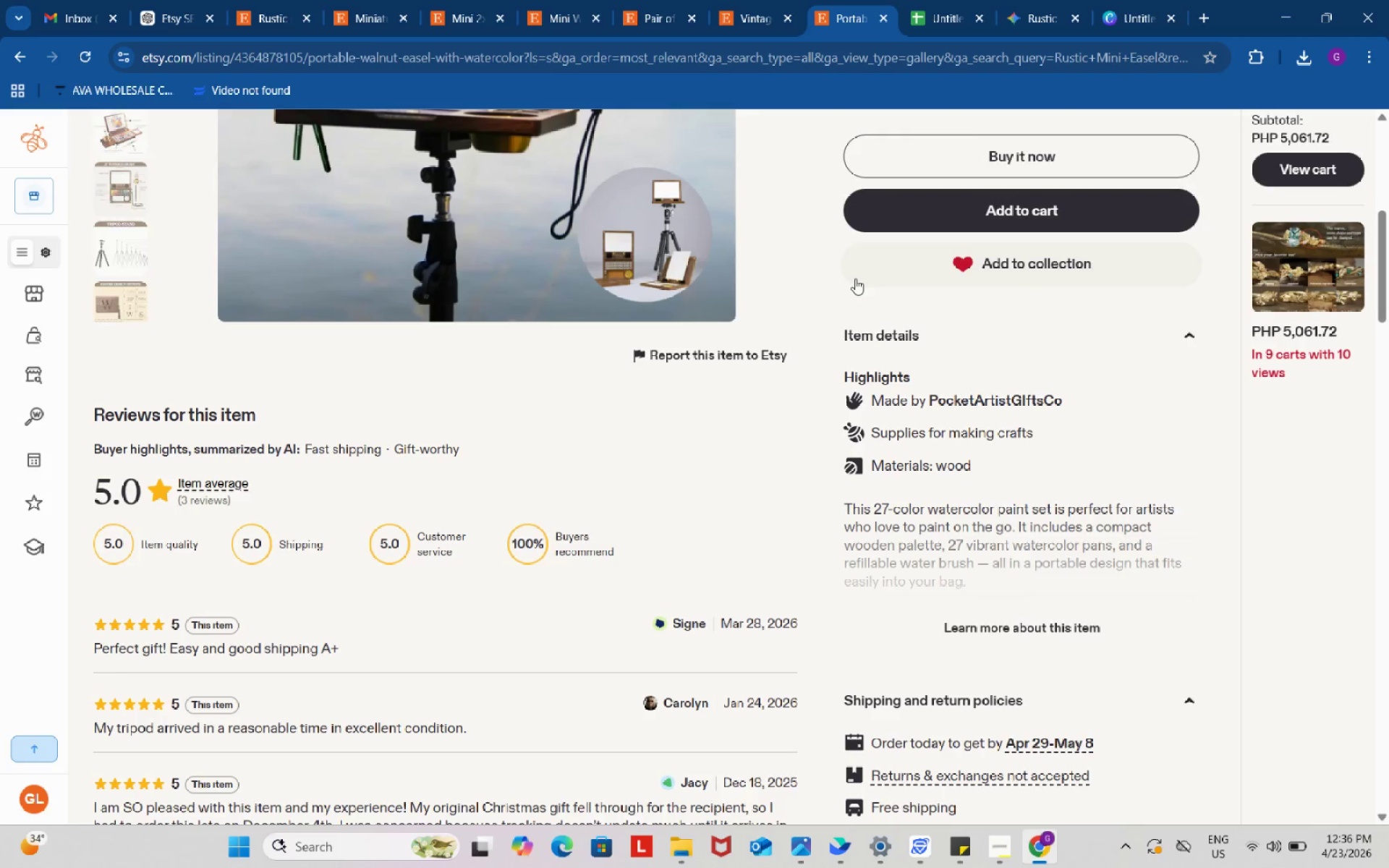 
scroll: coordinate [855, 278], scroll_direction: up, amount: 4.0
 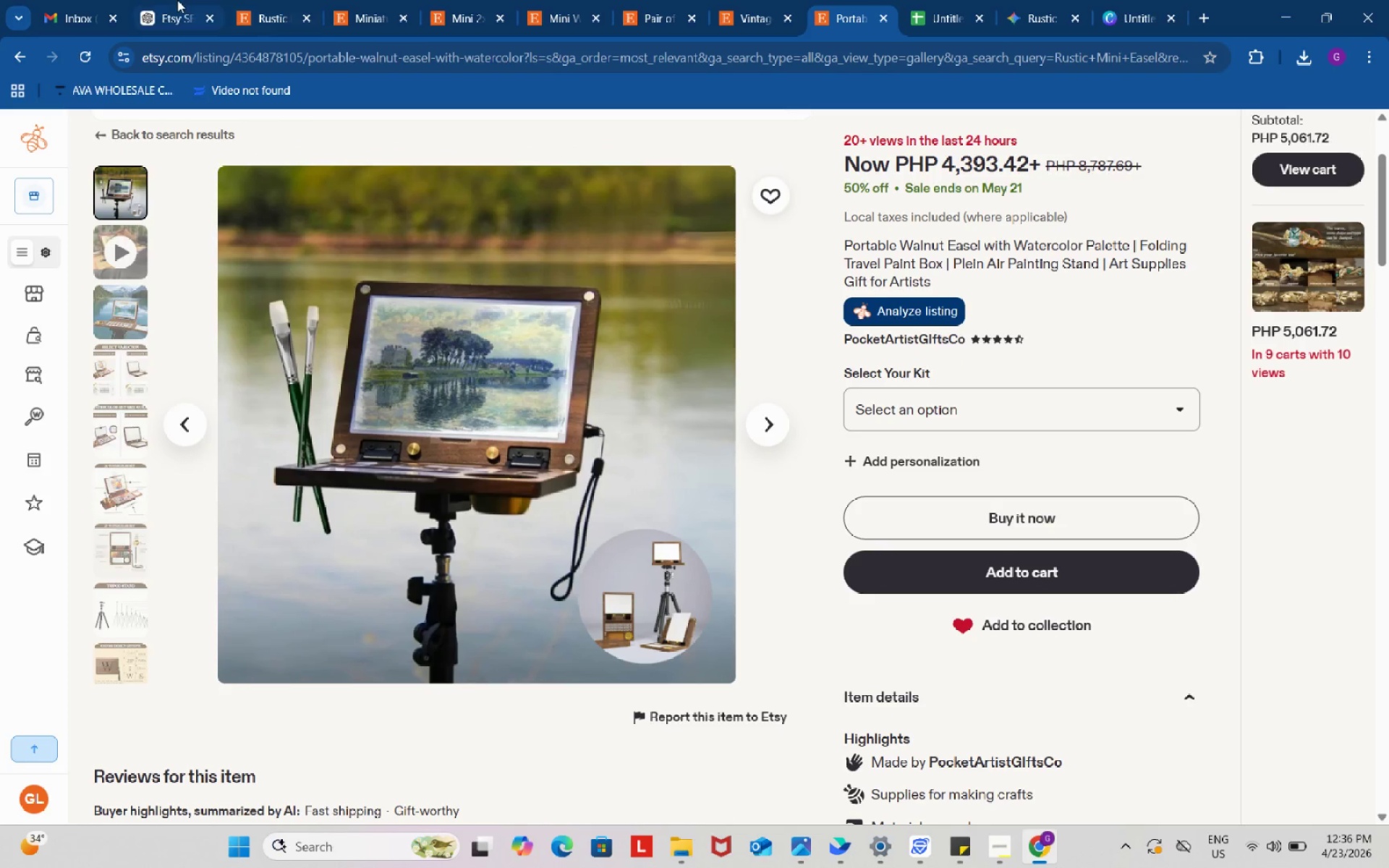 
left_click([177, 0])
 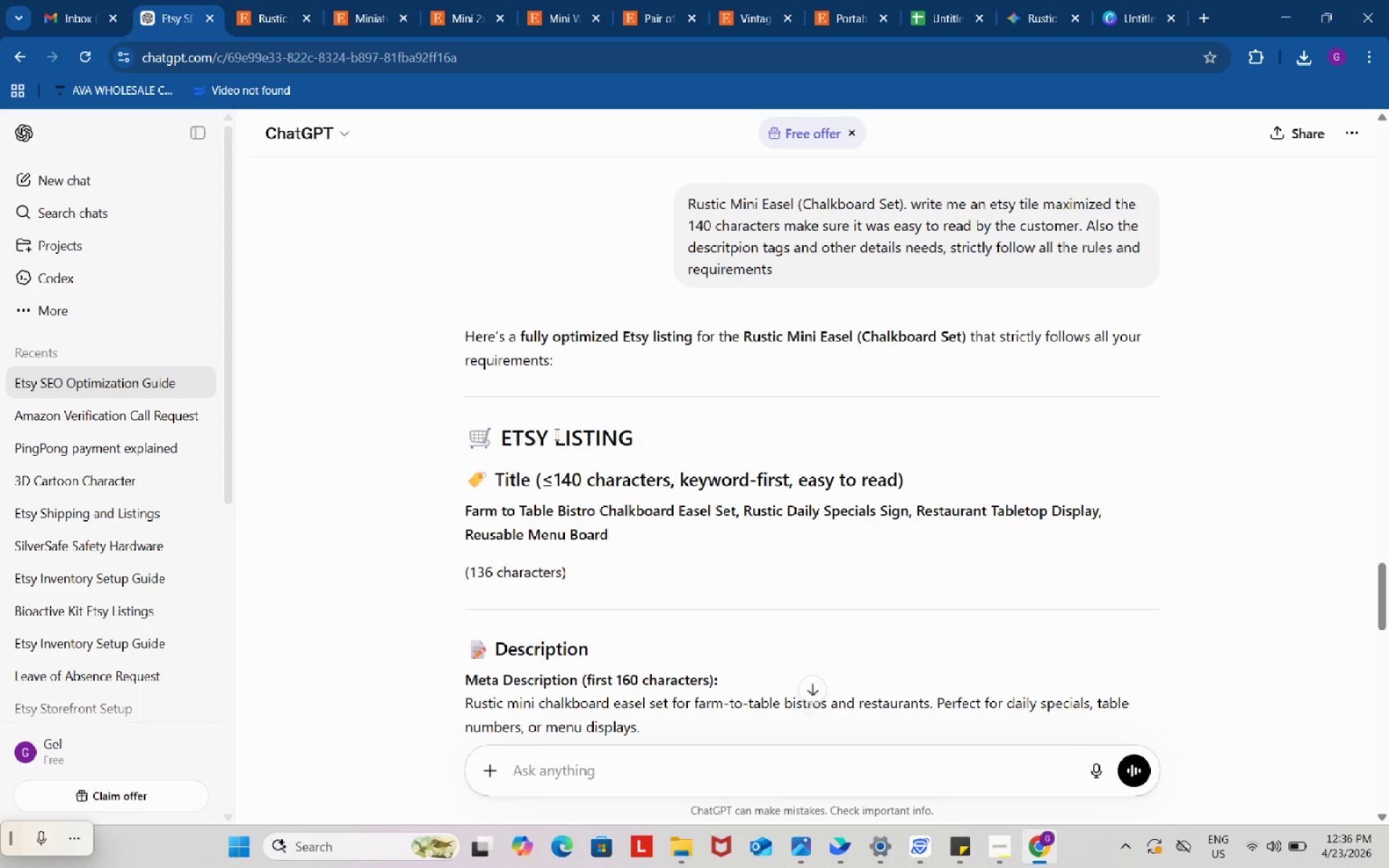 
scroll: coordinate [577, 452], scroll_direction: down, amount: 3.0
 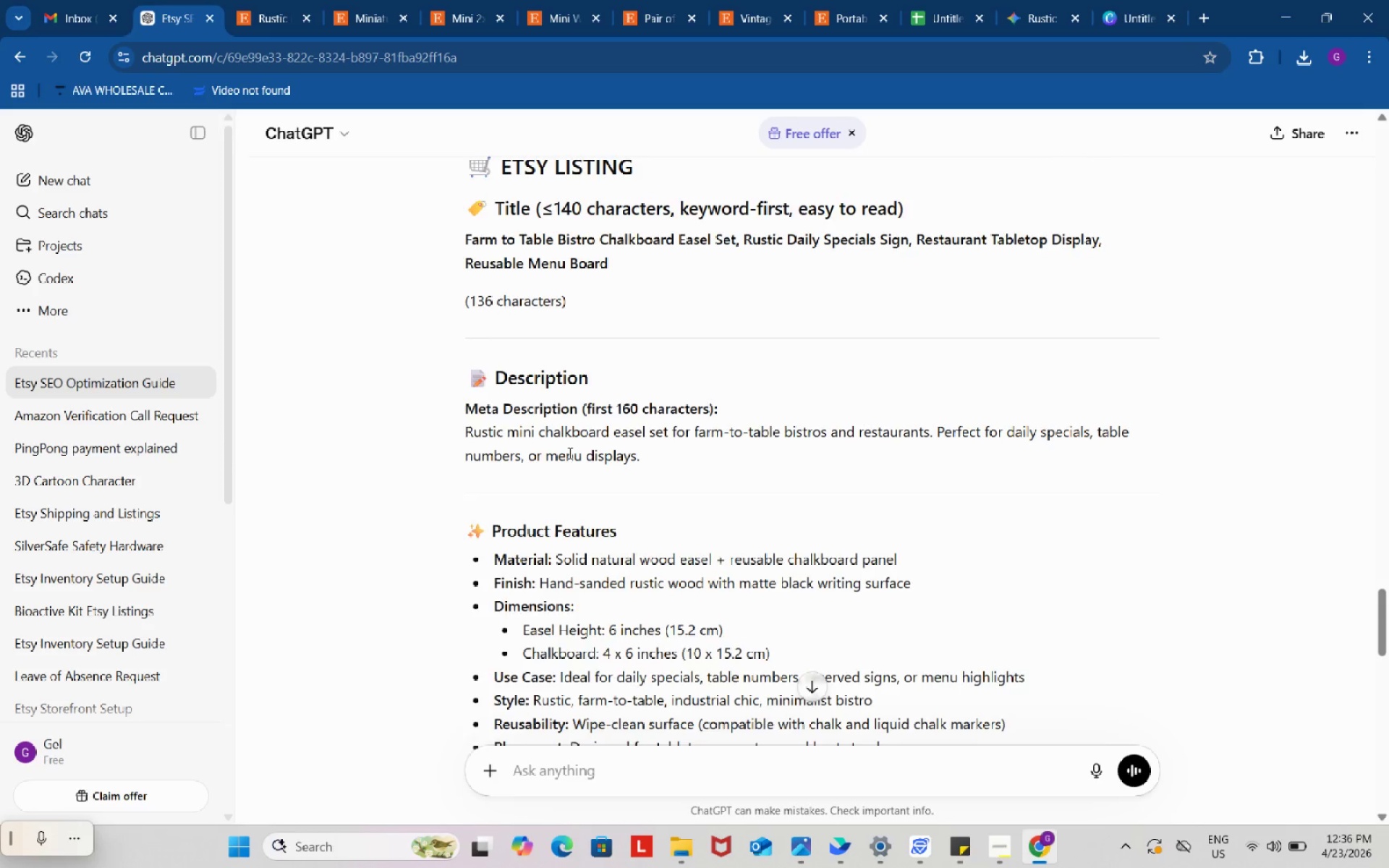 
scroll: coordinate [569, 453], scroll_direction: up, amount: 1.0
 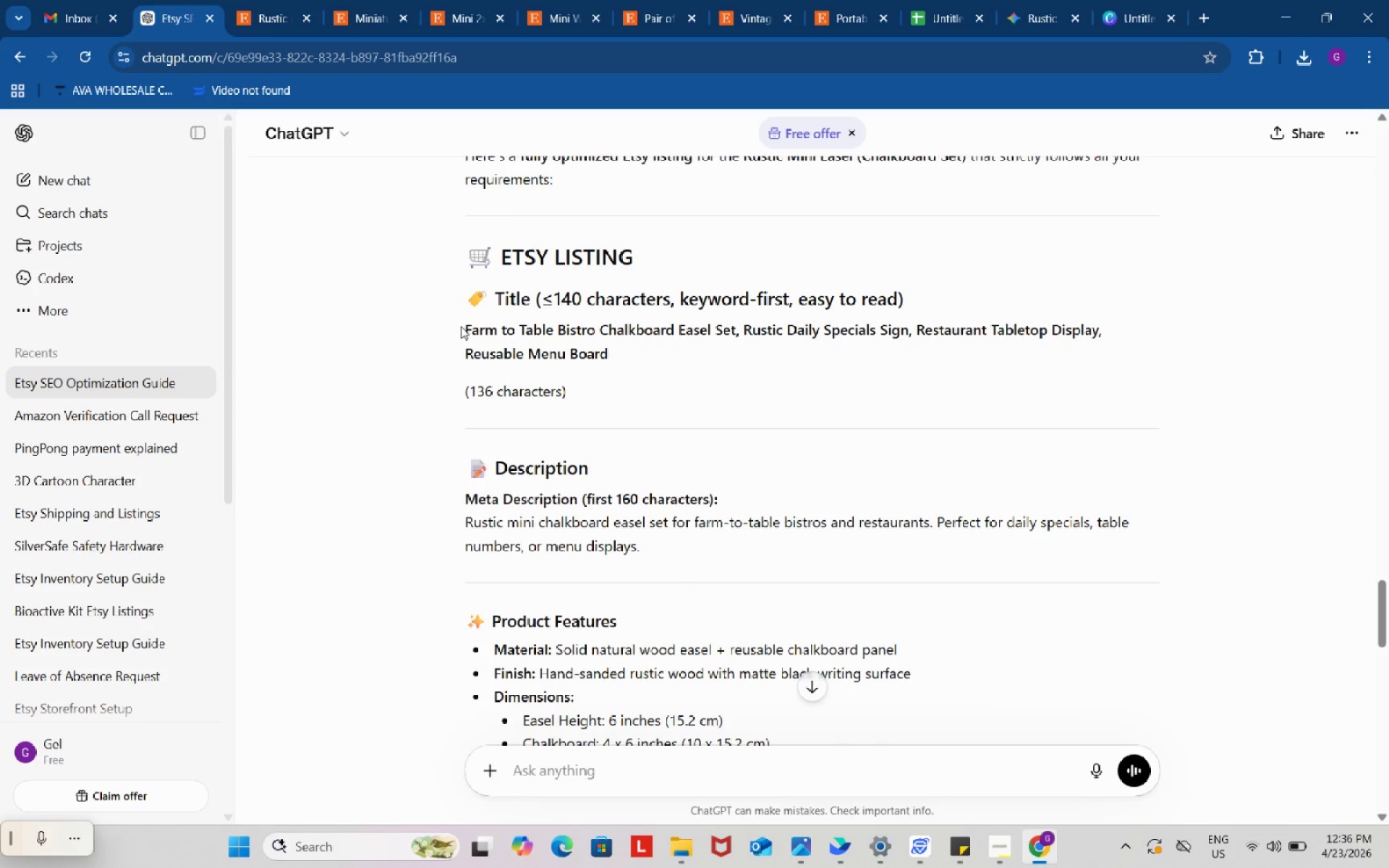 
left_click_drag(start_coordinate=[461, 326], to_coordinate=[613, 353])
 